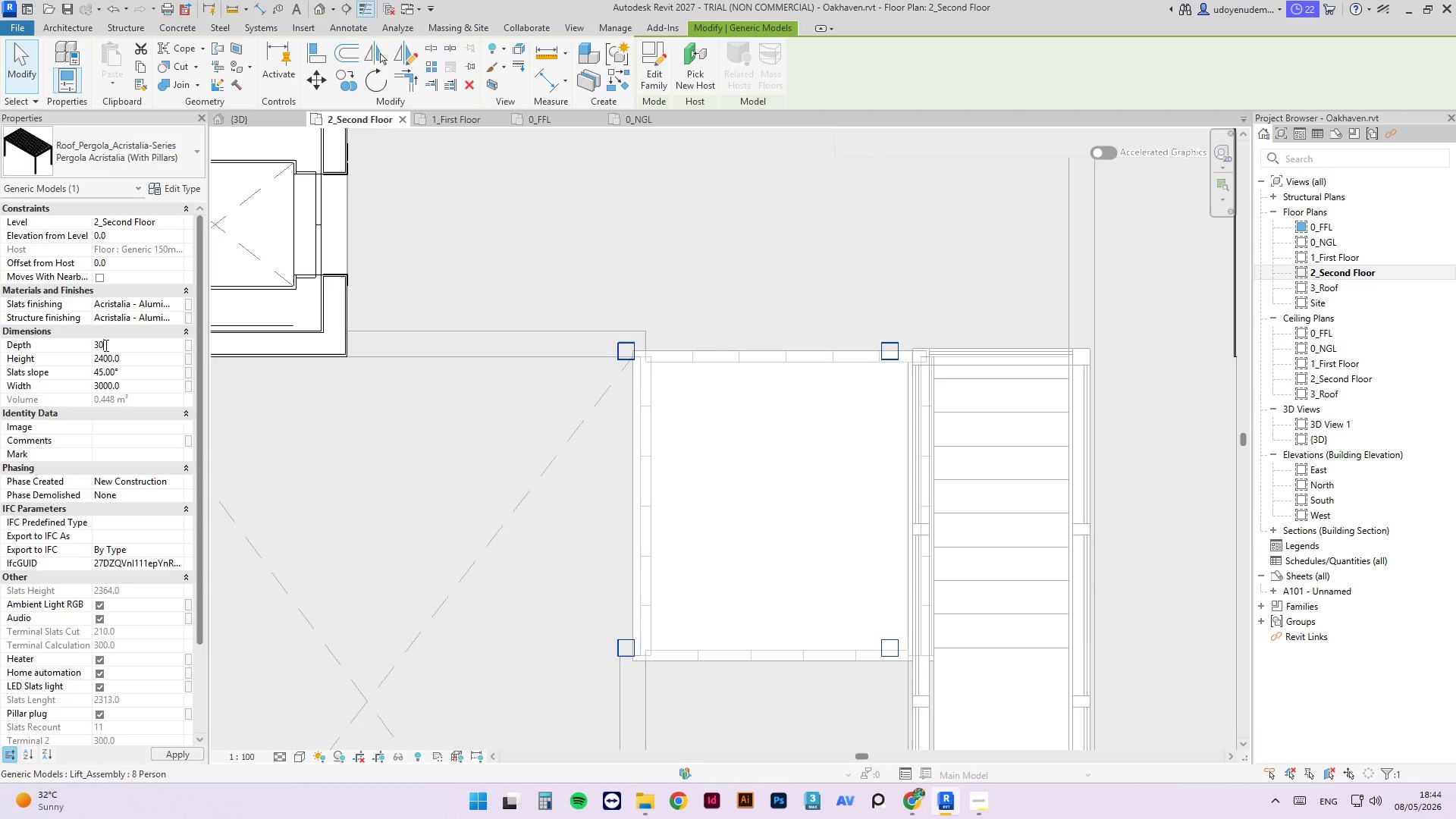 
key(Numpad0)
 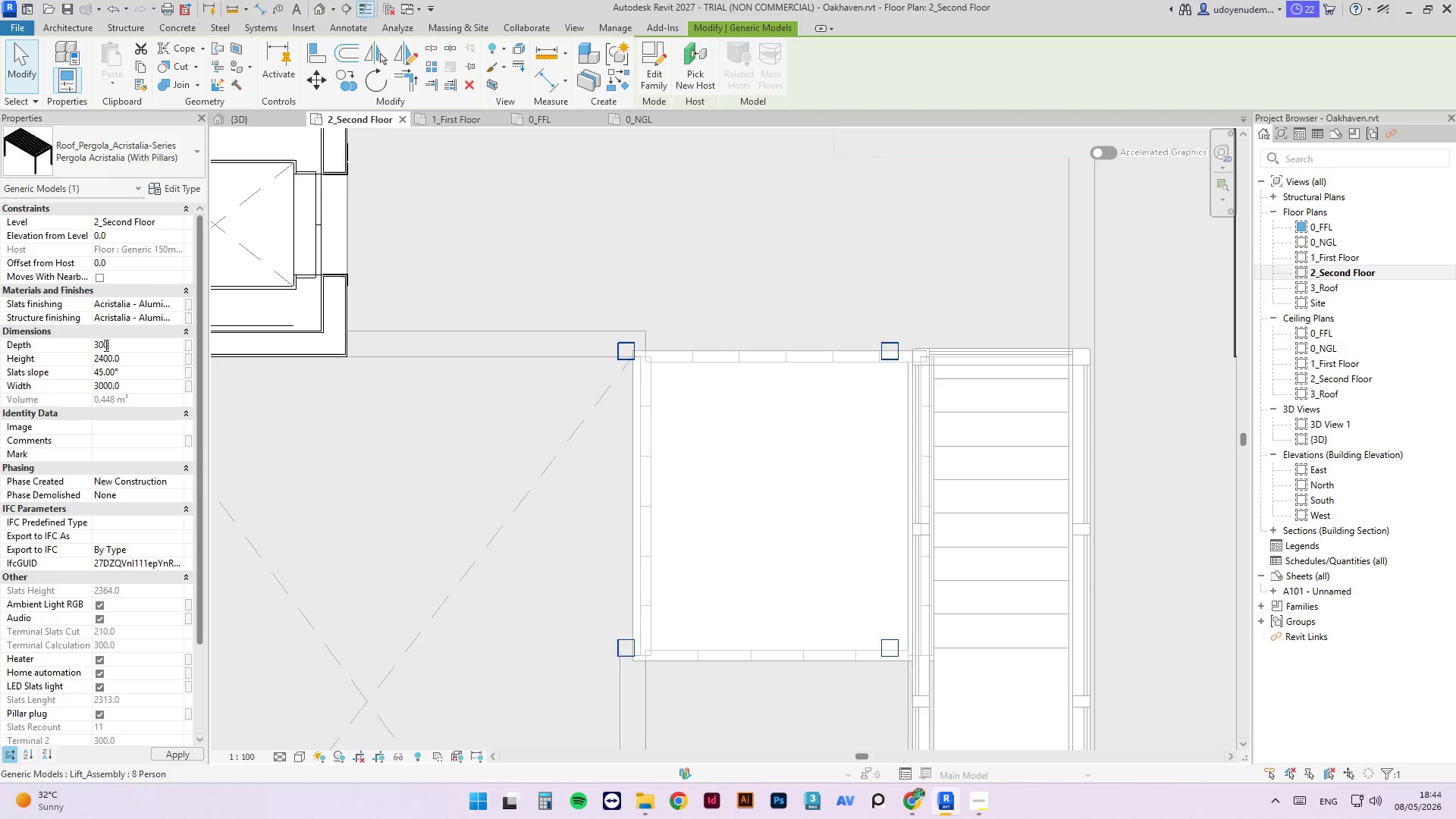 
key(Numpad0)
 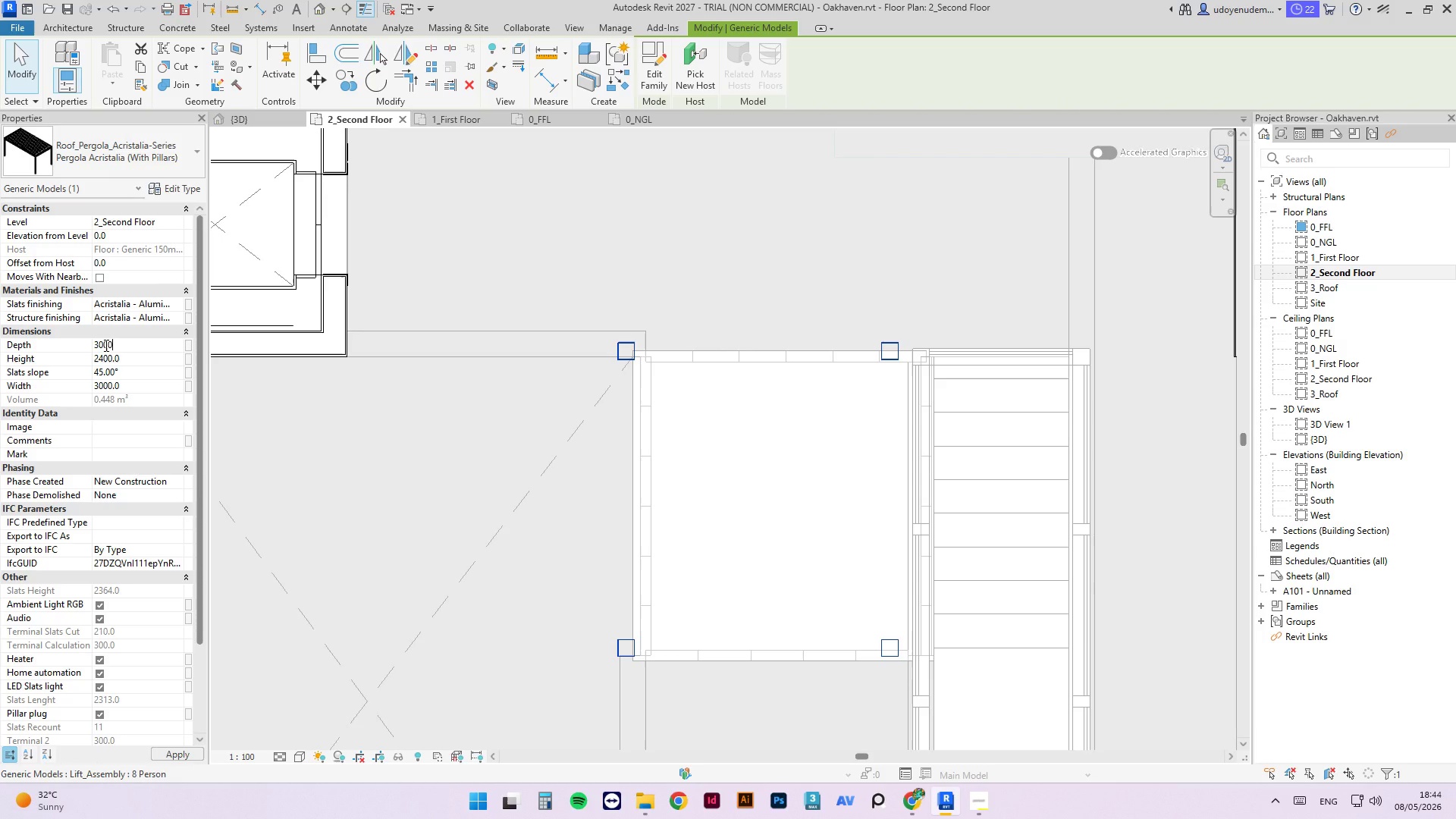 
key(NumpadEnter)
 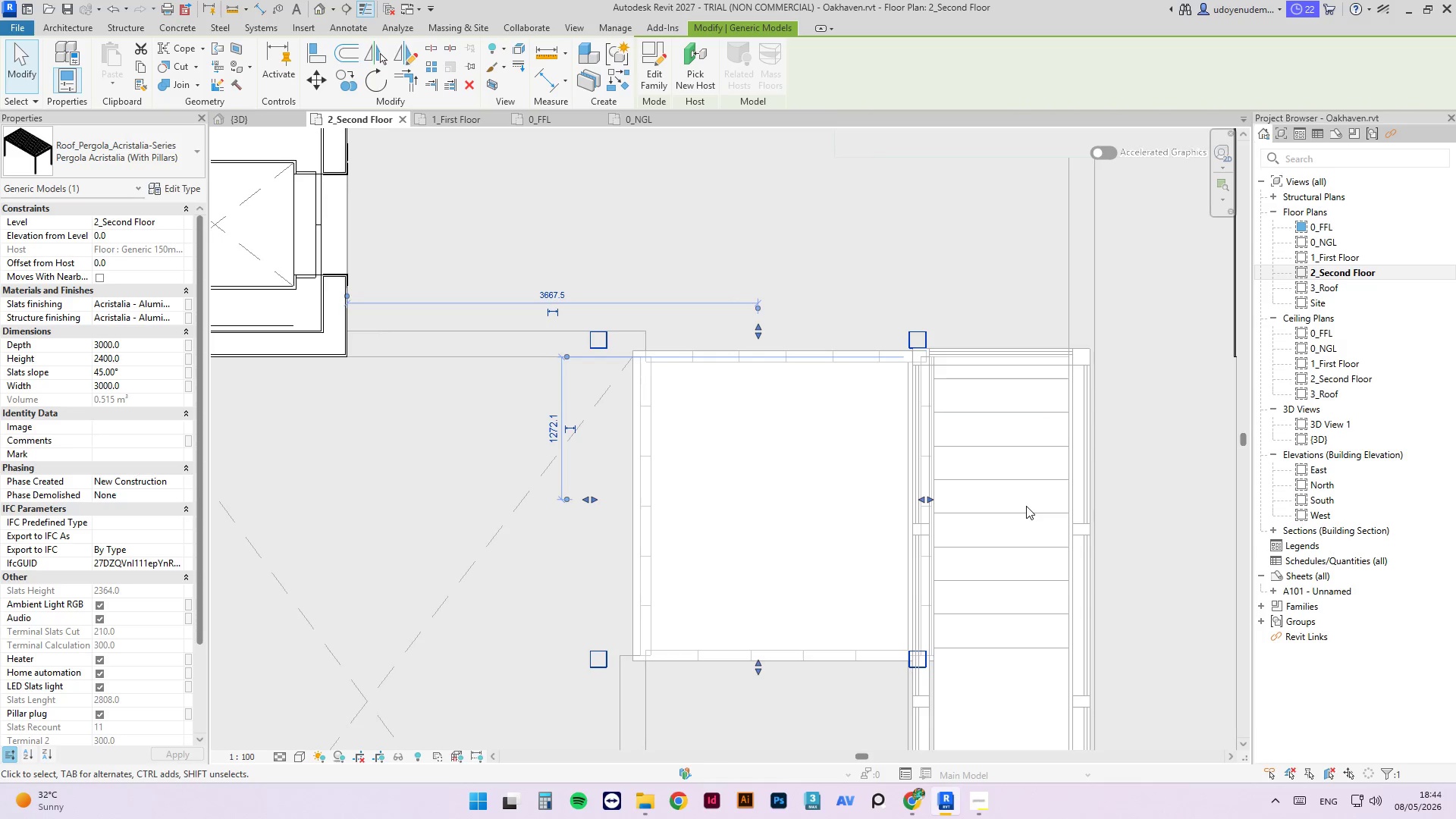 
key(ArrowLeft)
 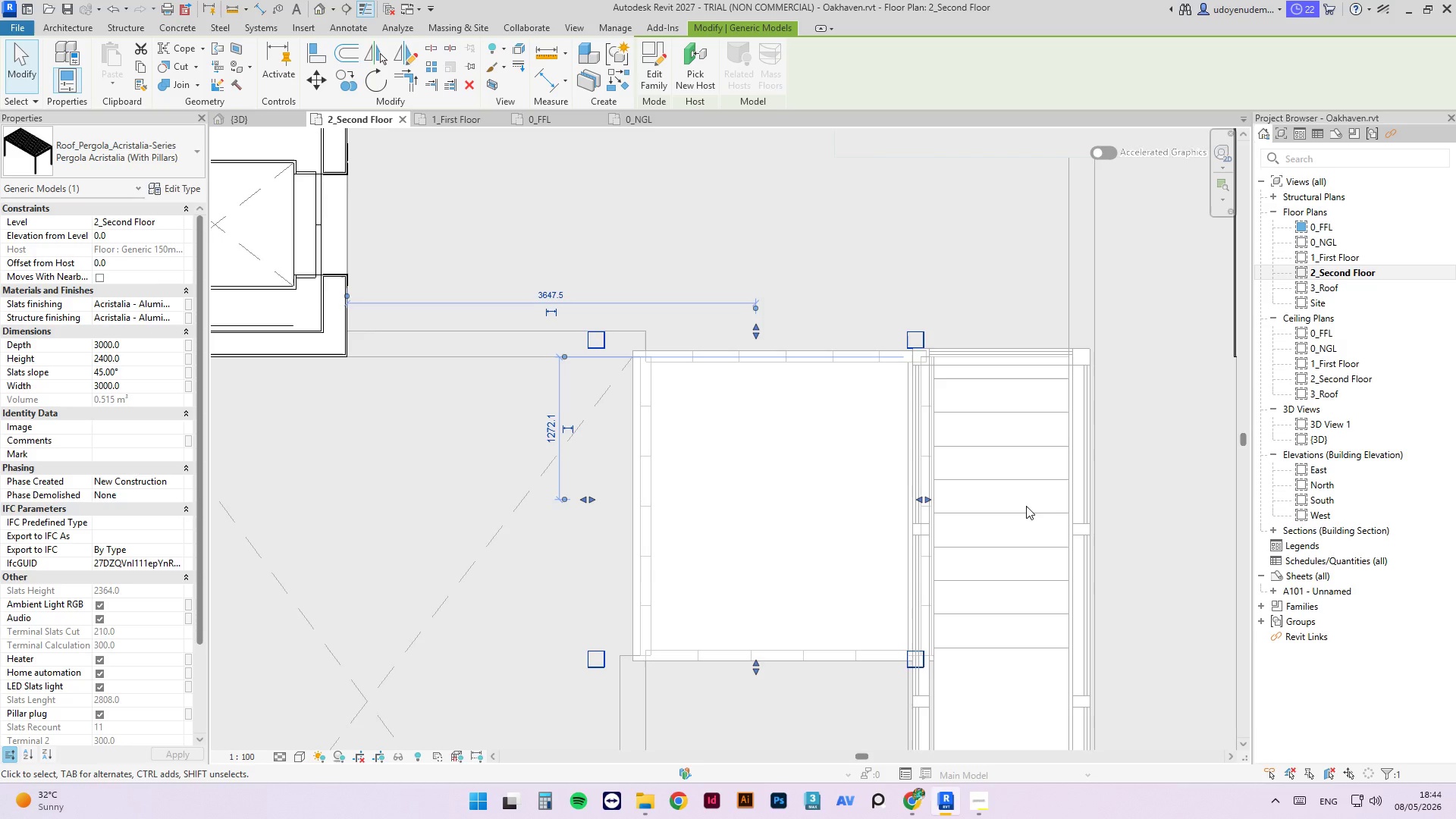 
key(ArrowLeft)
 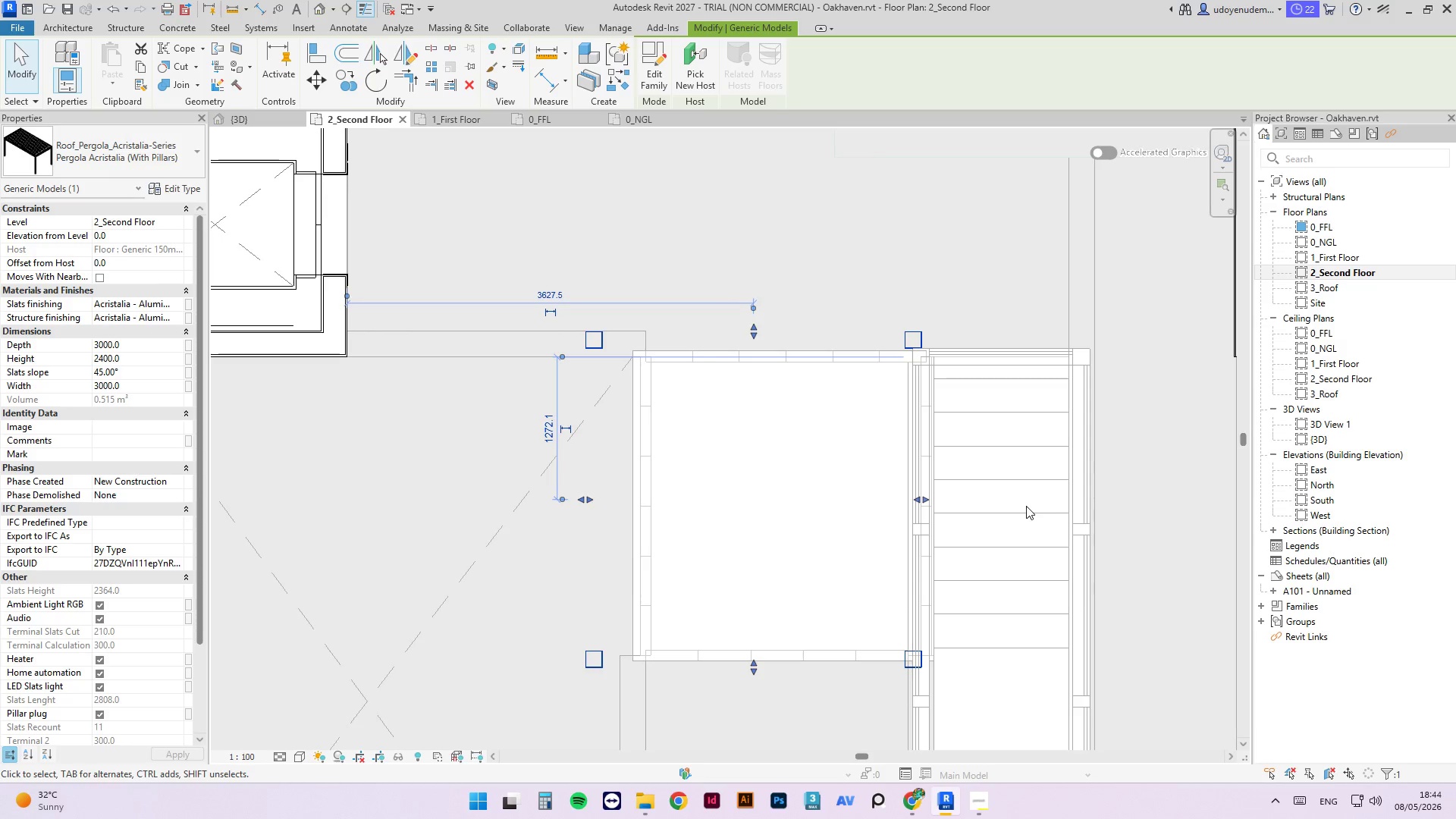 
key(ArrowLeft)
 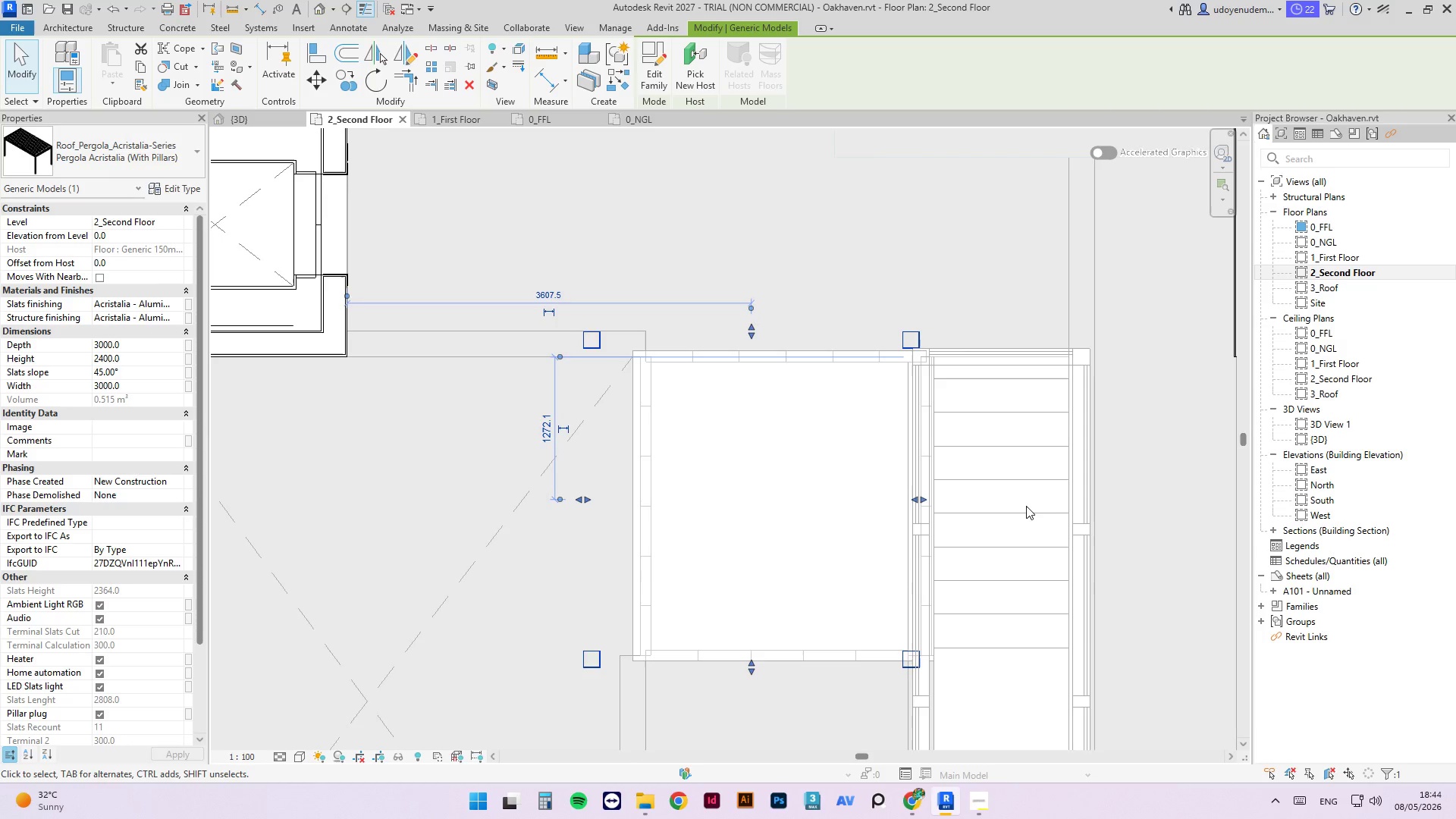 
key(ArrowLeft)
 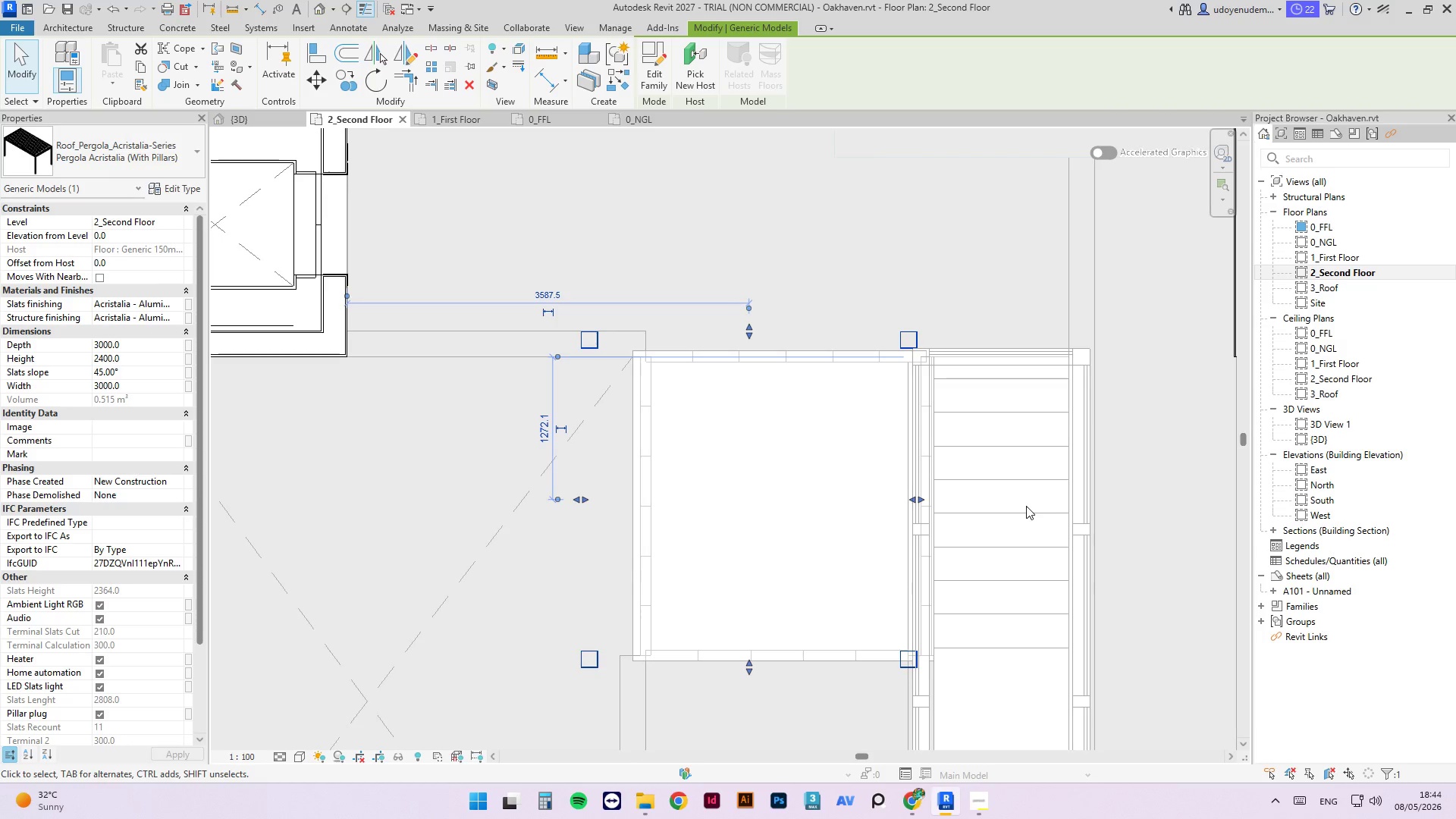 
key(ArrowLeft)
 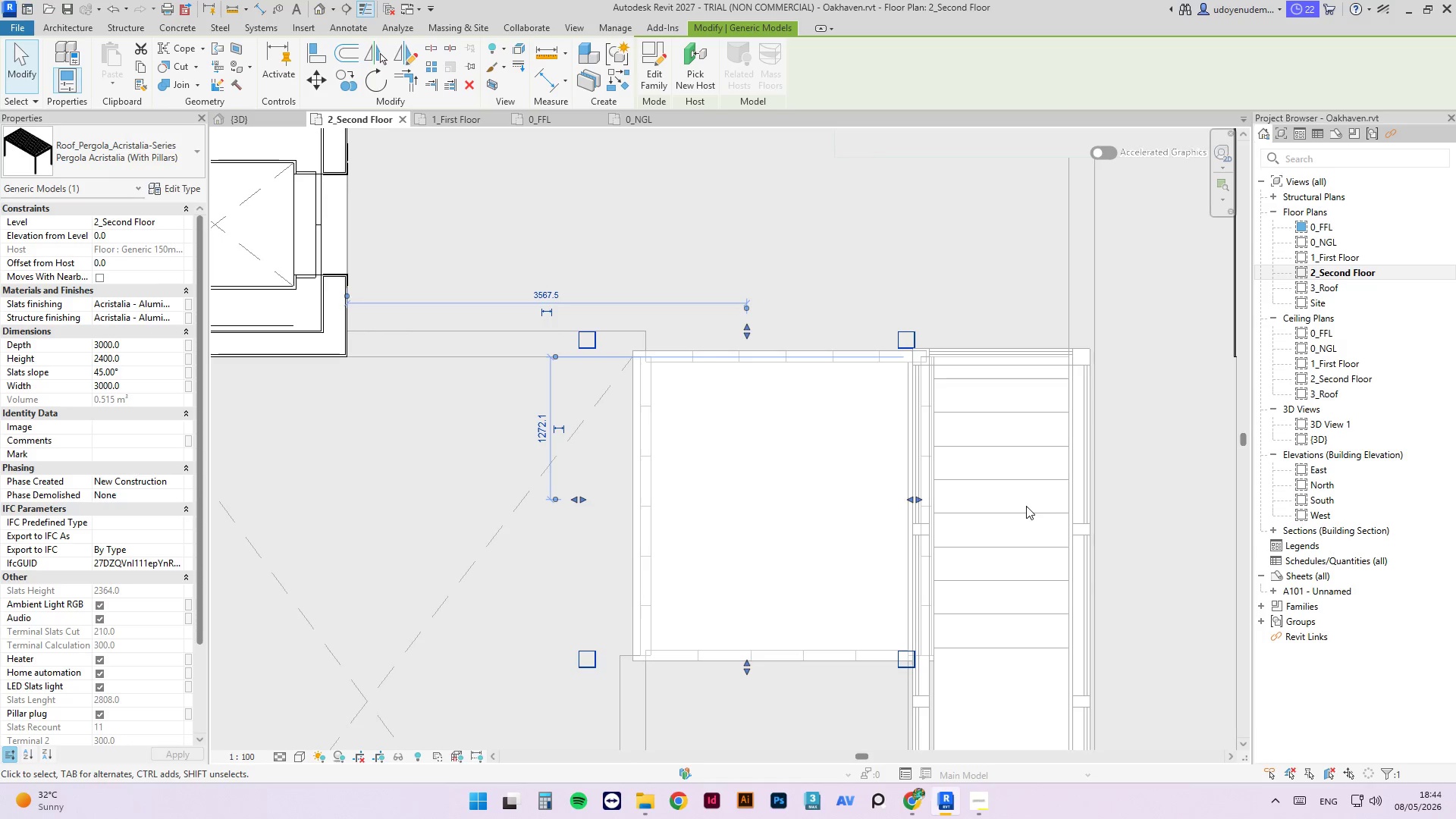 
key(ArrowLeft)
 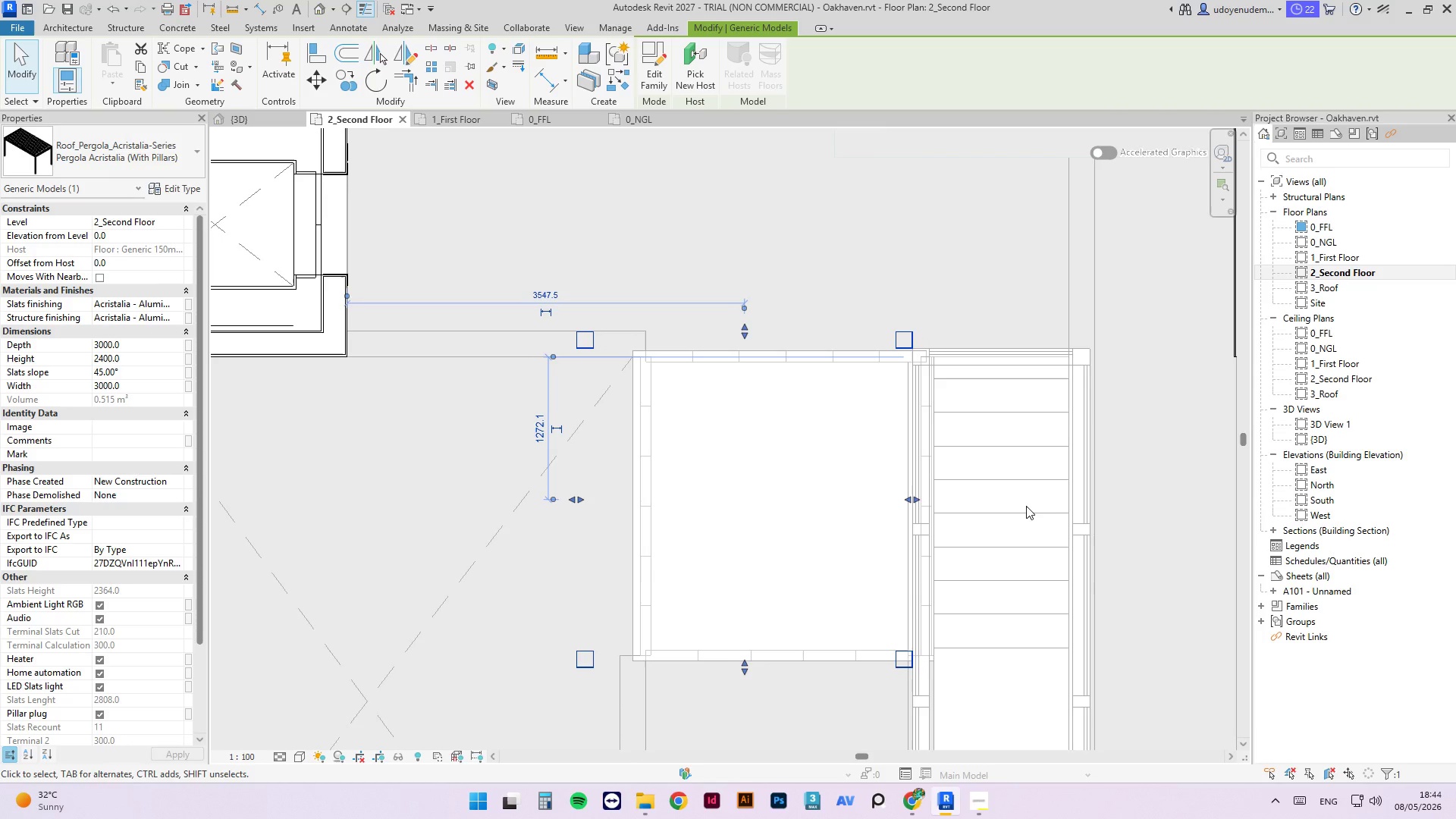 
key(ArrowLeft)
 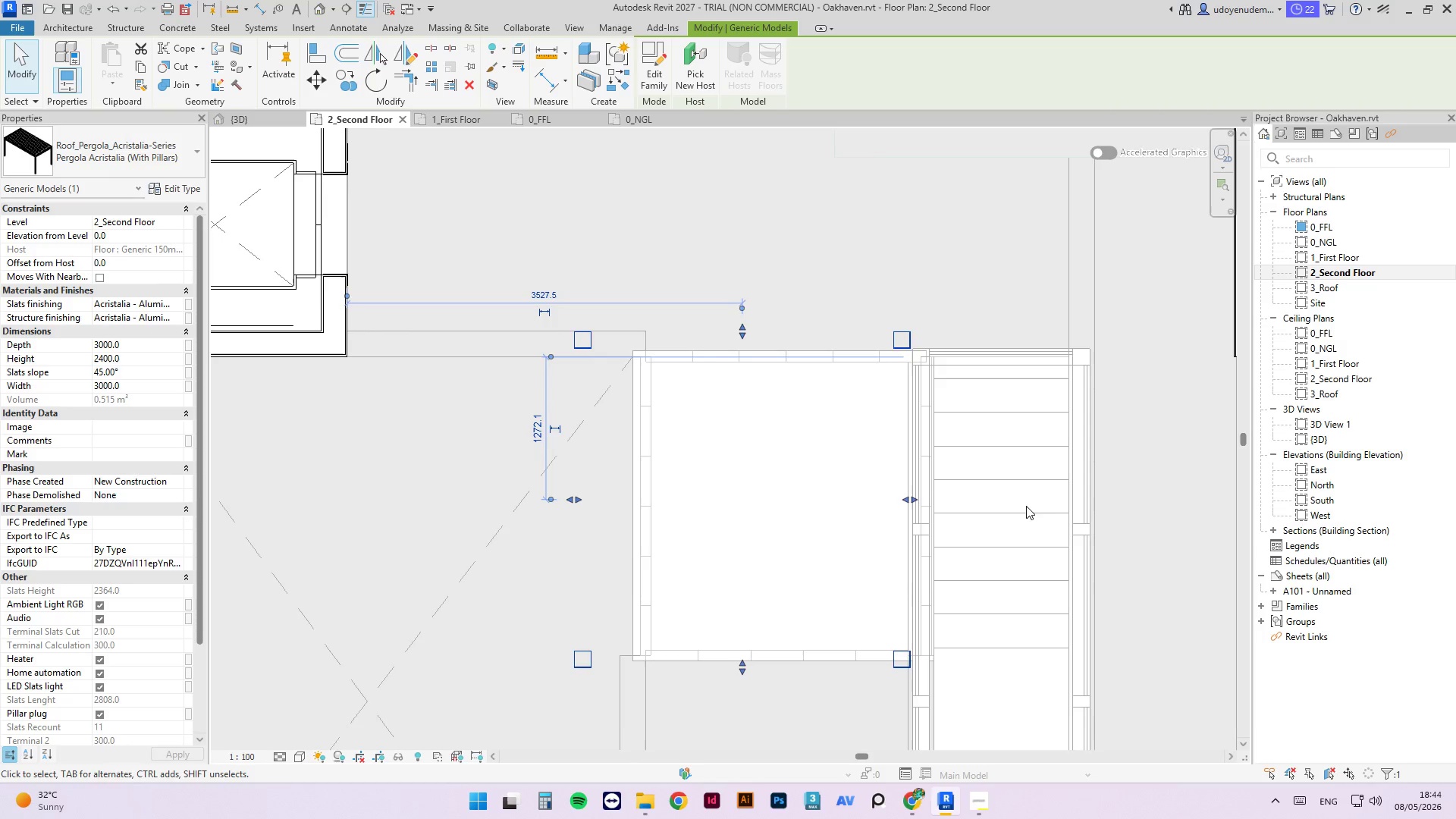 
key(ArrowDown)
 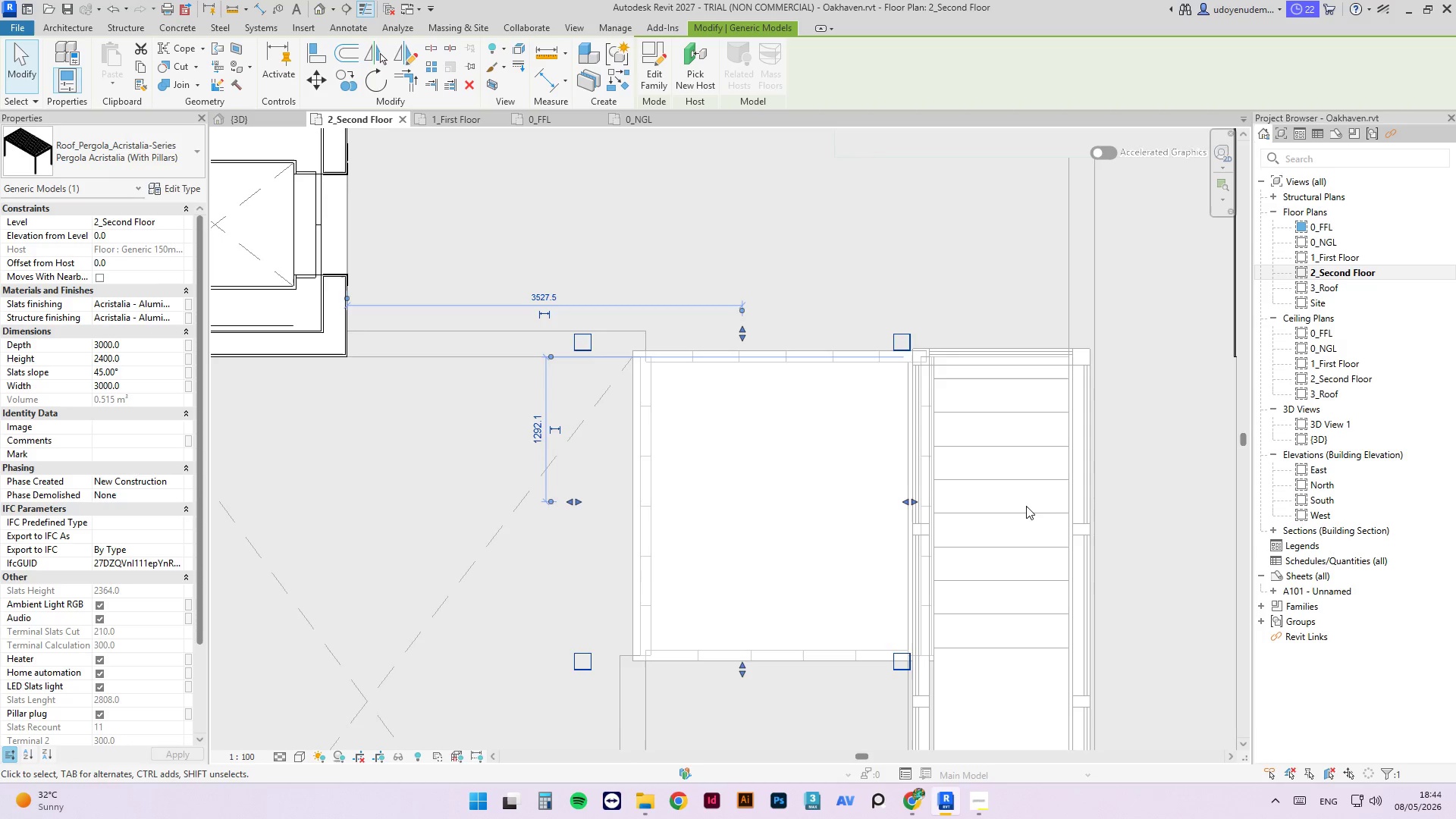 
key(ArrowDown)
 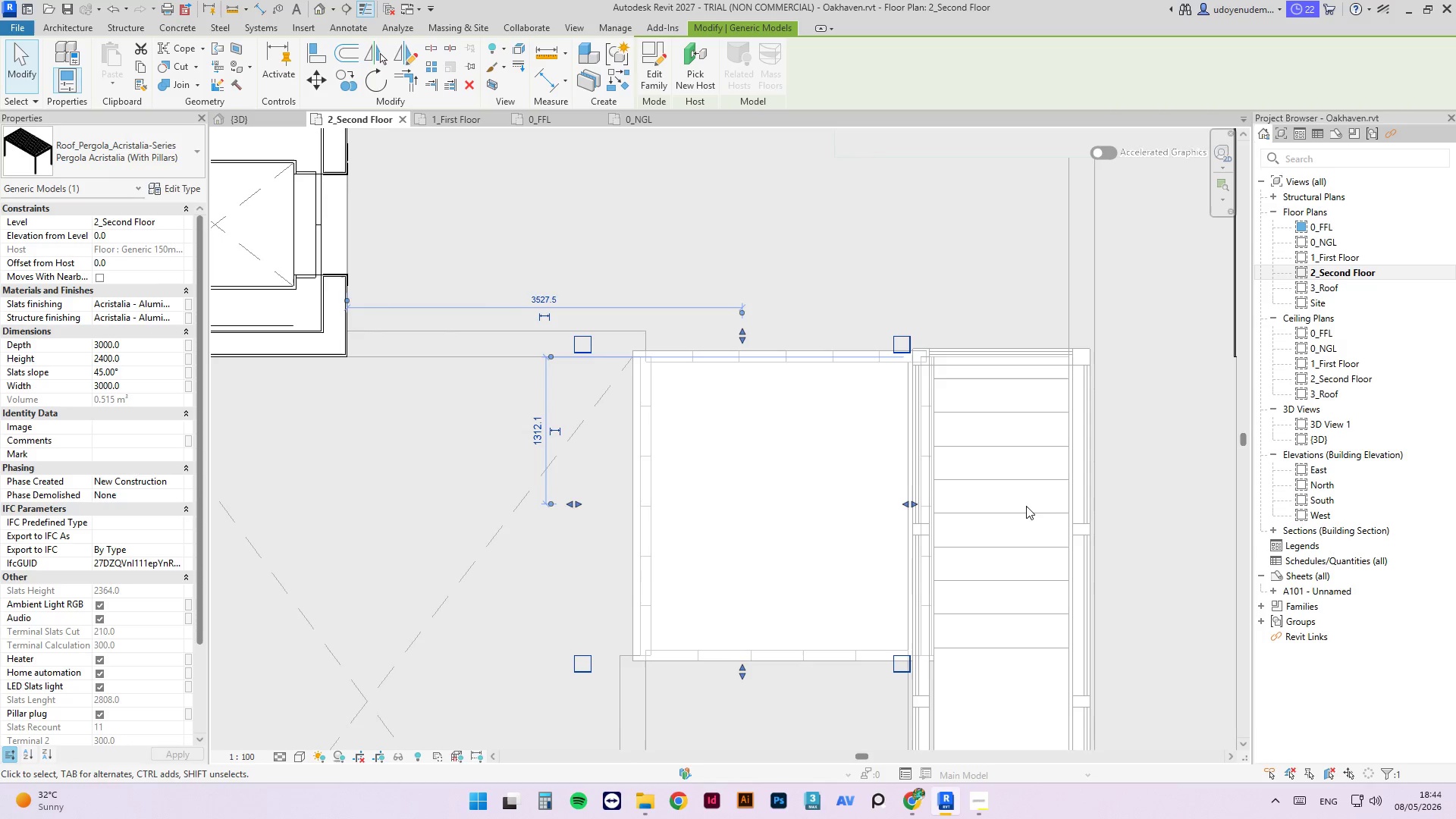 
key(ArrowDown)
 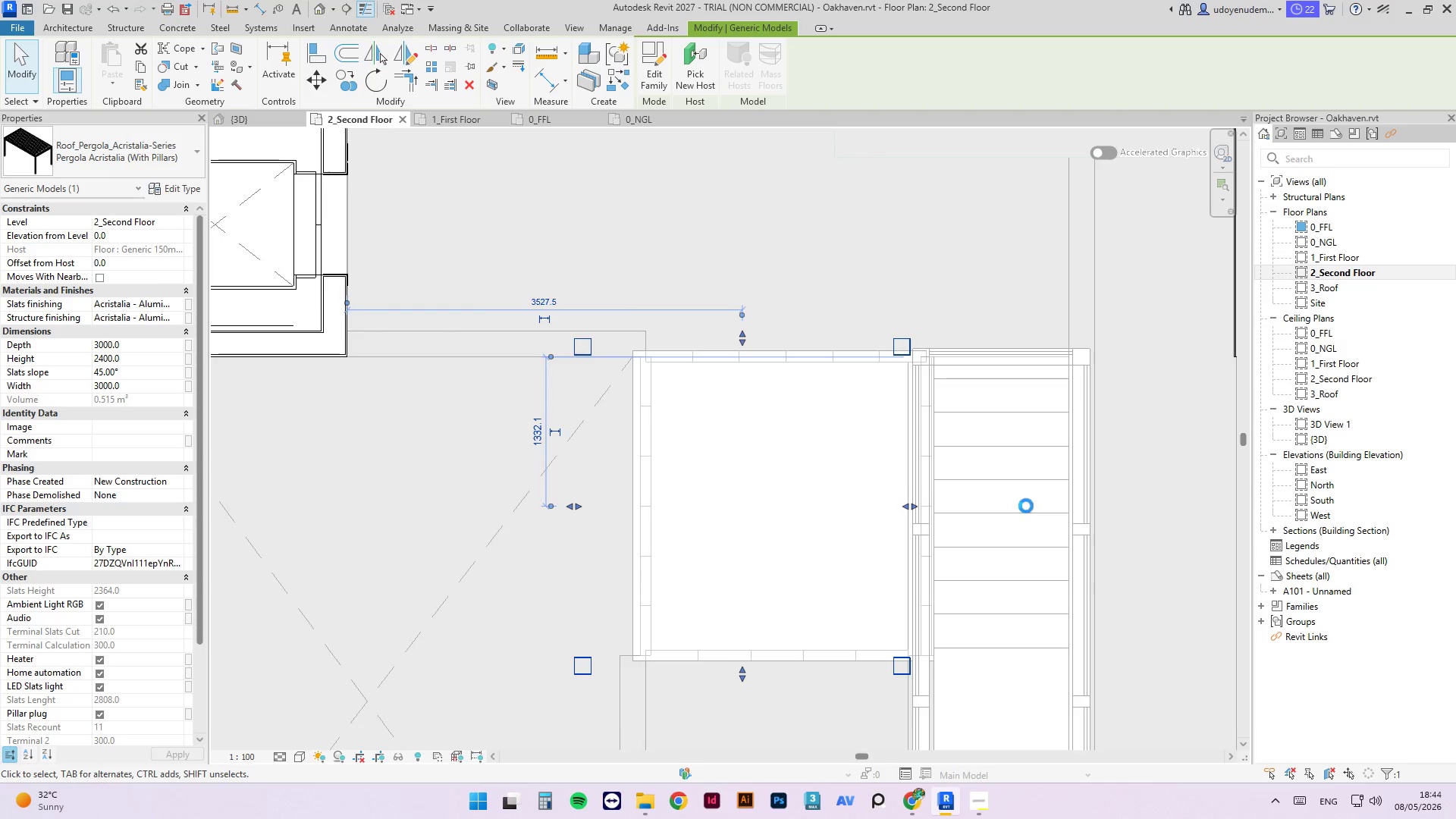 
key(ArrowDown)
 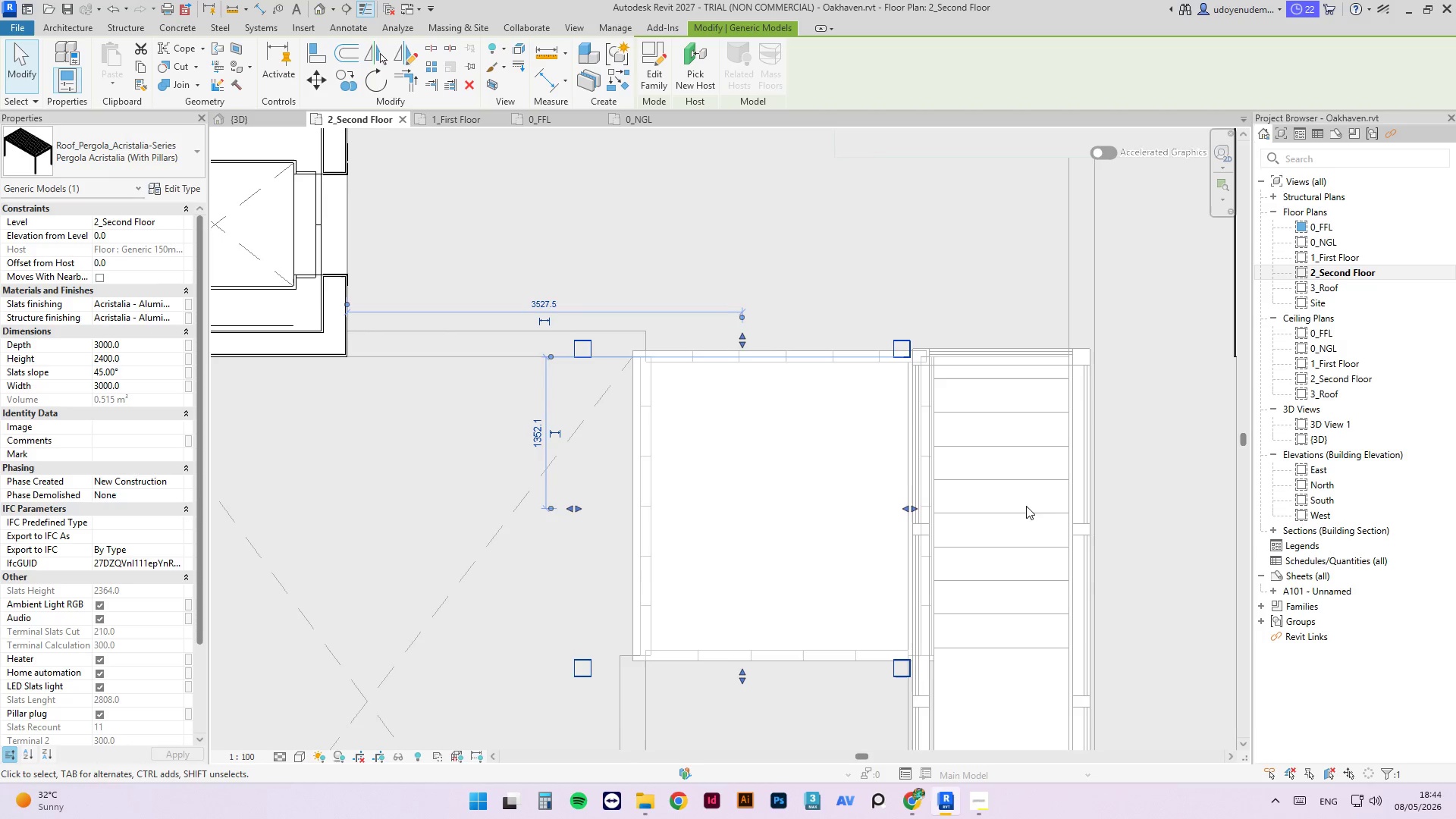 
key(ArrowDown)
 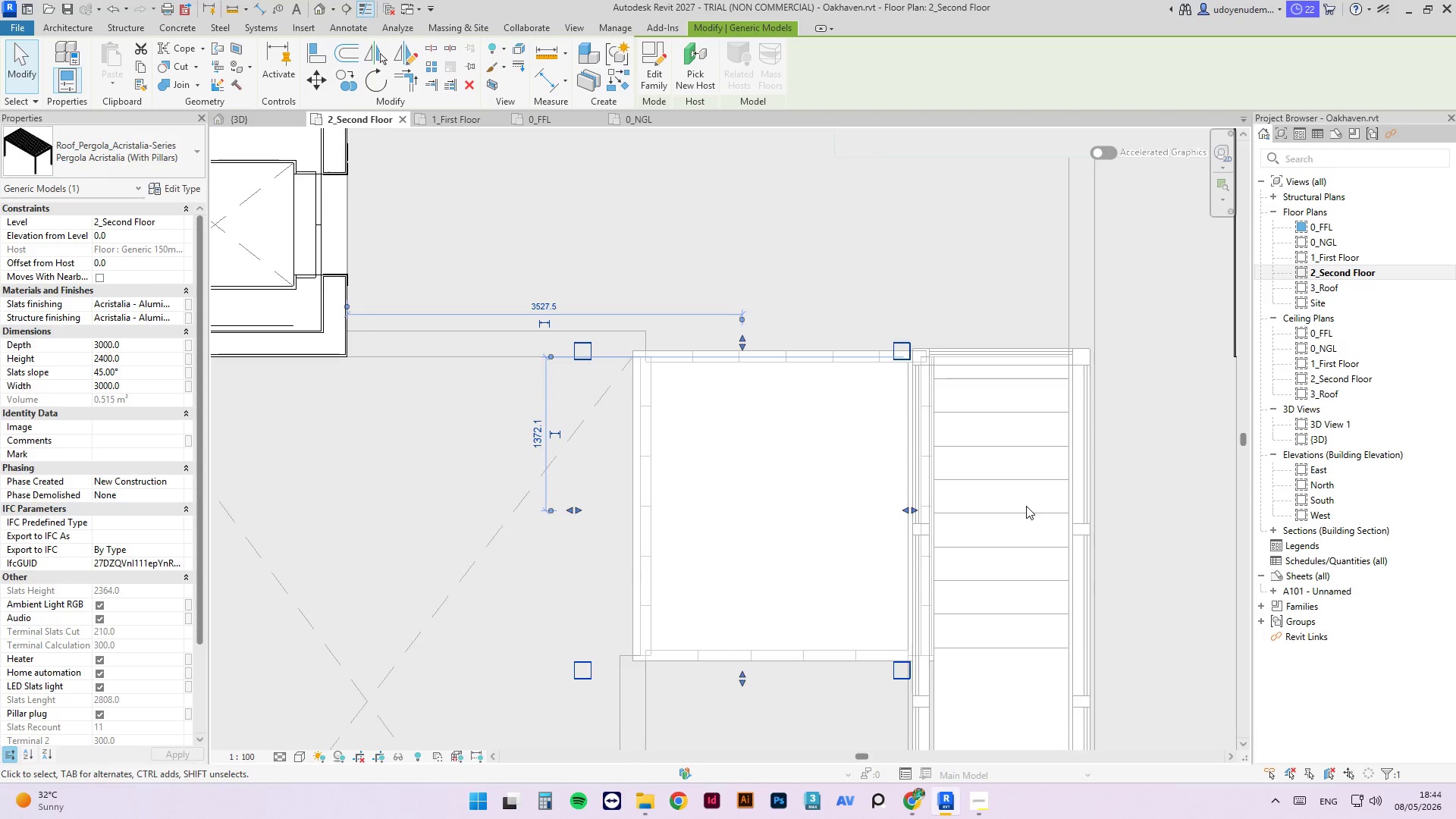 
key(ArrowDown)
 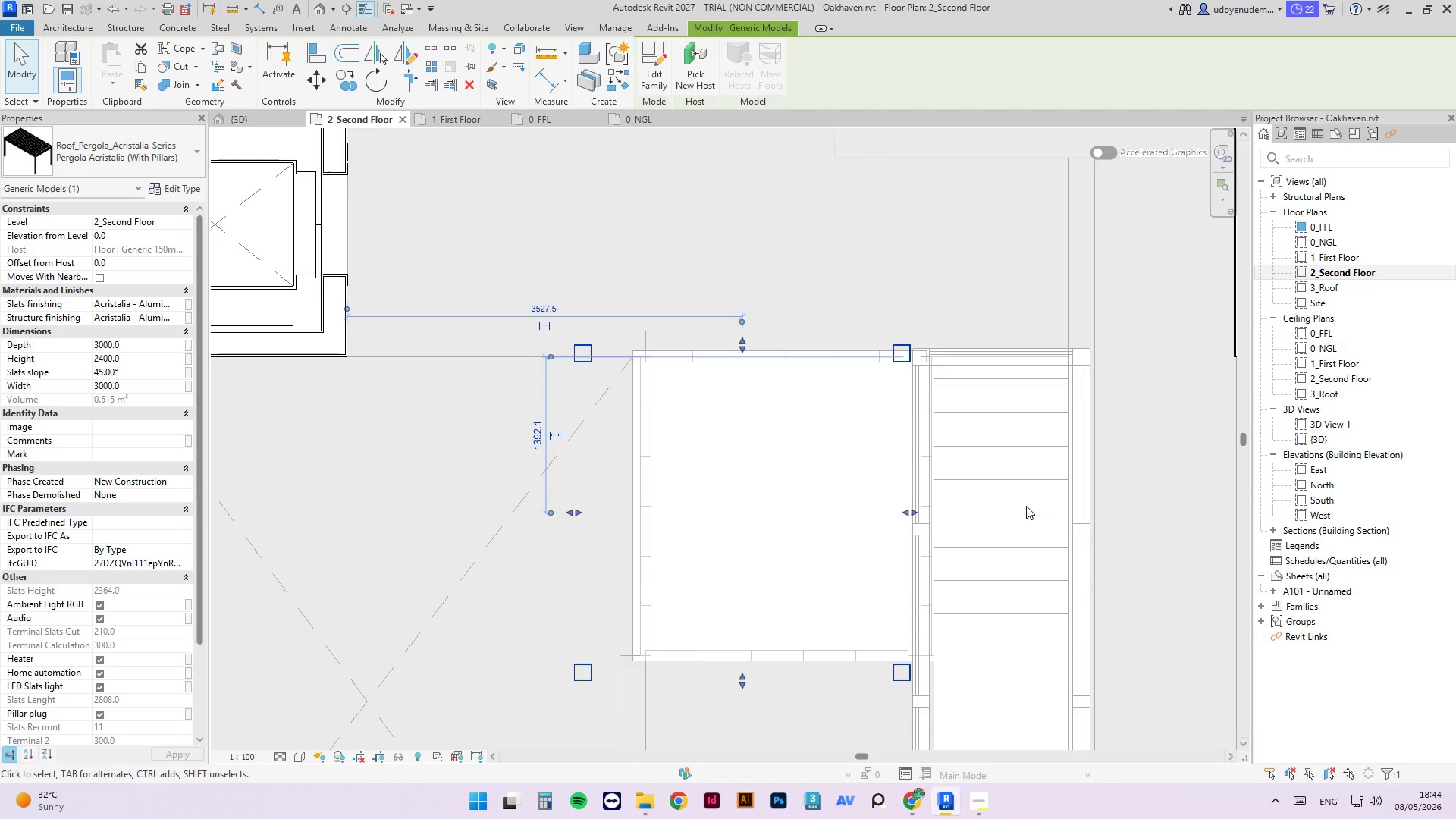 
key(ArrowDown)
 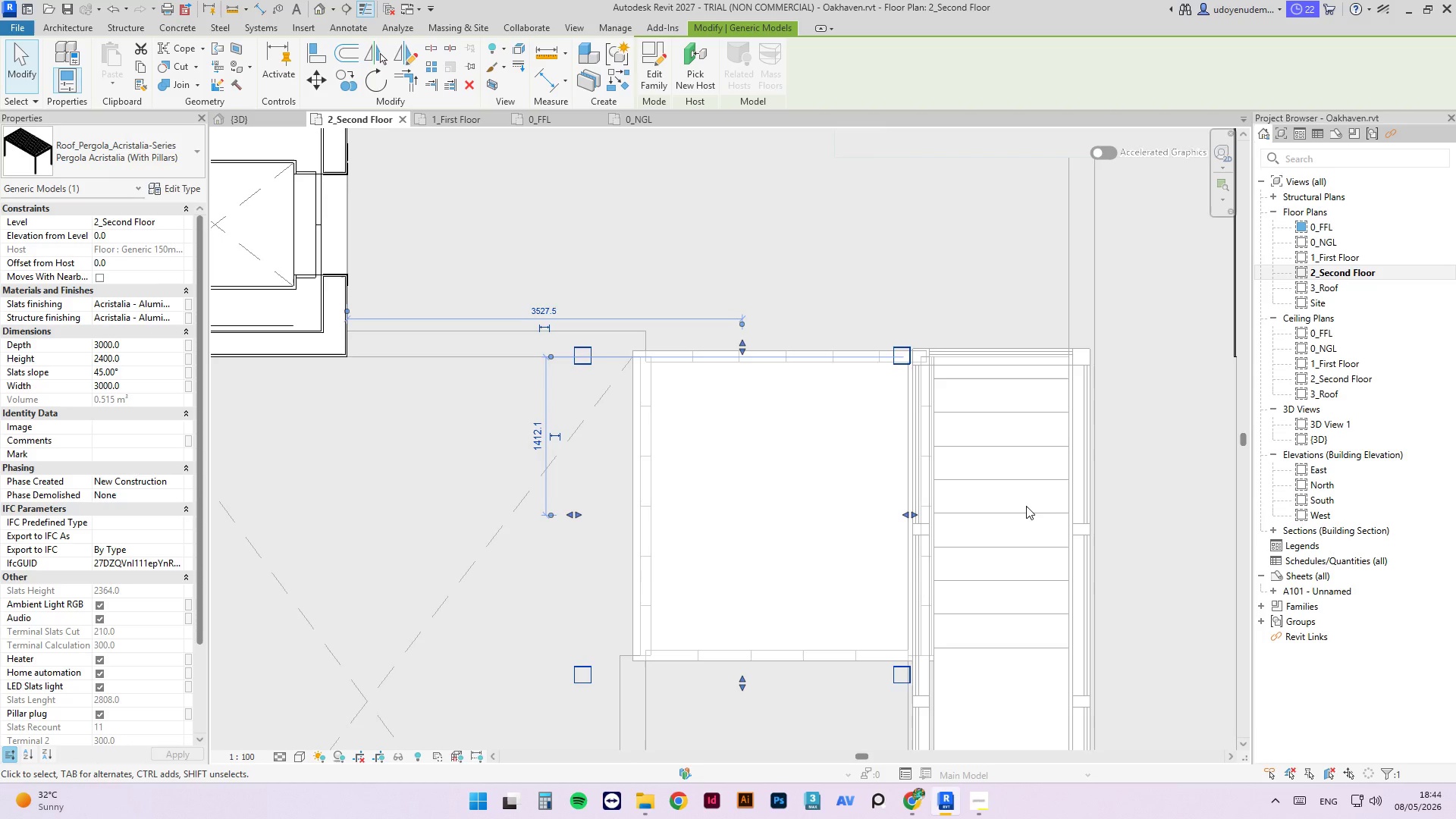 
key(ArrowDown)
 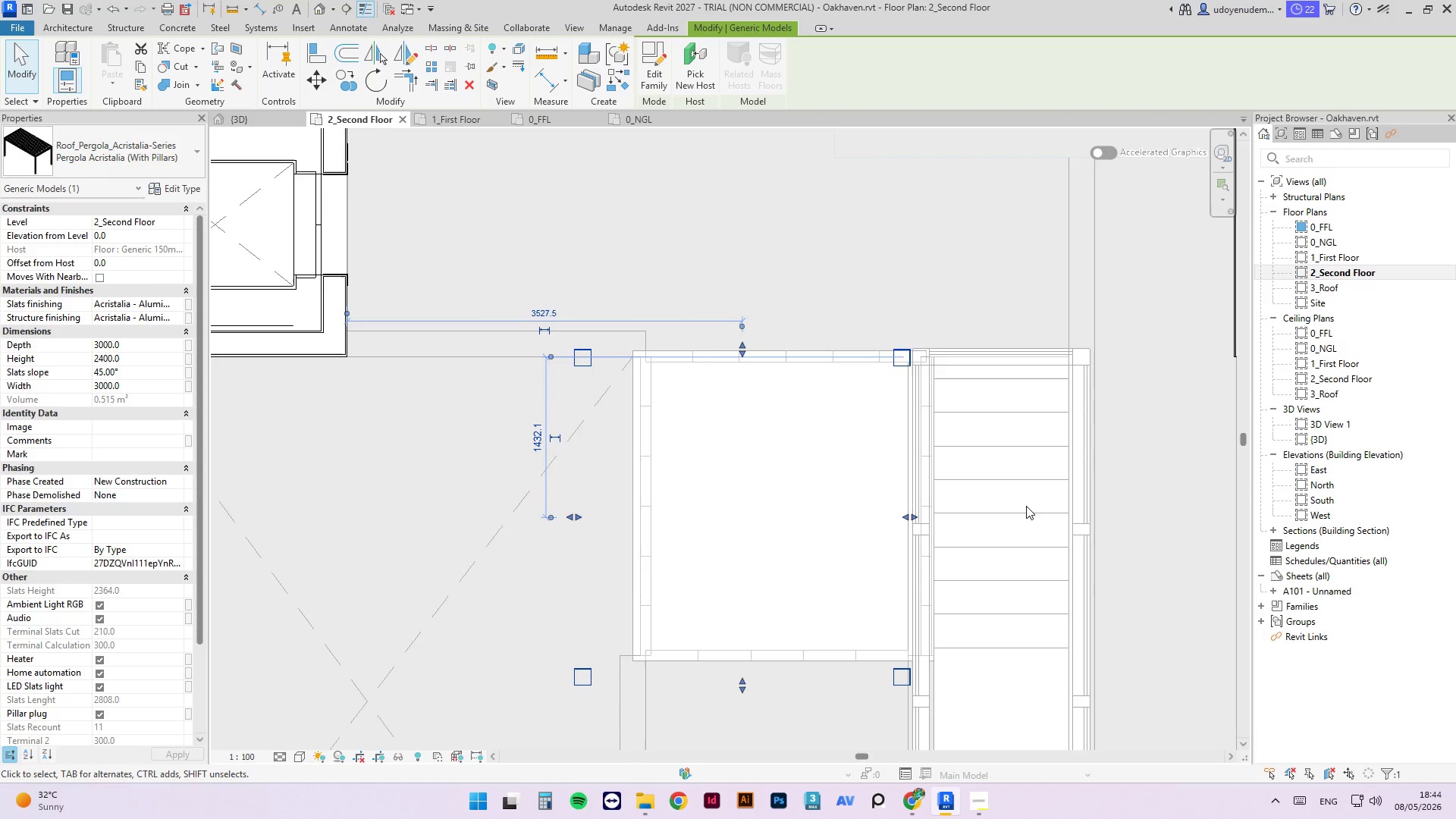 
key(ArrowUp)
 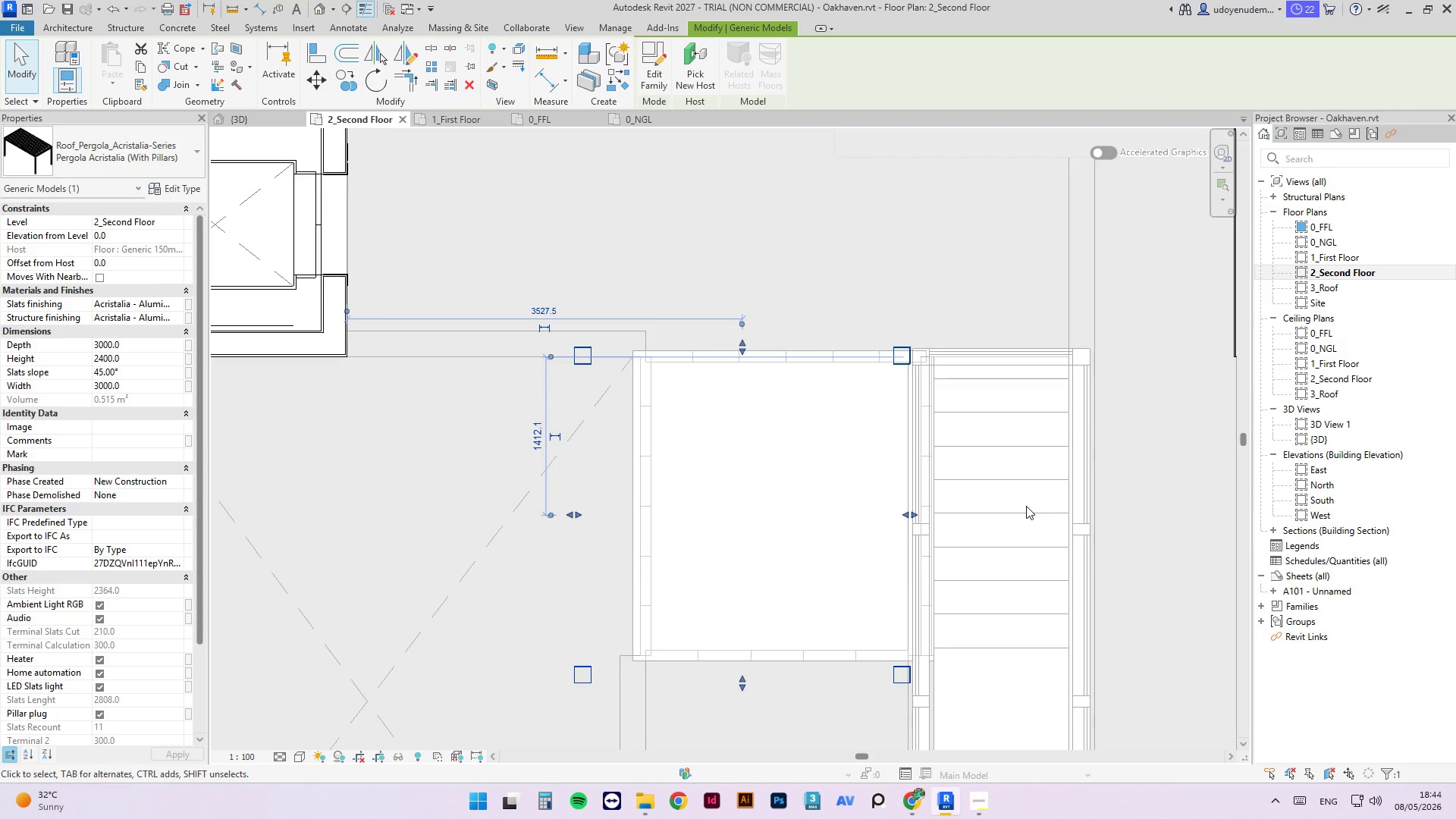 
key(ArrowRight)
 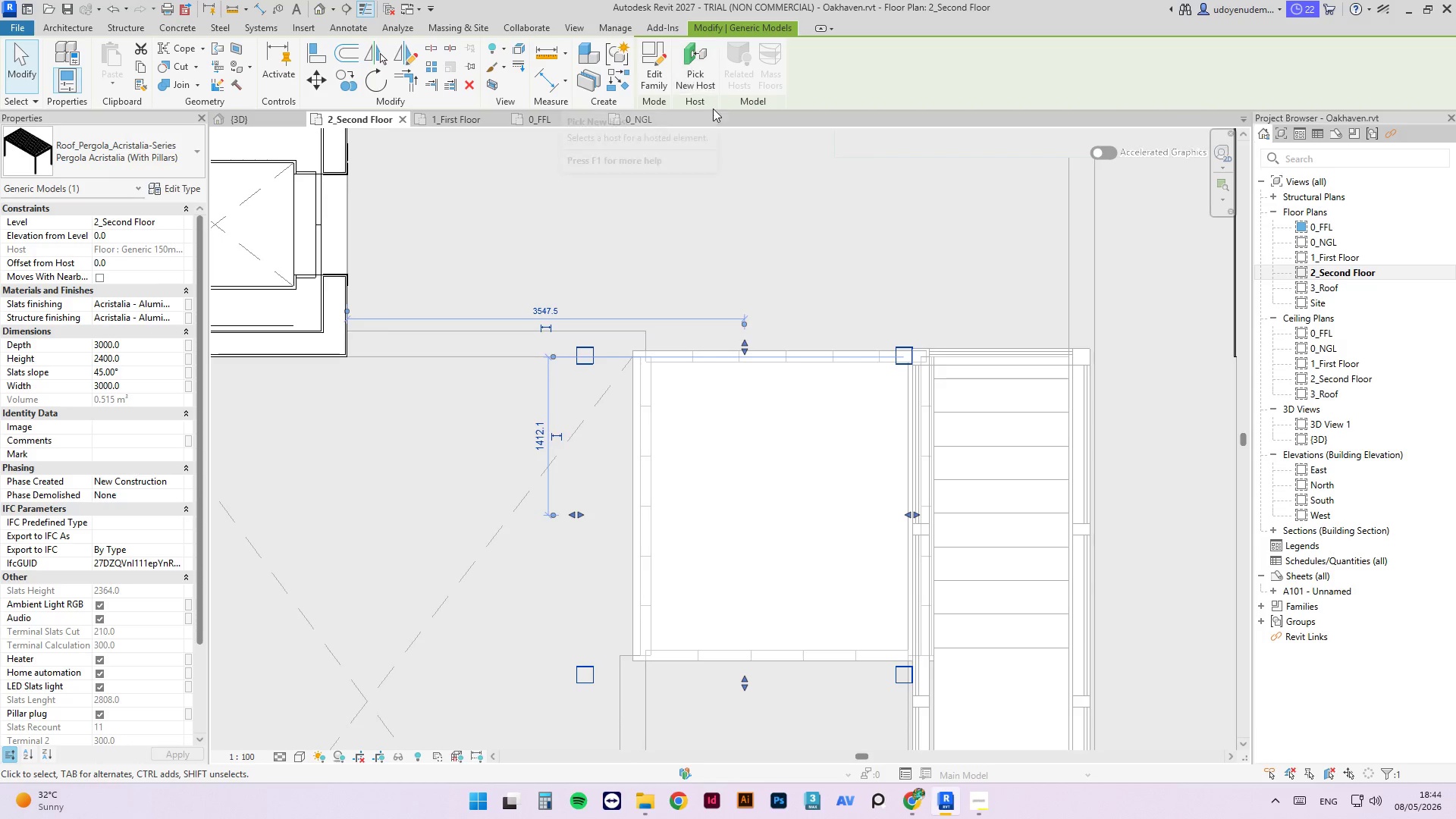 
left_click([709, 300])
 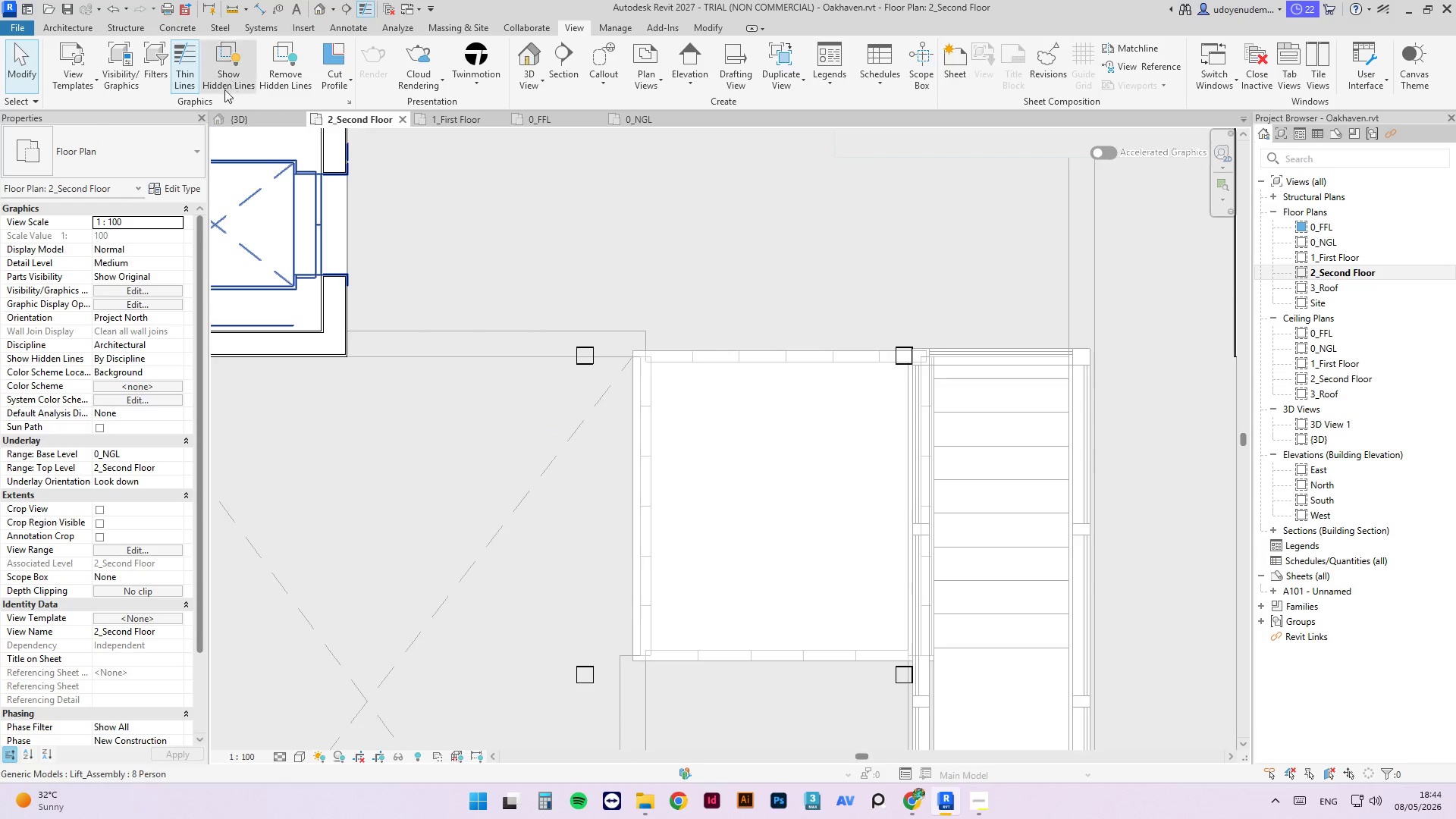 
left_click([246, 122])
 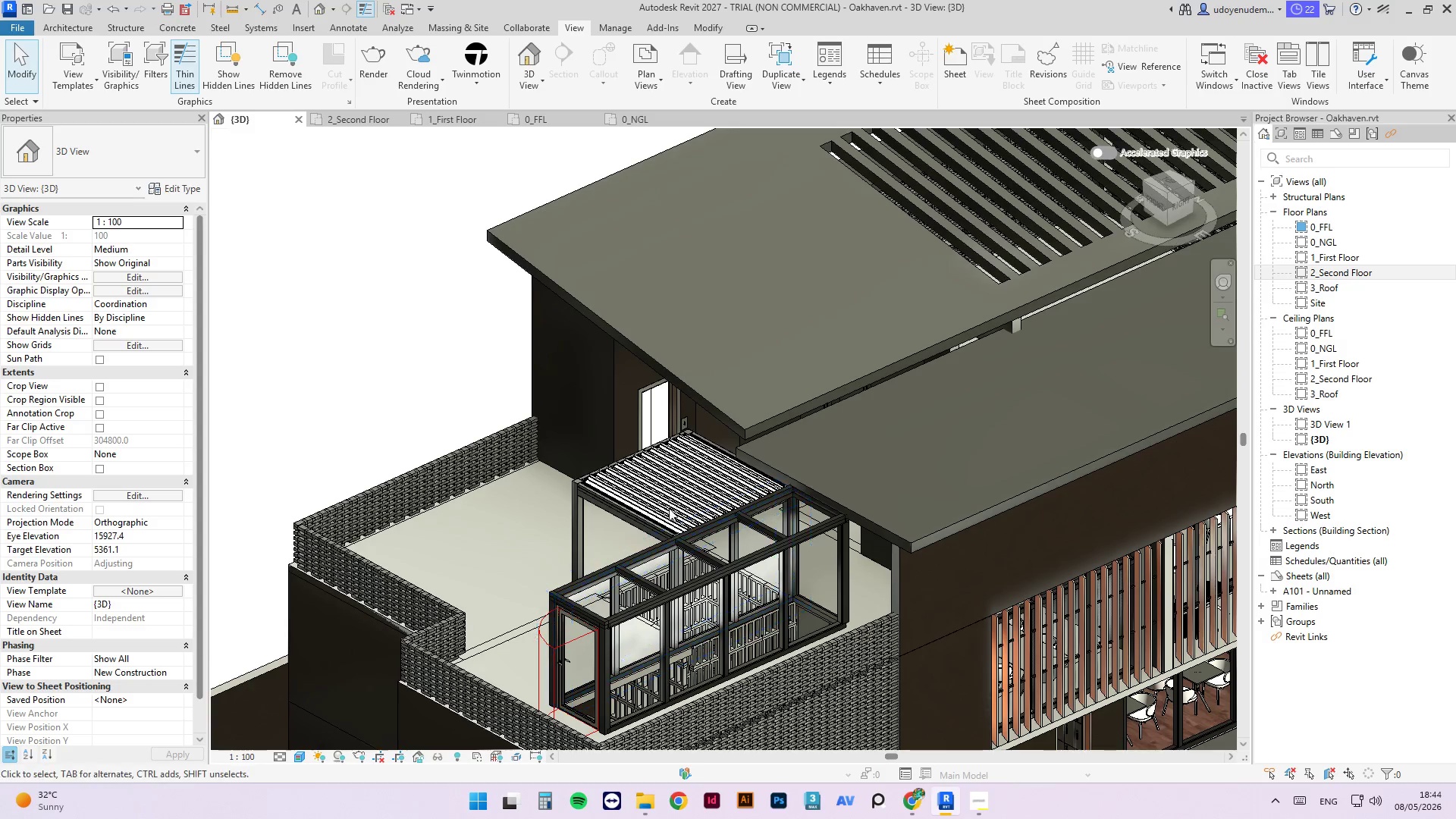 
scroll: coordinate [654, 489], scroll_direction: down, amount: 3.0
 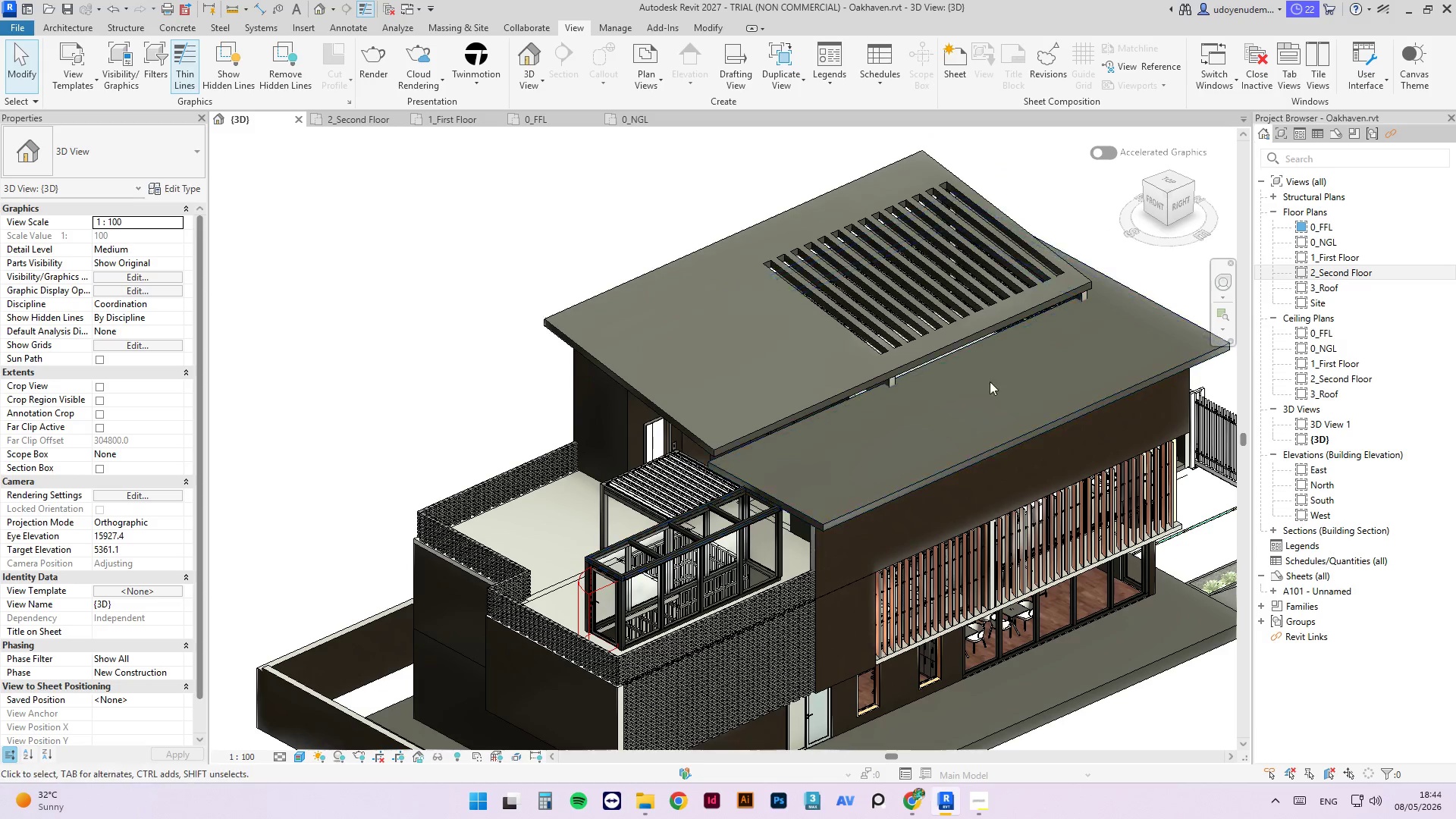 
hold_key(key=ShiftLeft, duration=7.83)
 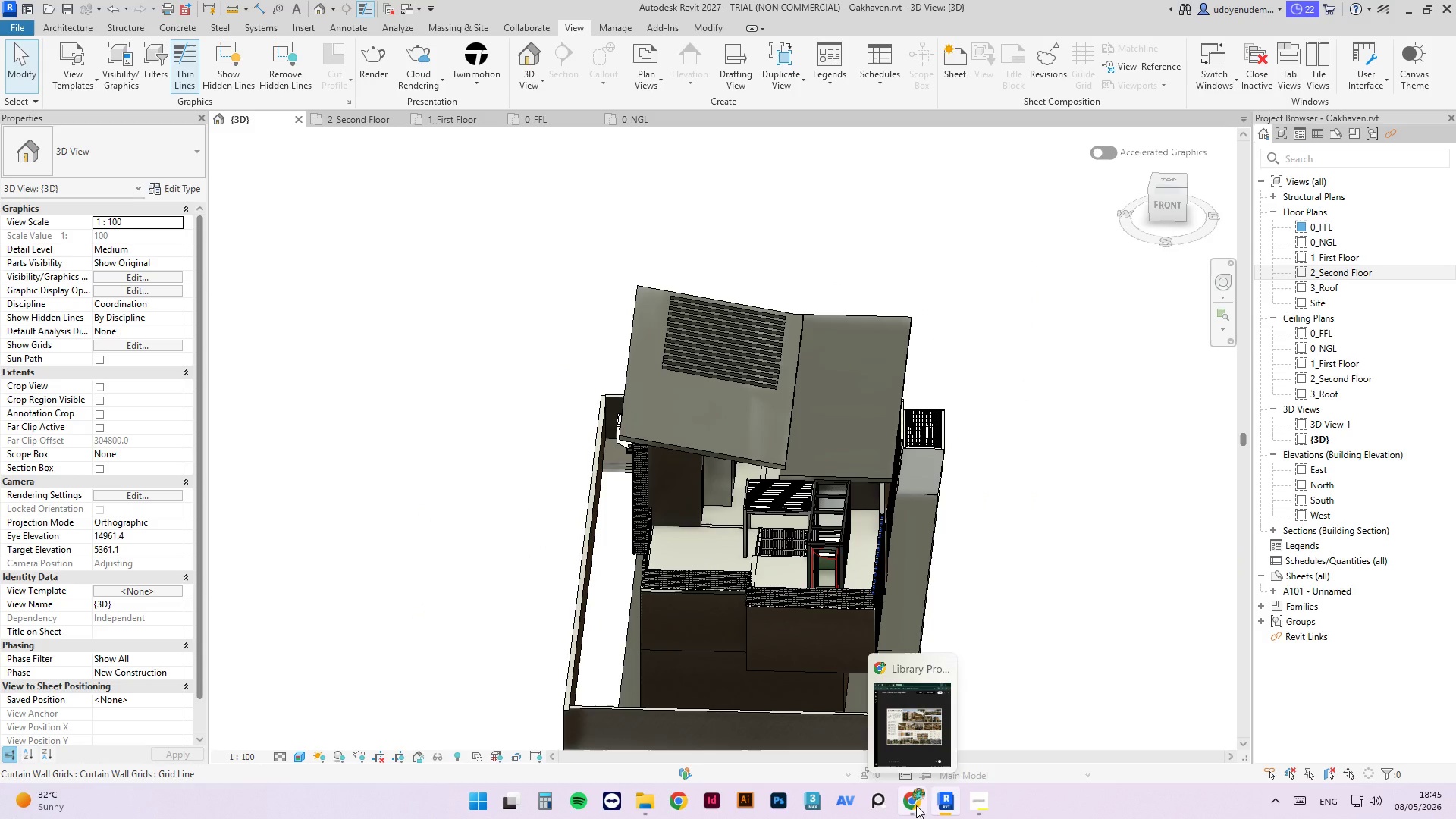 
scroll: coordinate [617, 508], scroll_direction: down, amount: 3.0
 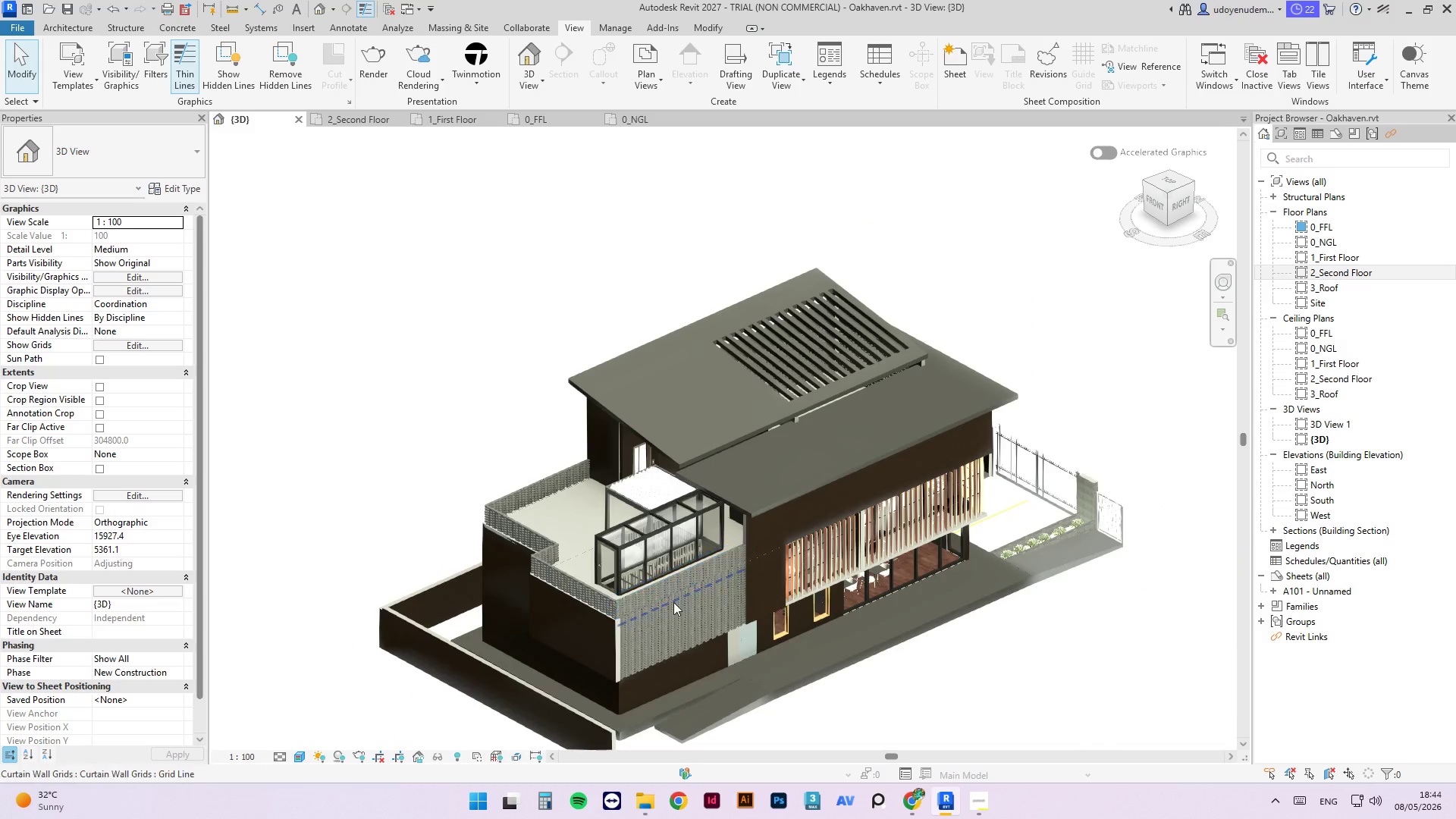 
left_click([916, 805])
 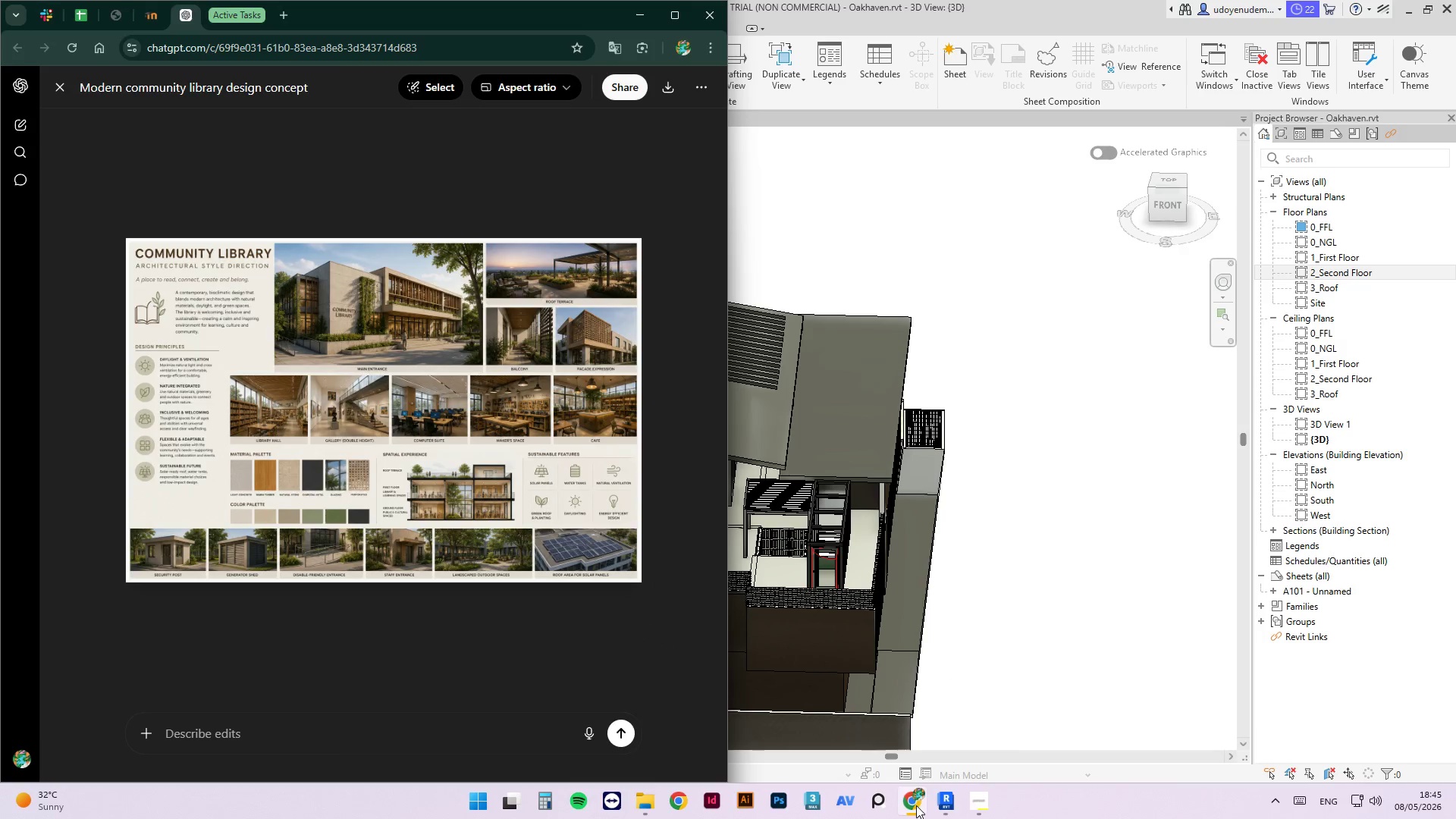 
mouse_move([897, 778])
 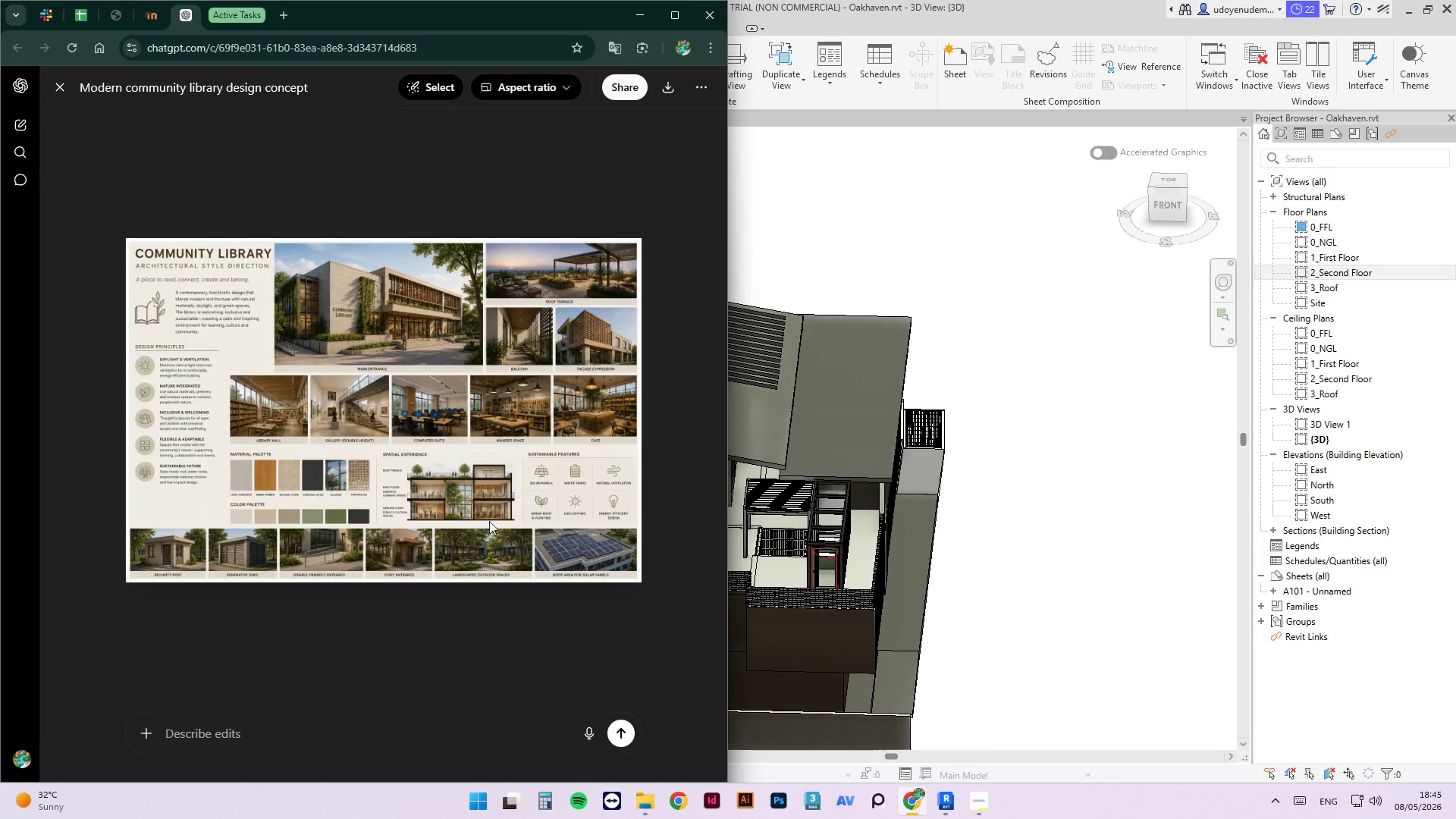 
scroll: coordinate [488, 516], scroll_direction: up, amount: 3.0
 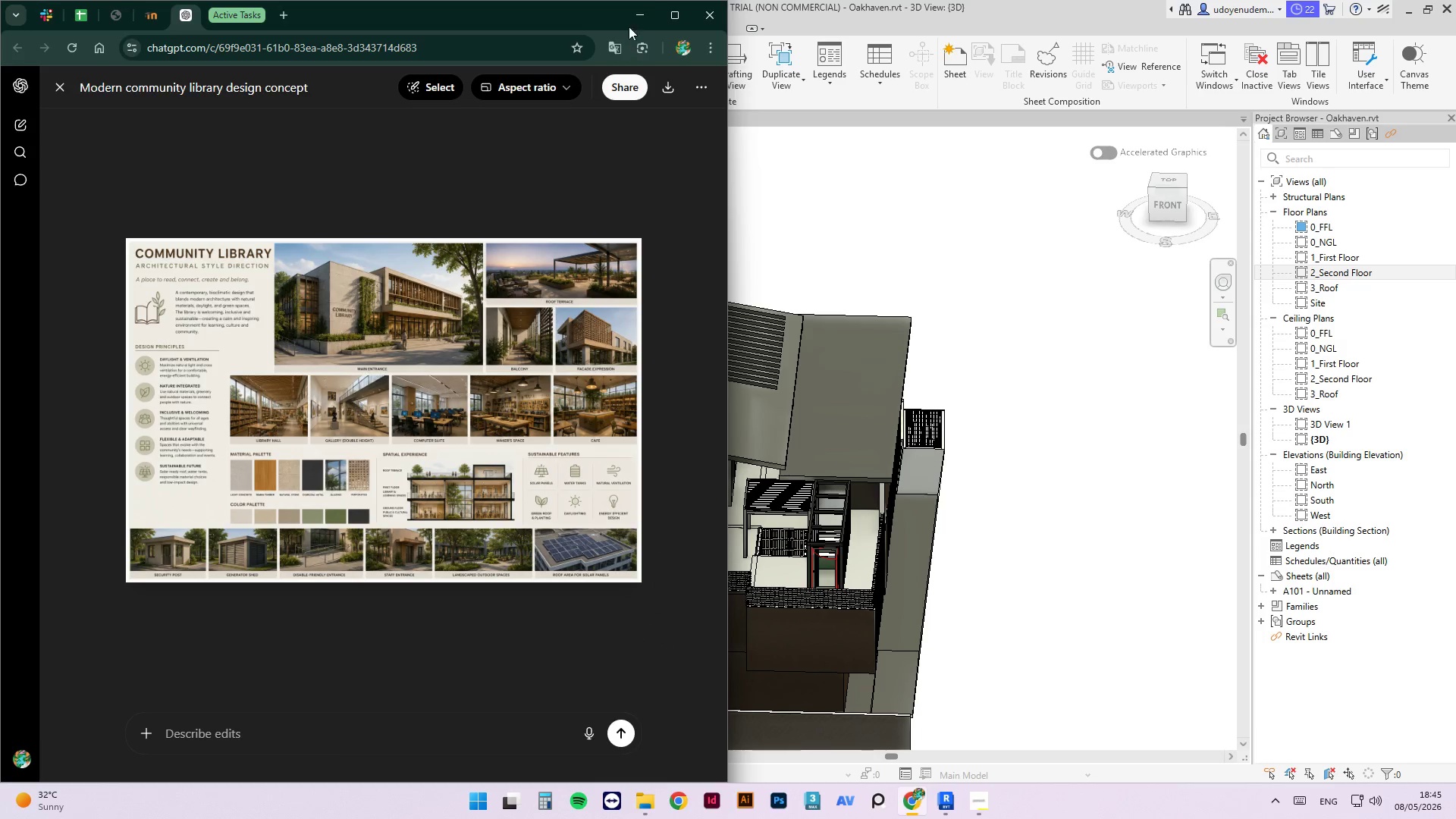 
left_click([639, 17])
 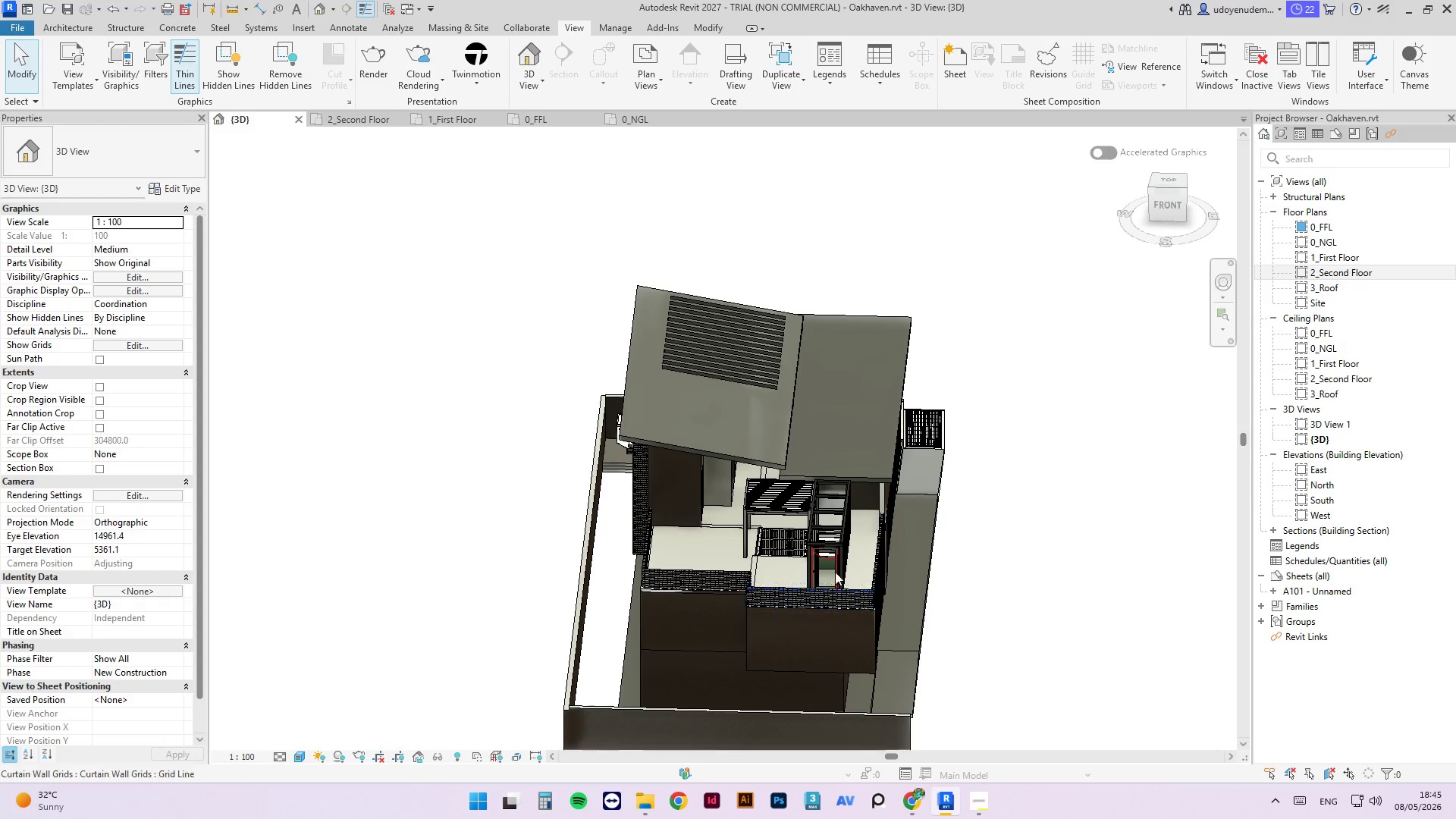 
scroll: coordinate [786, 541], scroll_direction: up, amount: 7.0
 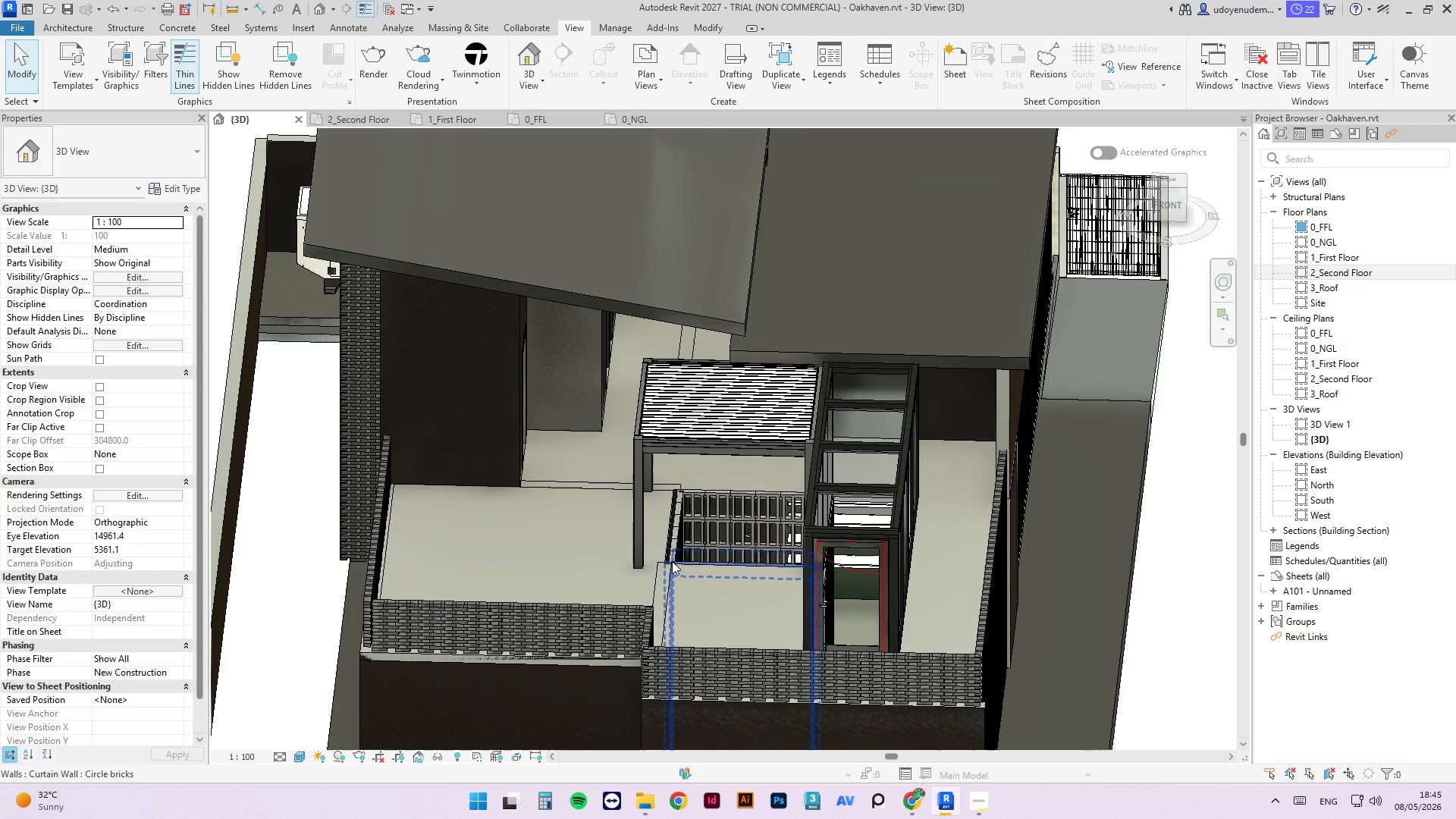 
hold_key(key=ShiftLeft, duration=8.0)
 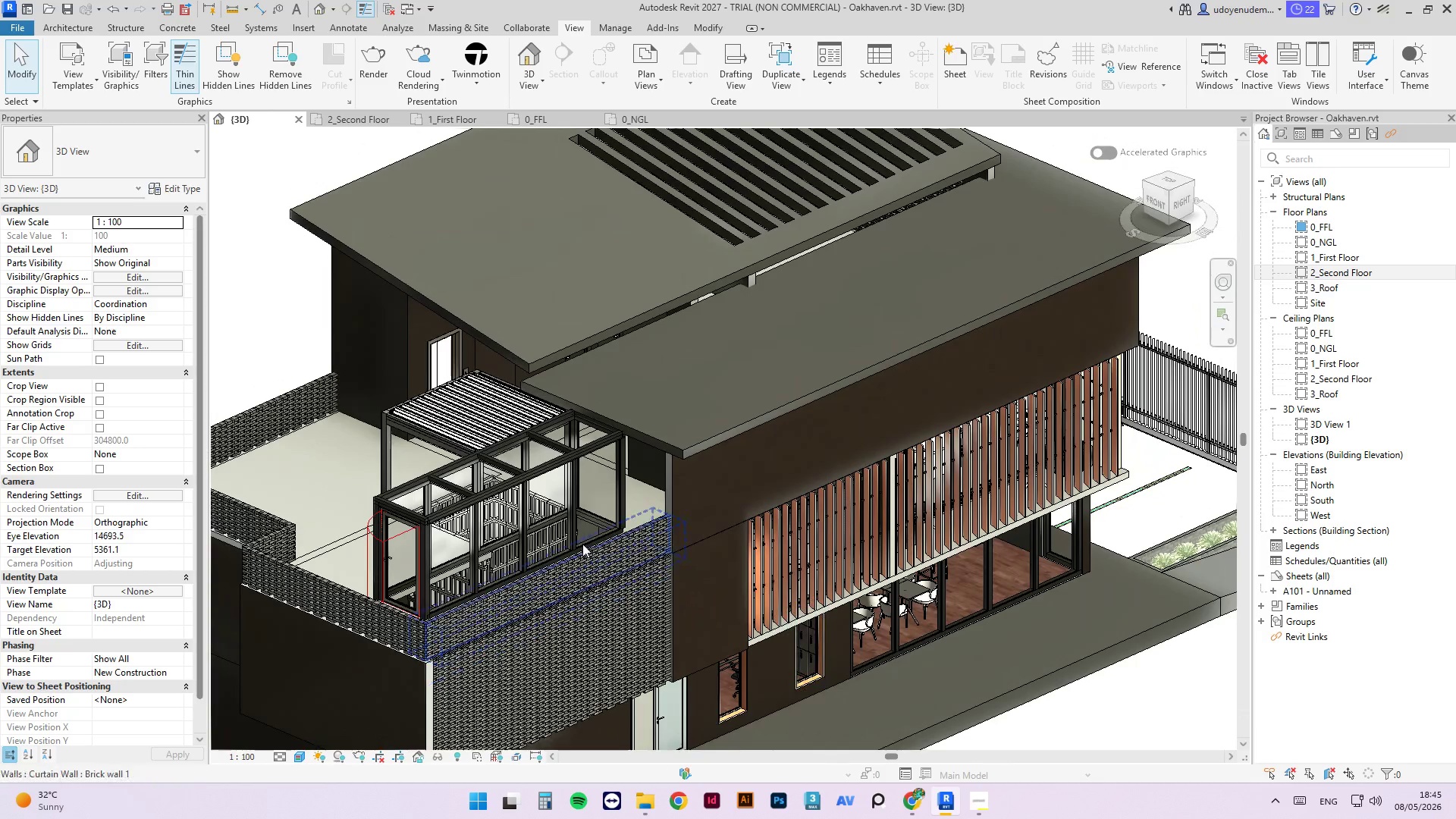 
scroll: coordinate [672, 561], scroll_direction: down, amount: 2.0
 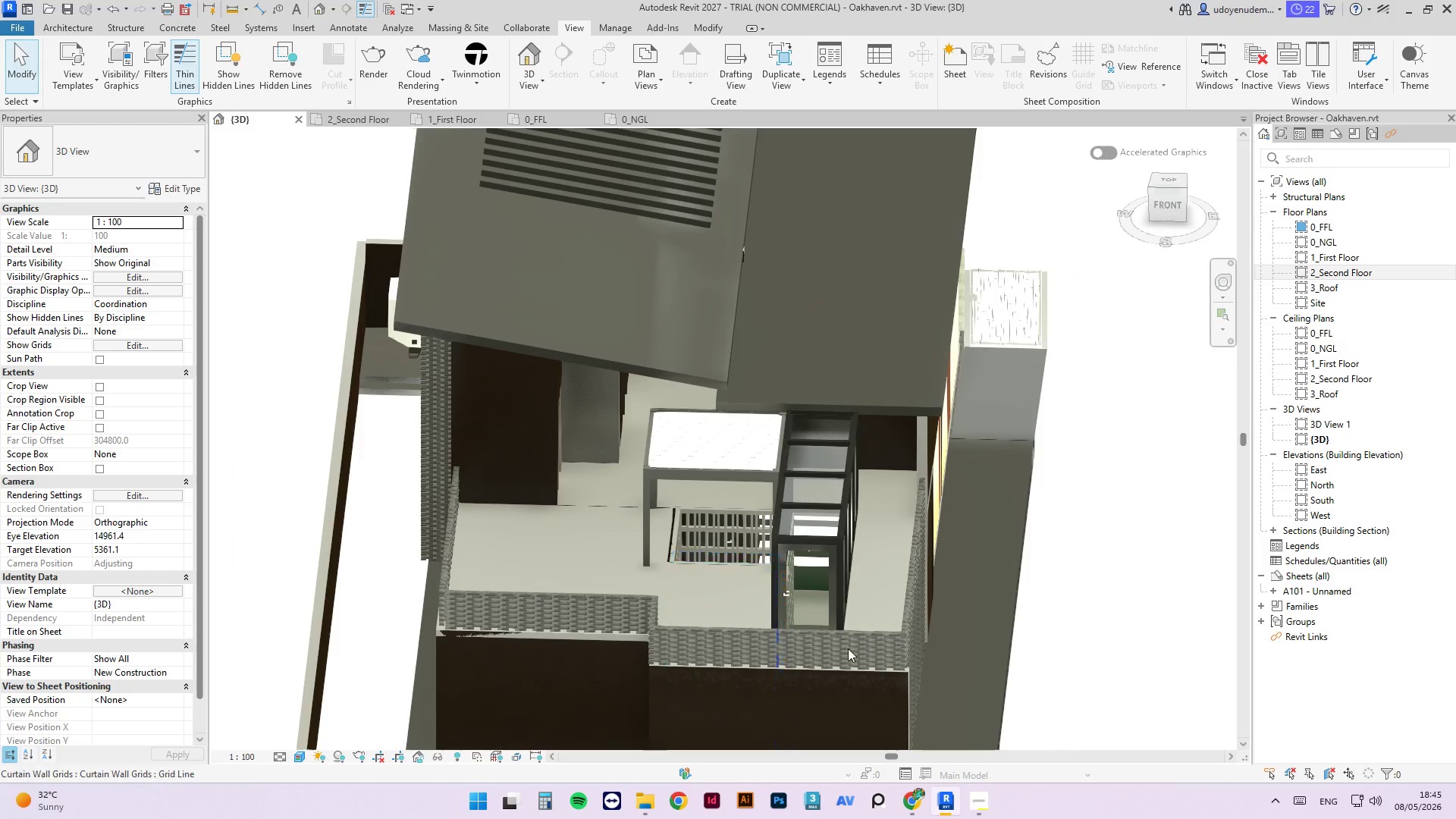 
scroll: coordinate [455, 535], scroll_direction: up, amount: 8.0
 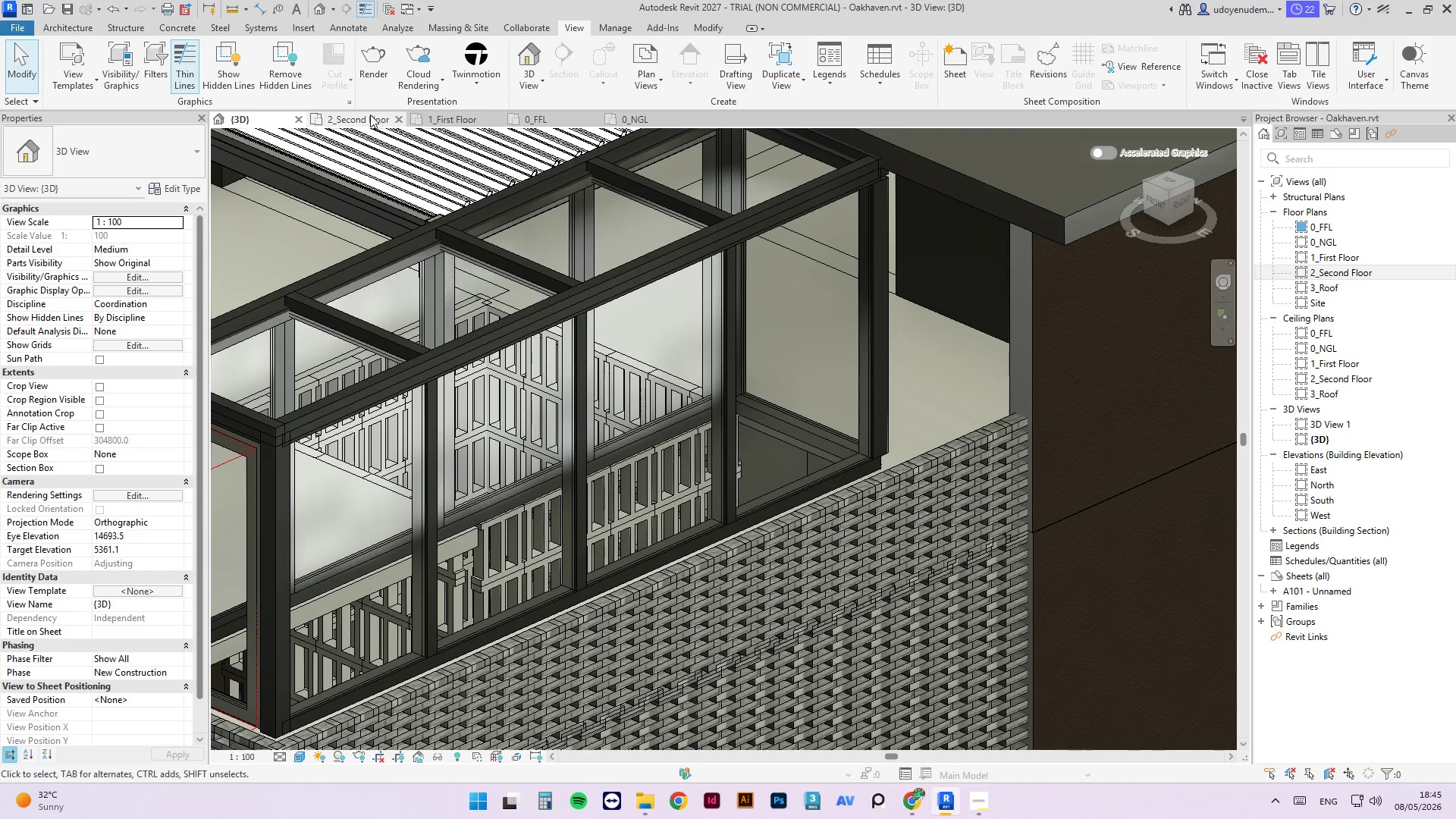 
left_click([428, 122])
 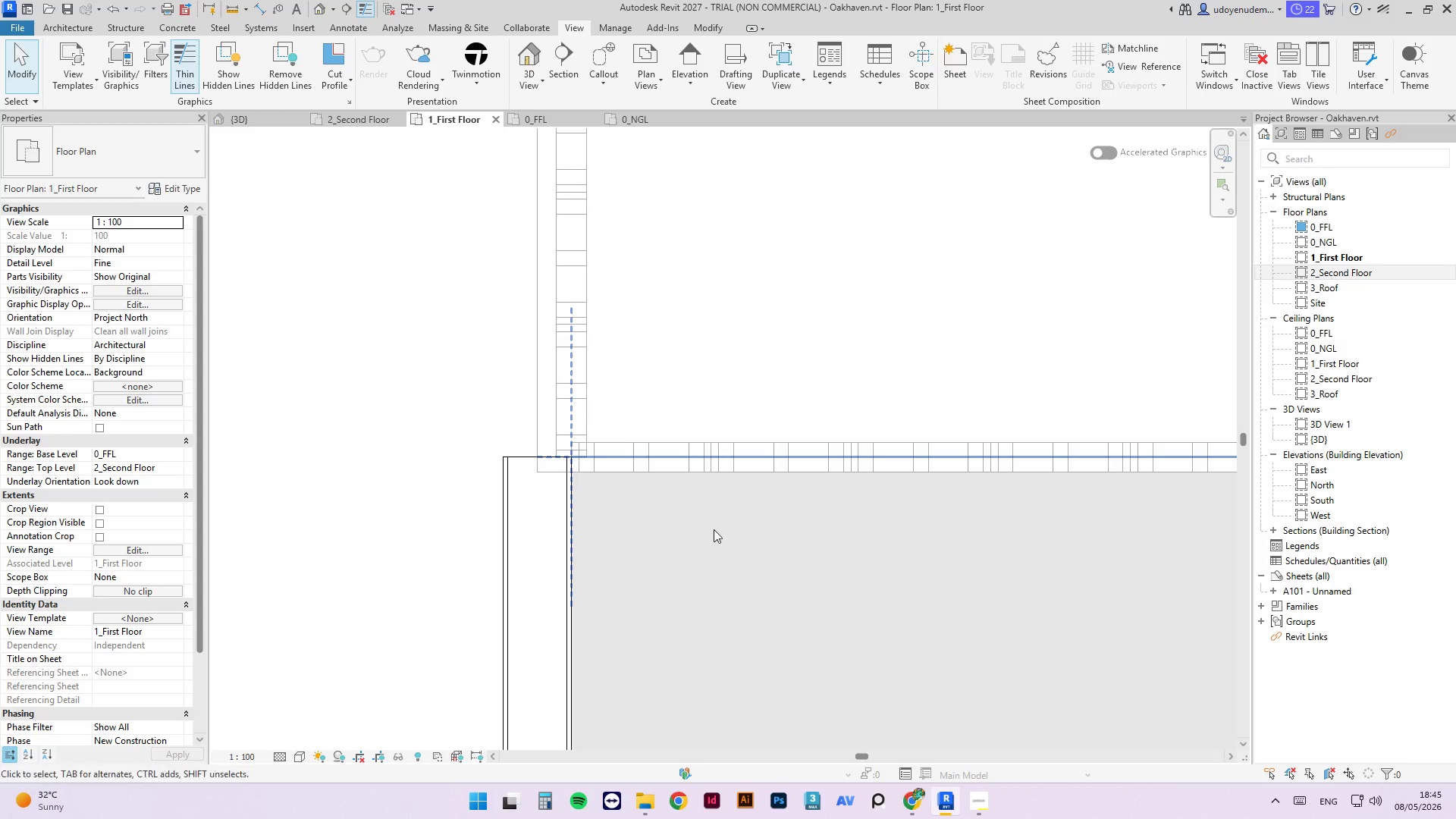 
scroll: coordinate [664, 243], scroll_direction: down, amount: 9.0
 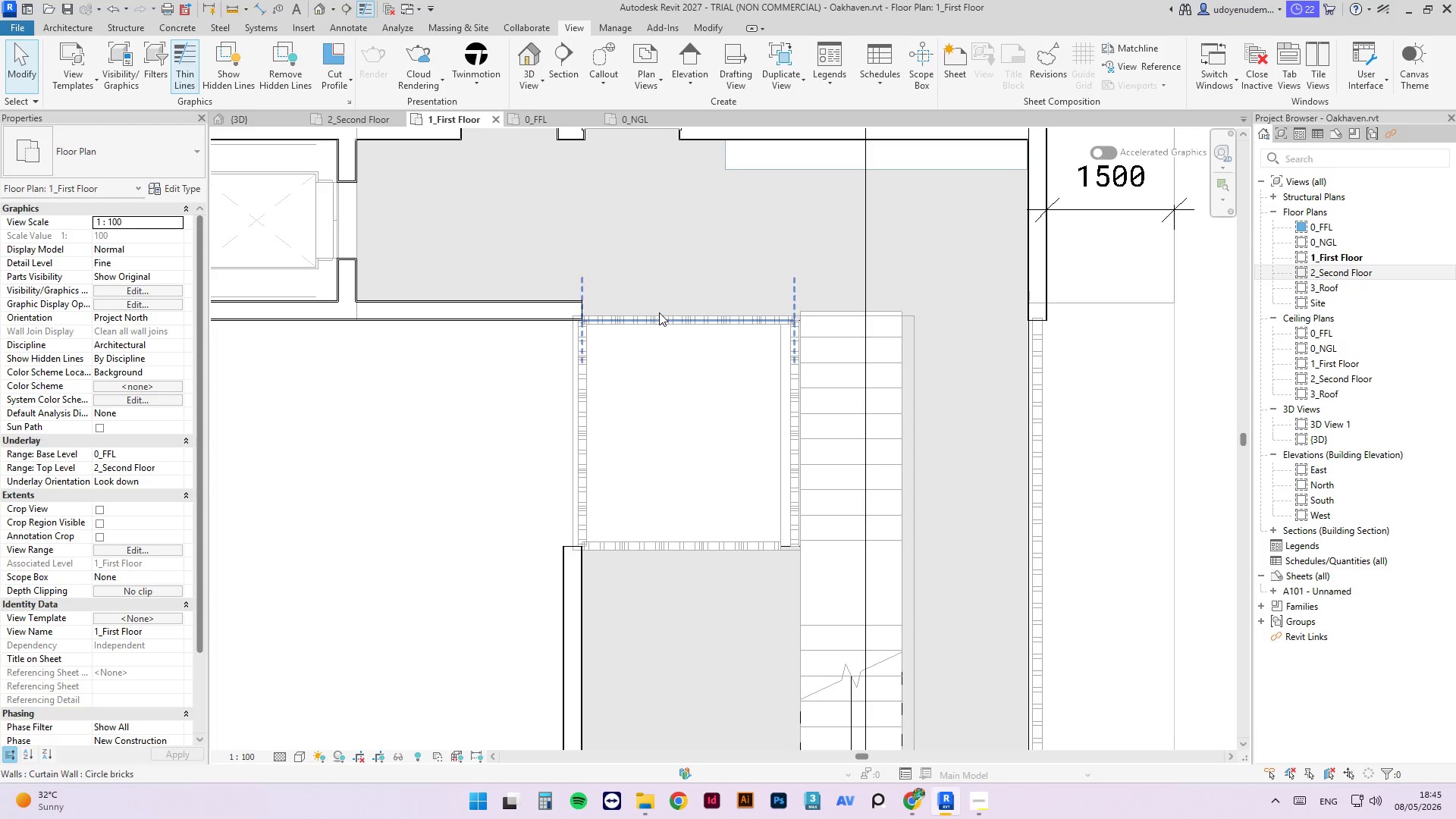 
left_click([658, 313])
 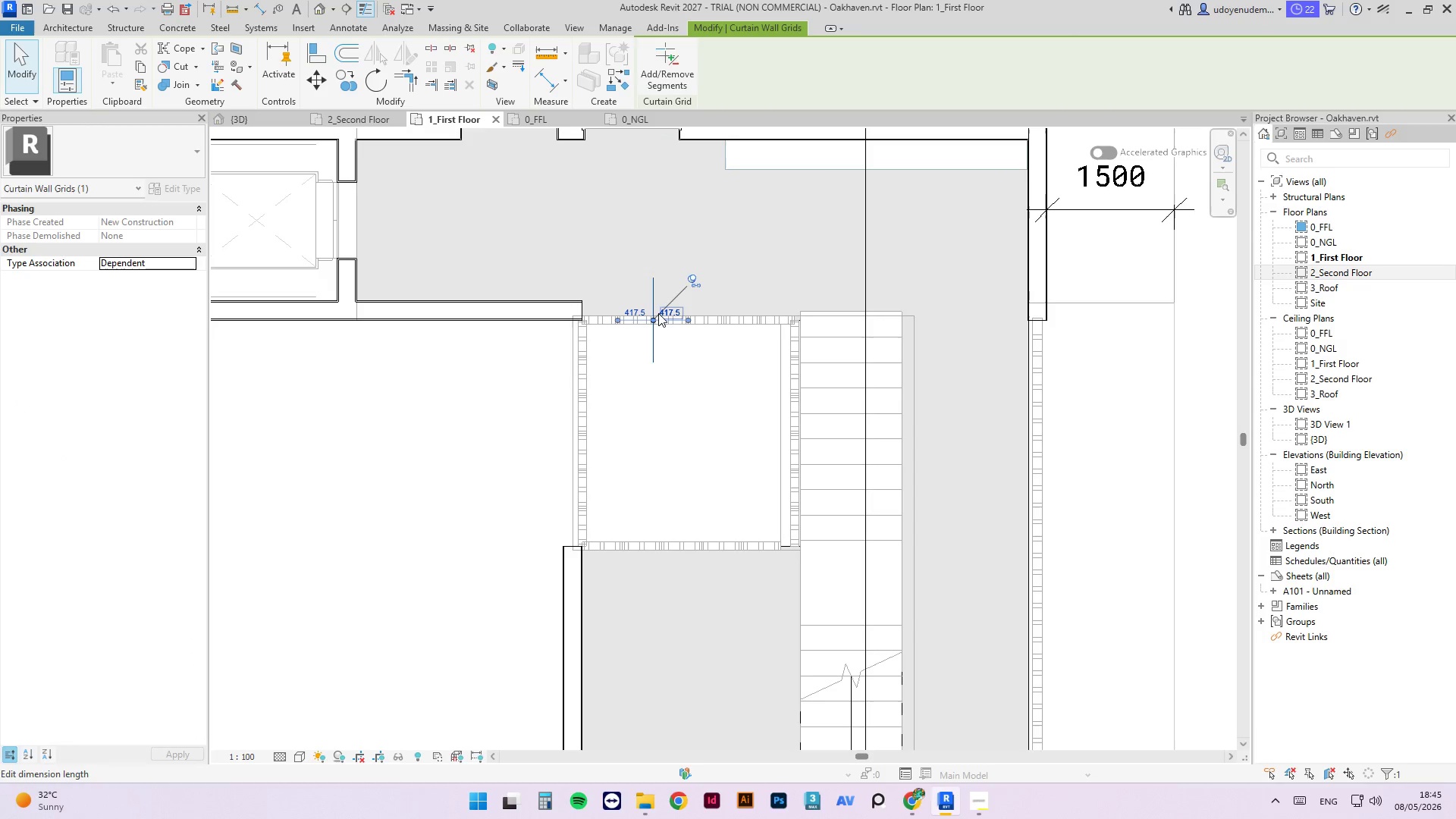 
scroll: coordinate [658, 313], scroll_direction: up, amount: 2.0
 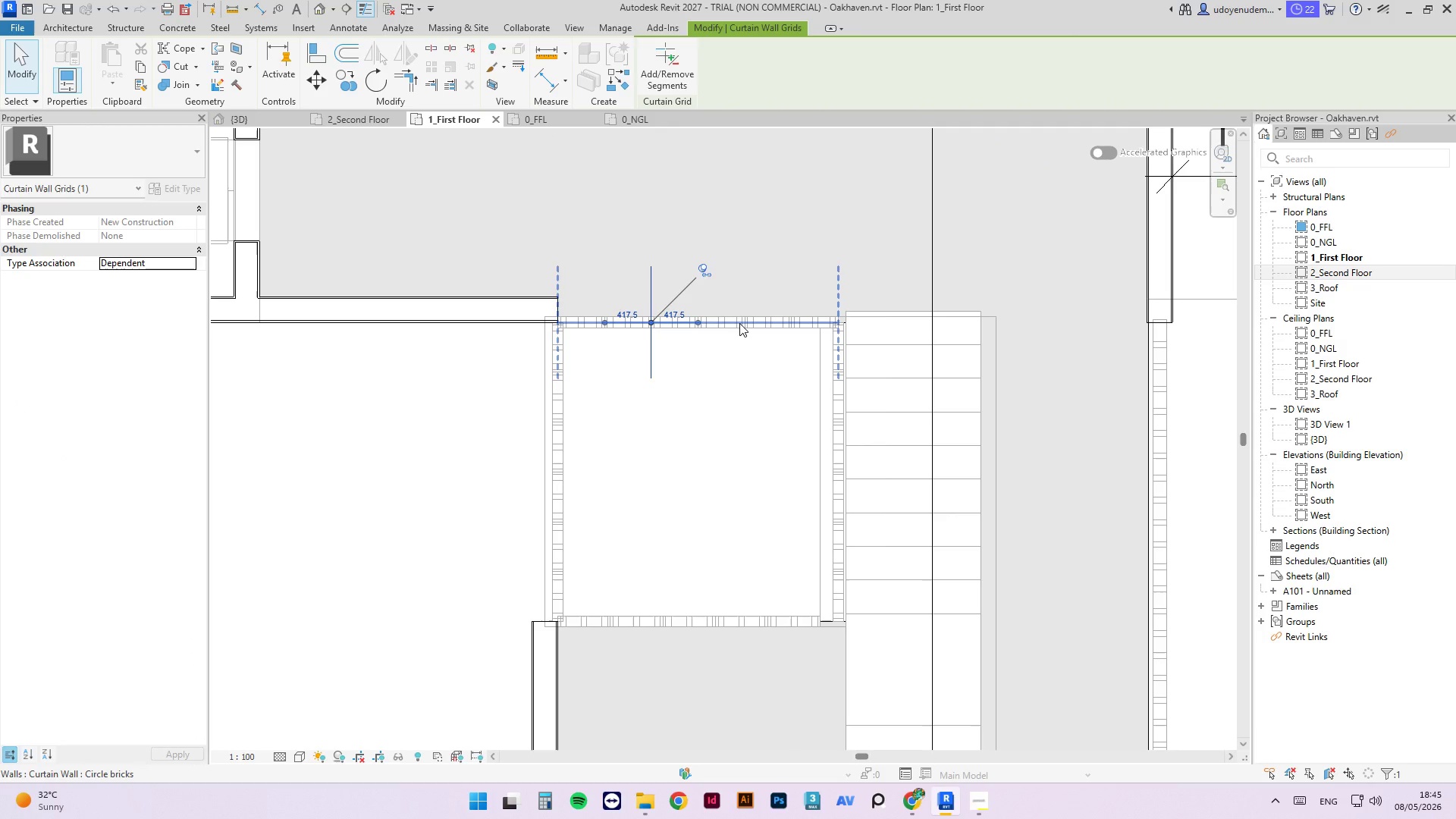 
left_click([739, 323])
 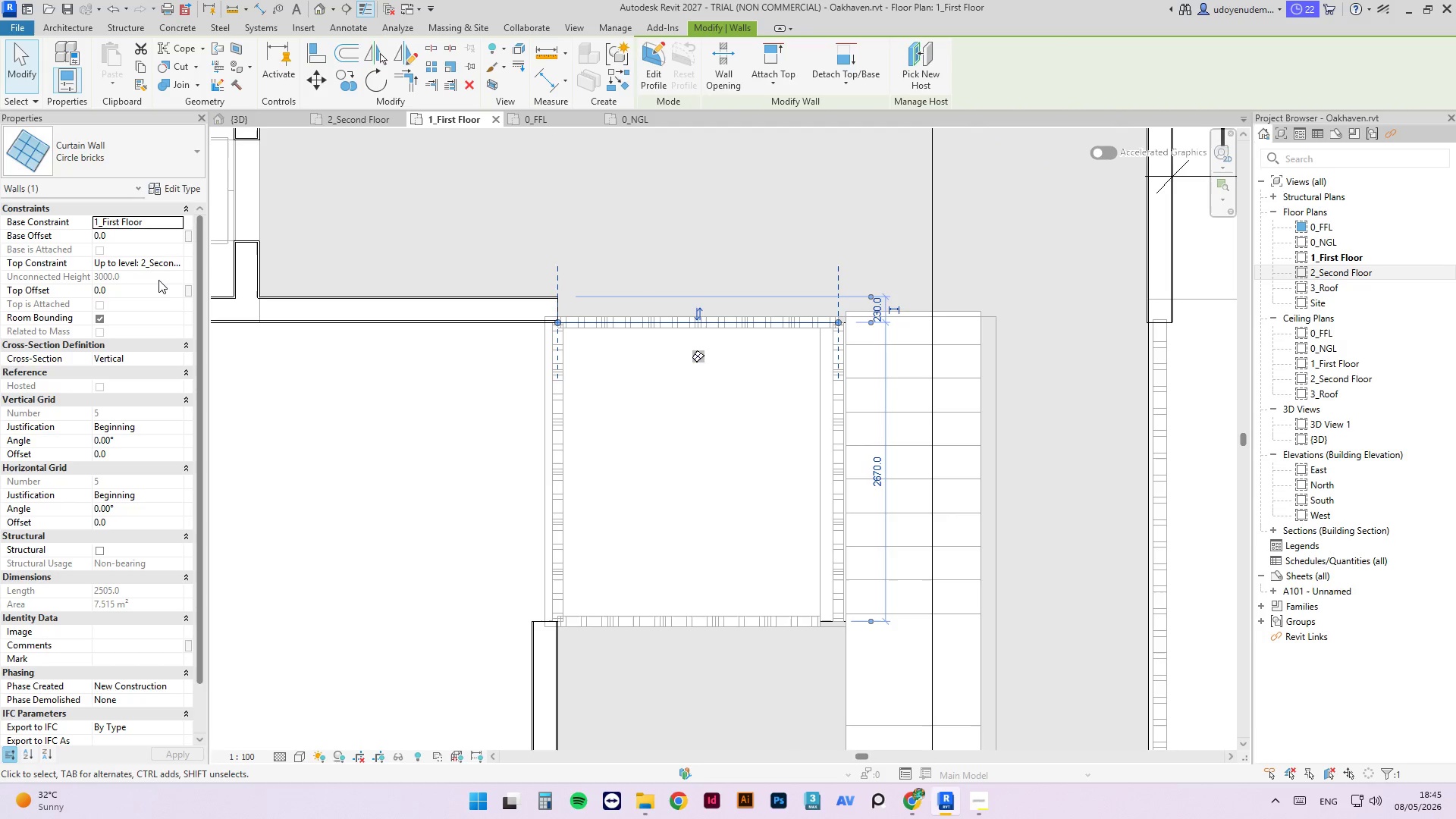 
left_click([175, 262])
 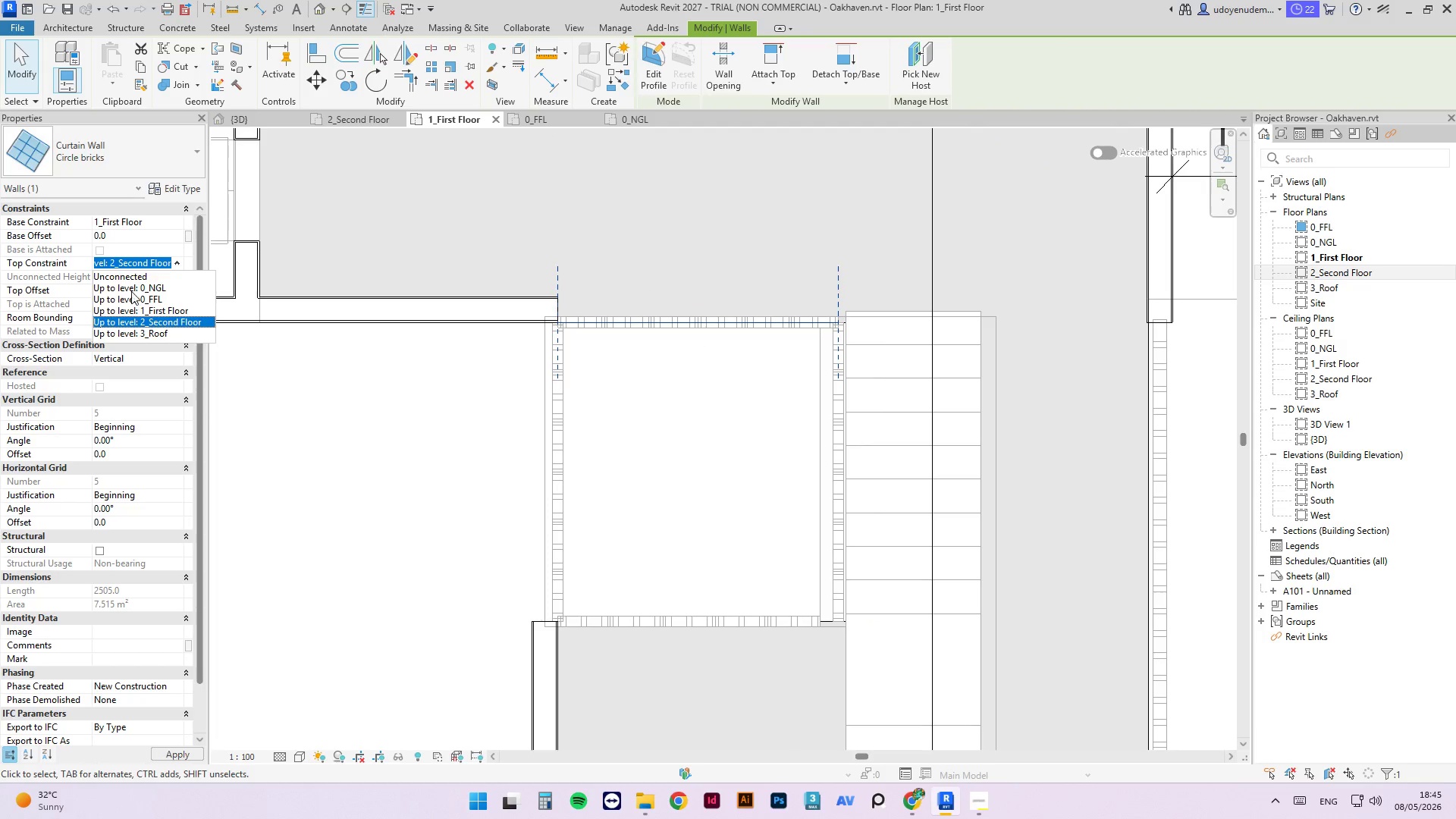 
left_click([131, 277])
 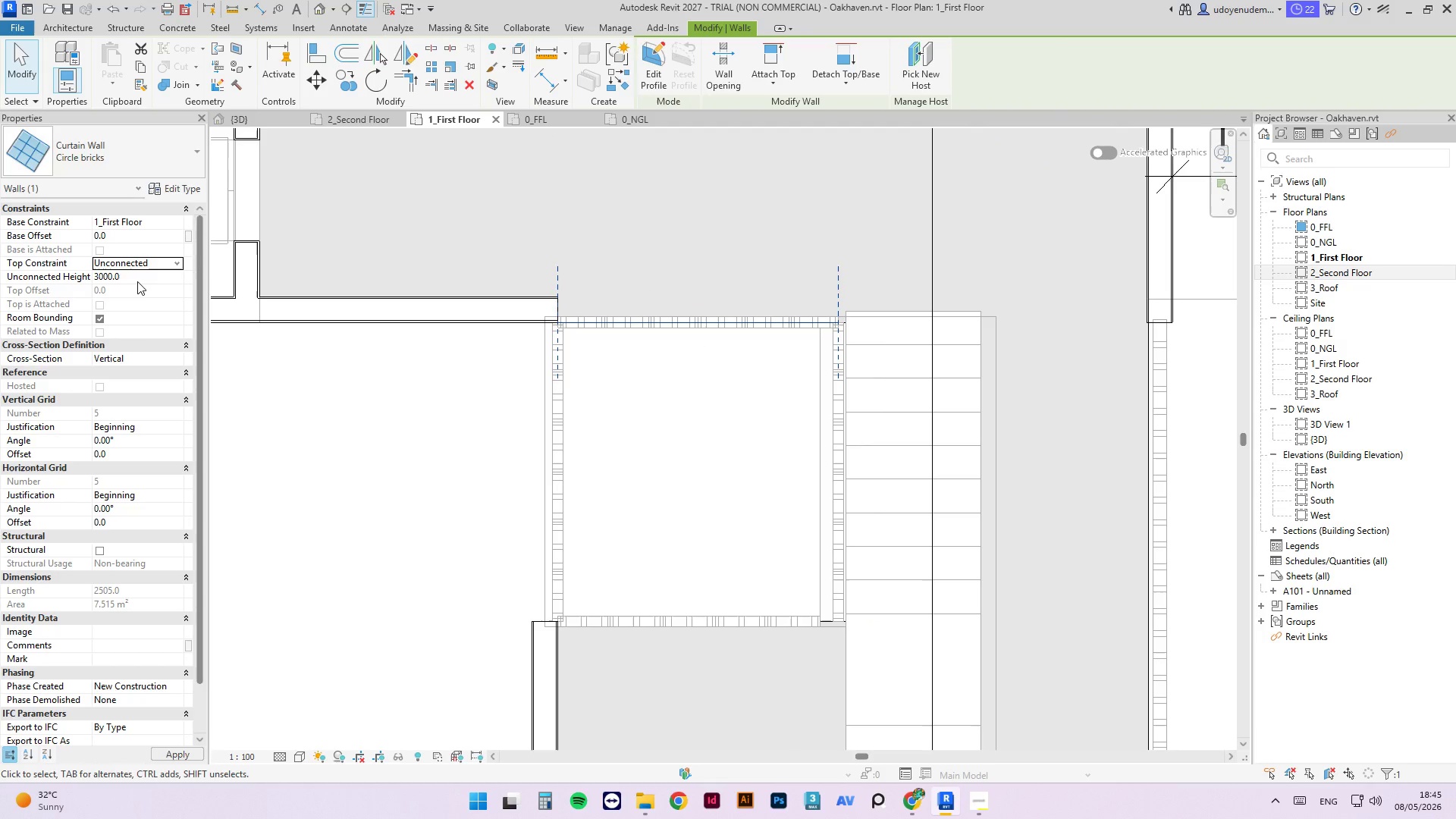 
left_click([138, 281])
 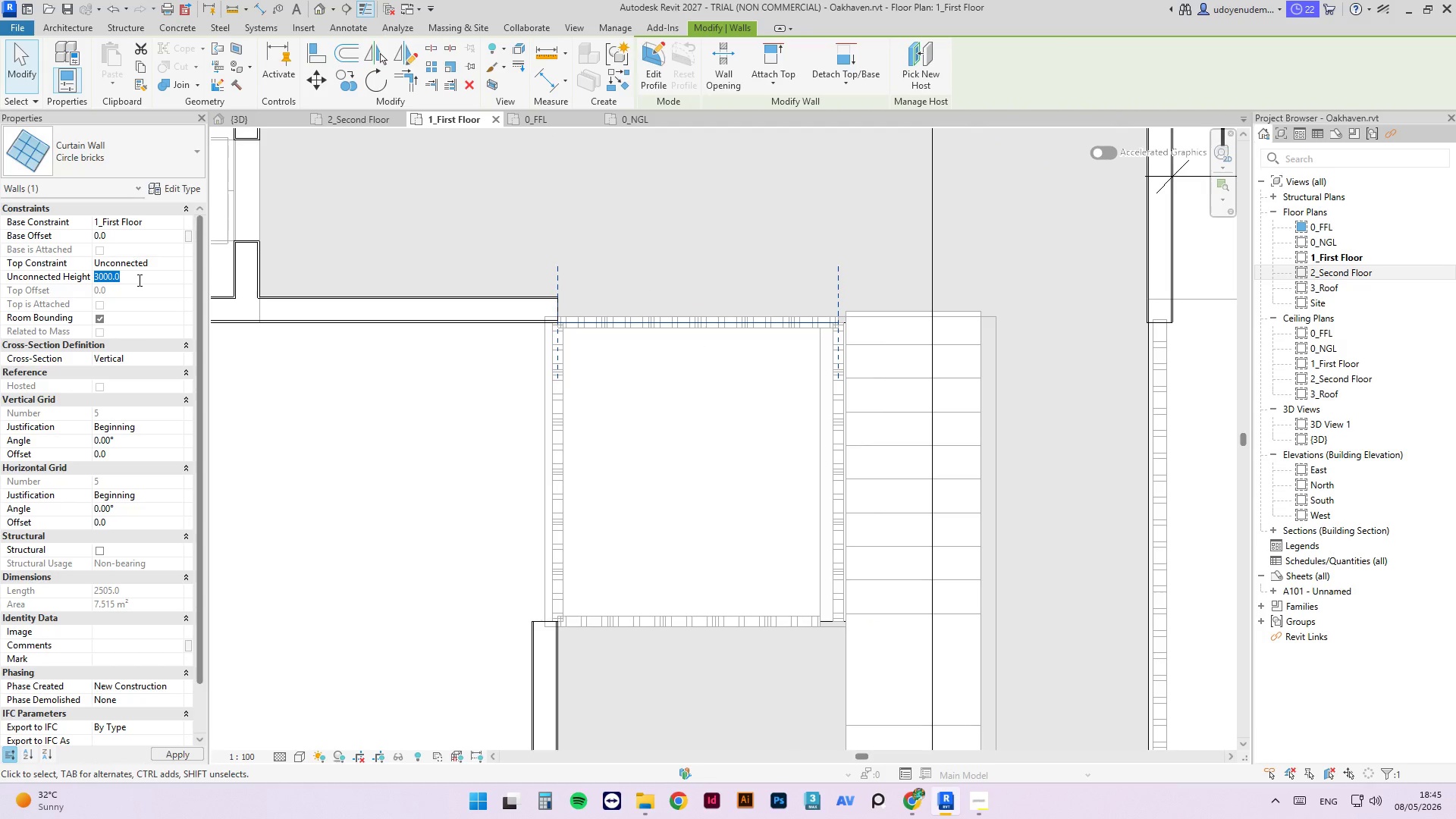 
key(Numpad1)
 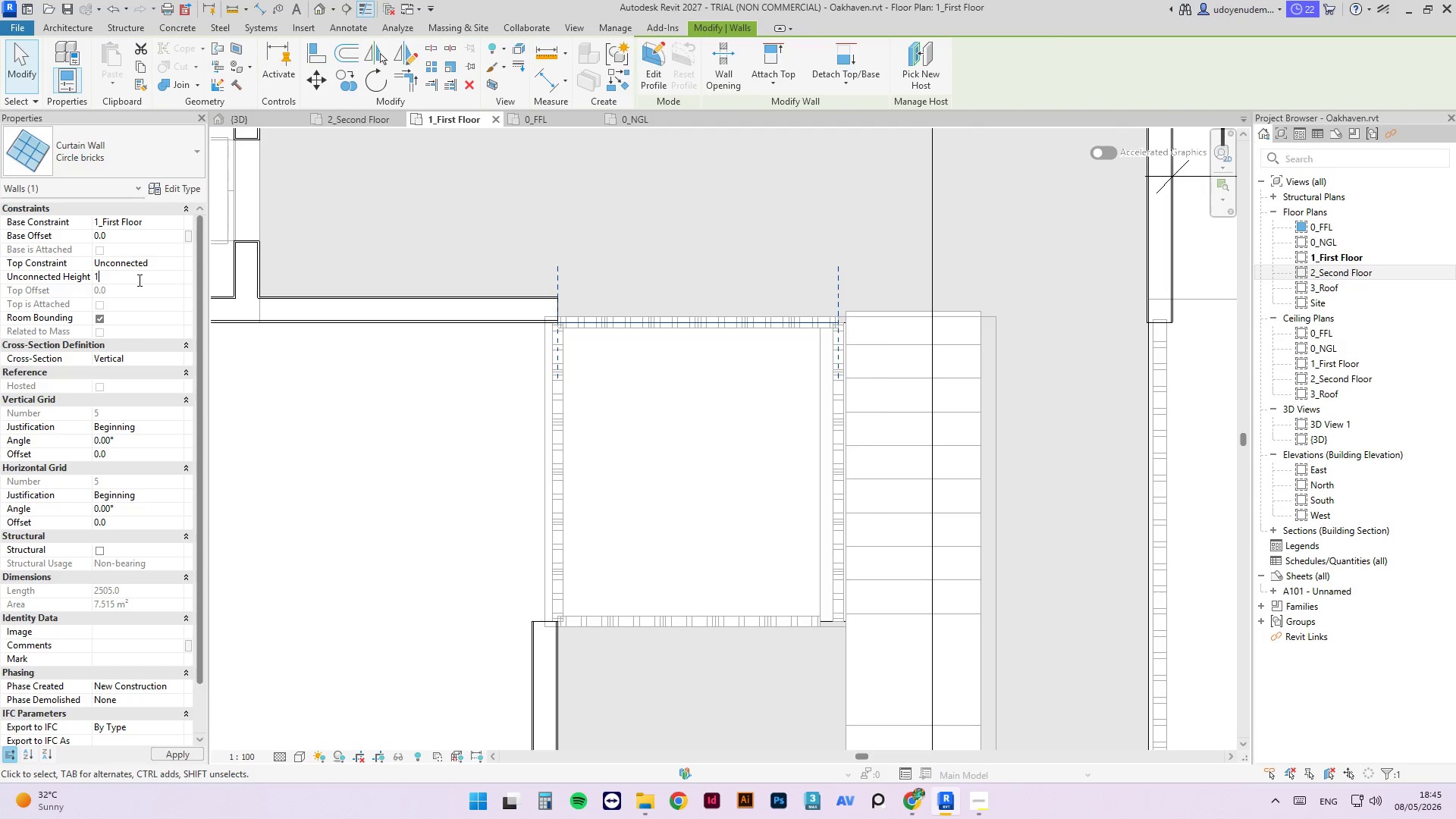 
key(Numpad0)
 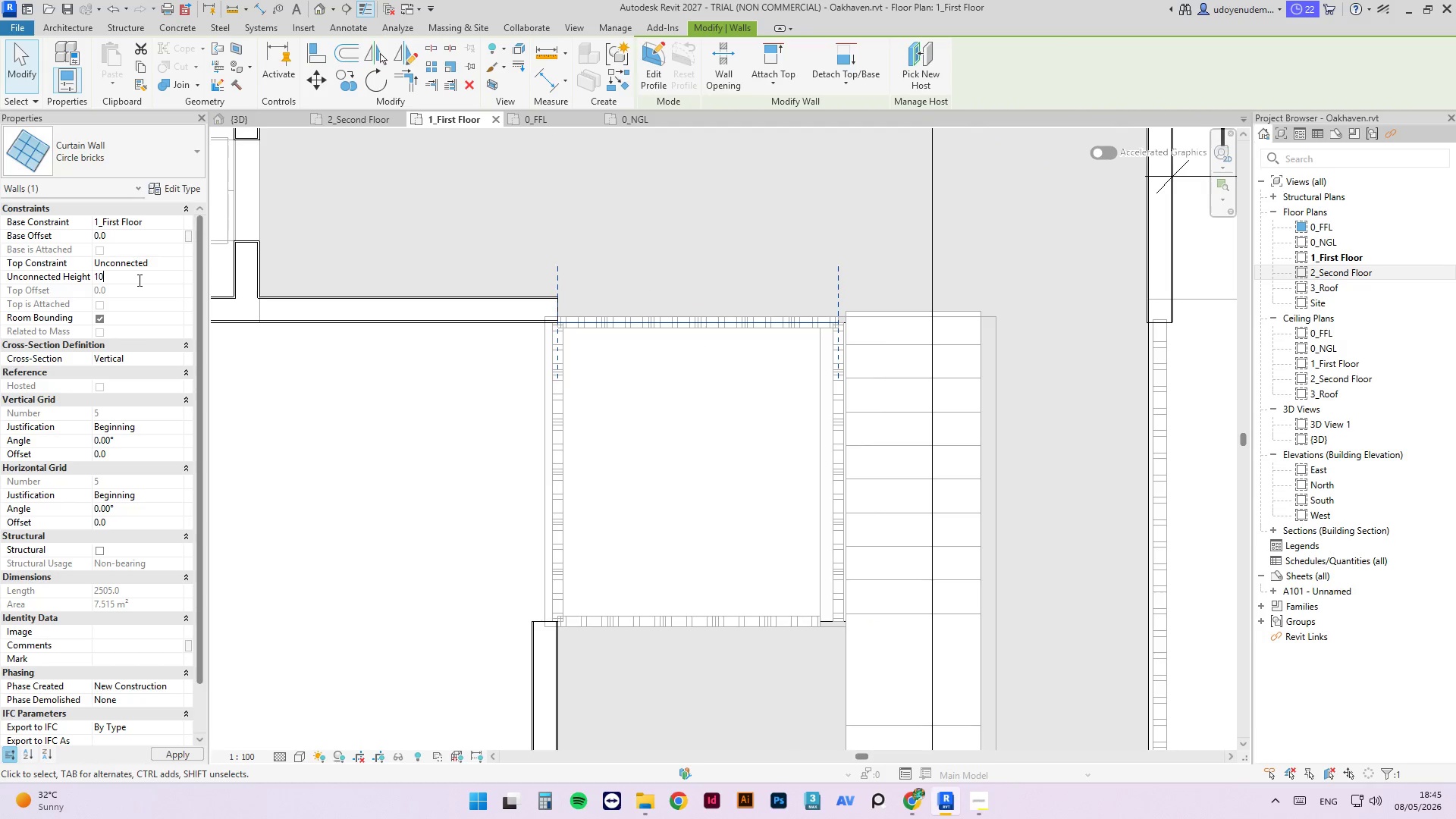 
key(Numpad0)
 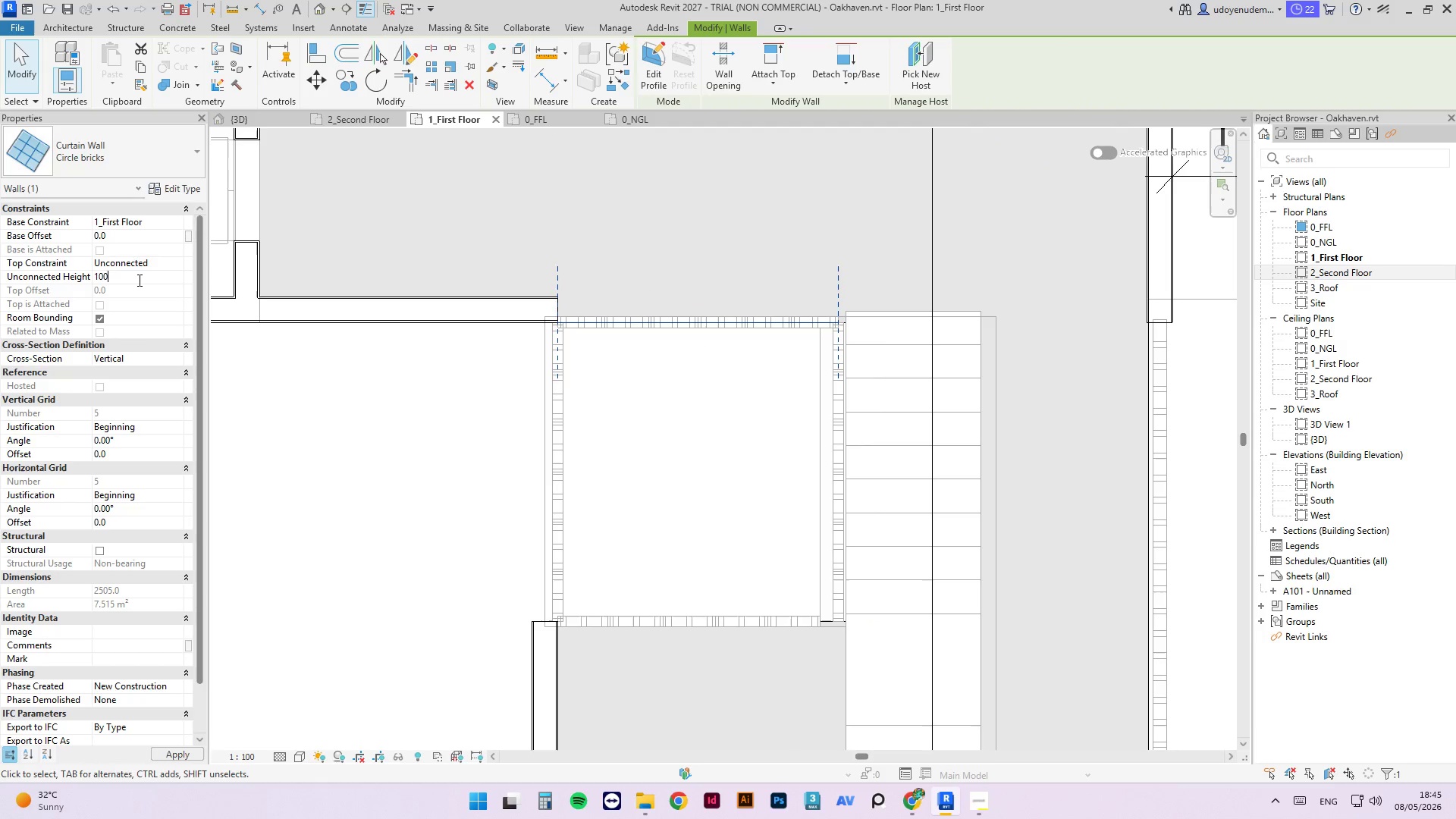 
key(Numpad0)
 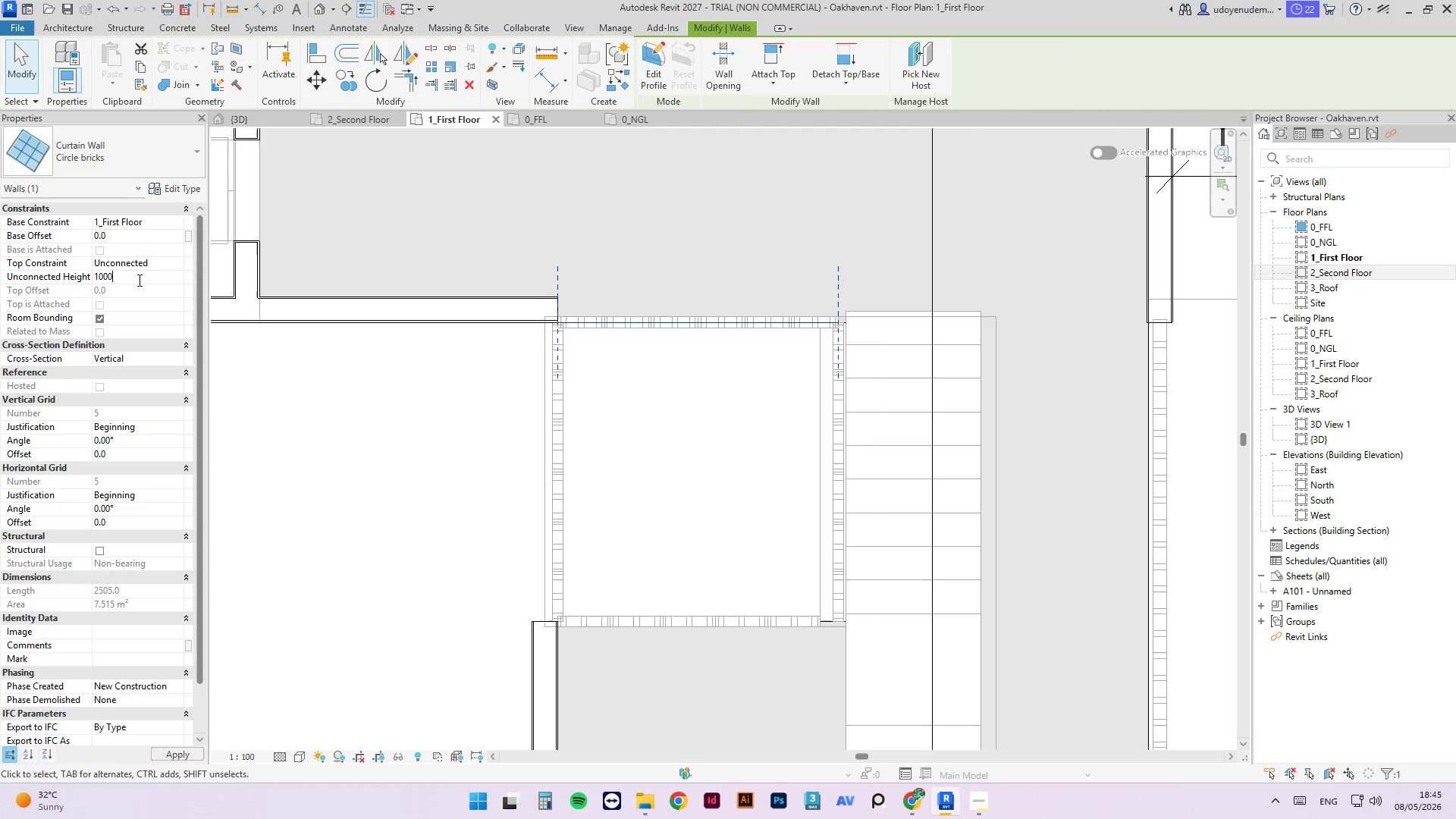 
key(NumpadEnter)
 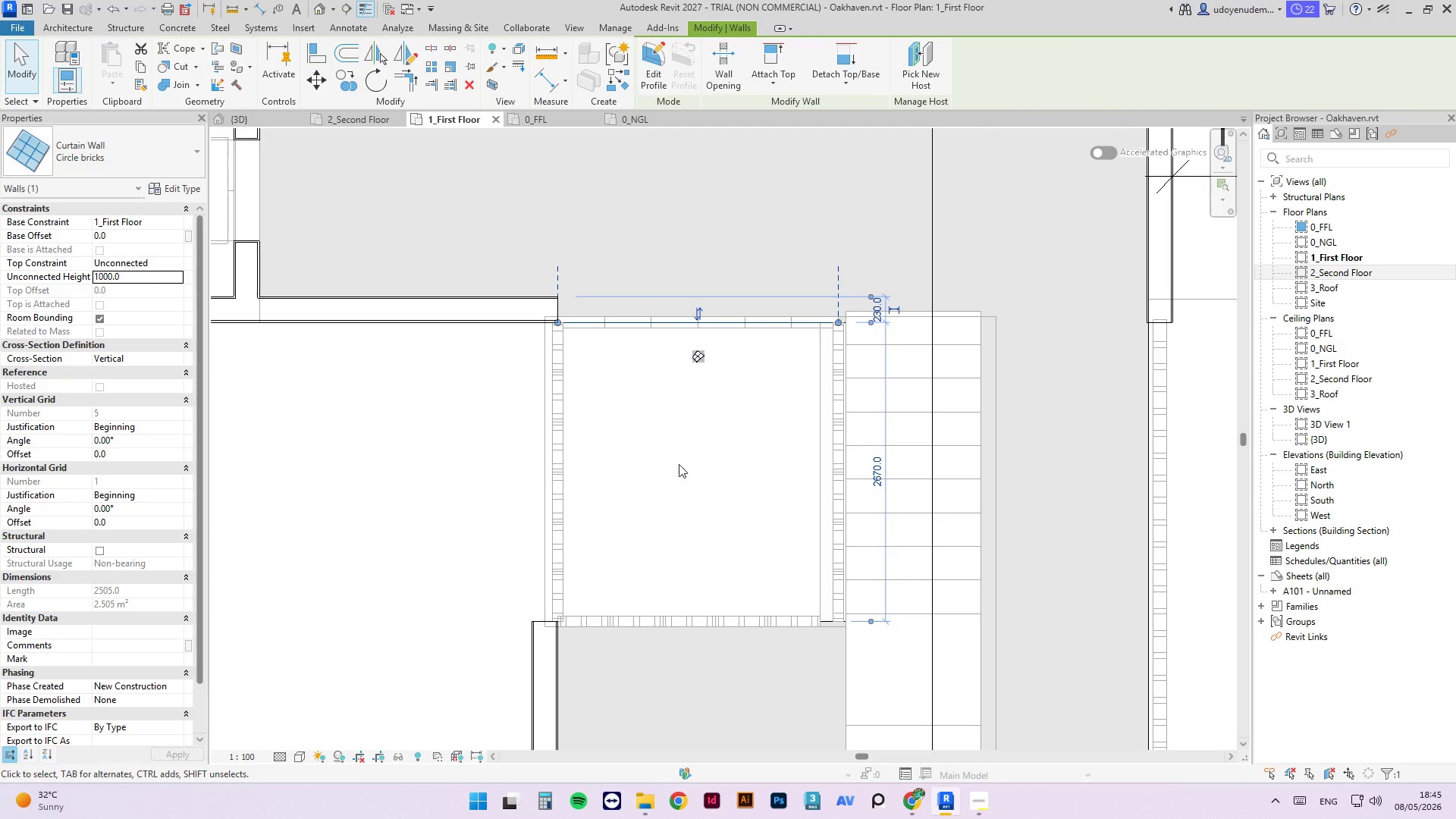 
left_click([710, 388])
 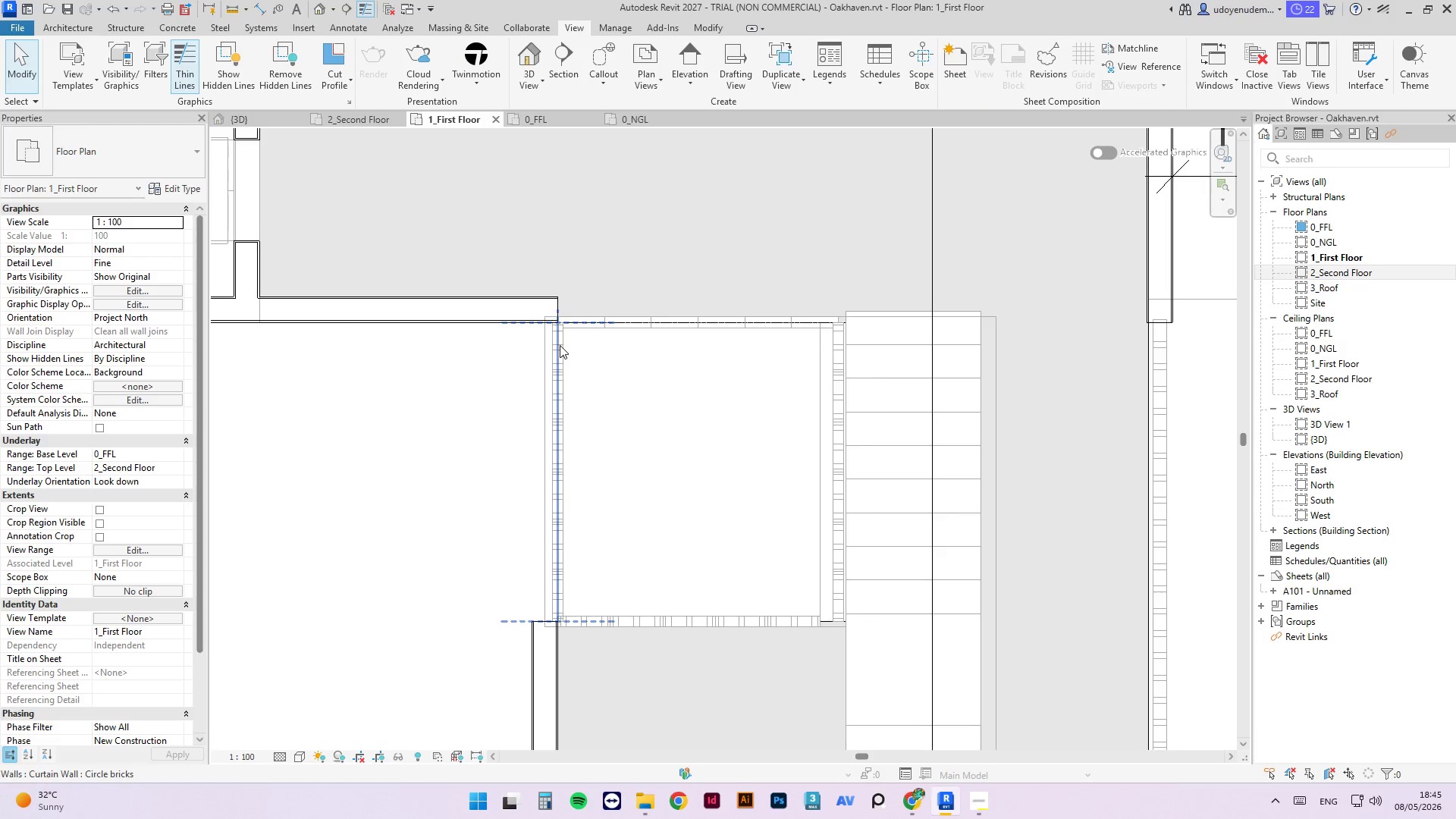 
left_click([558, 346])
 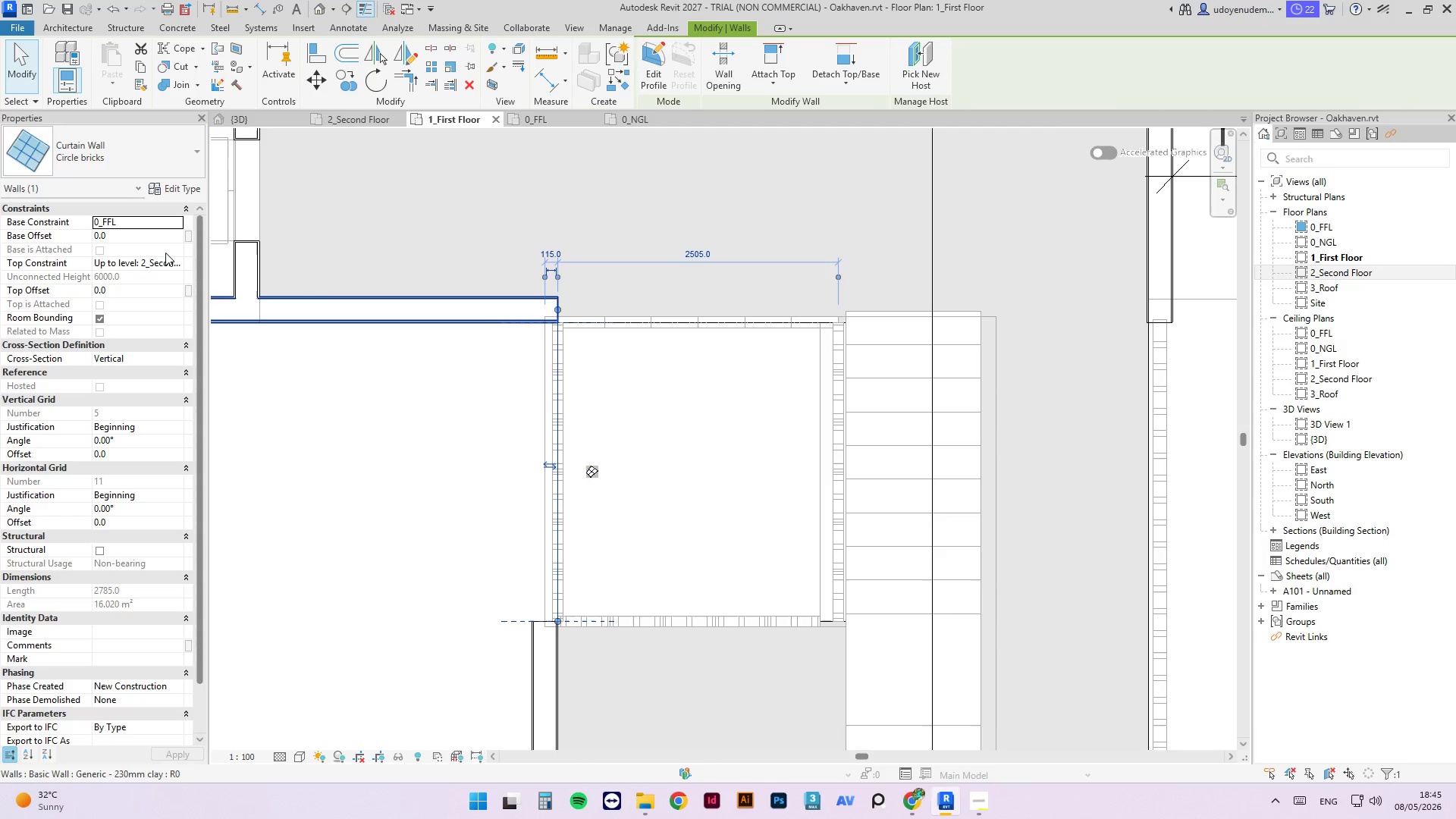 
left_click([175, 263])
 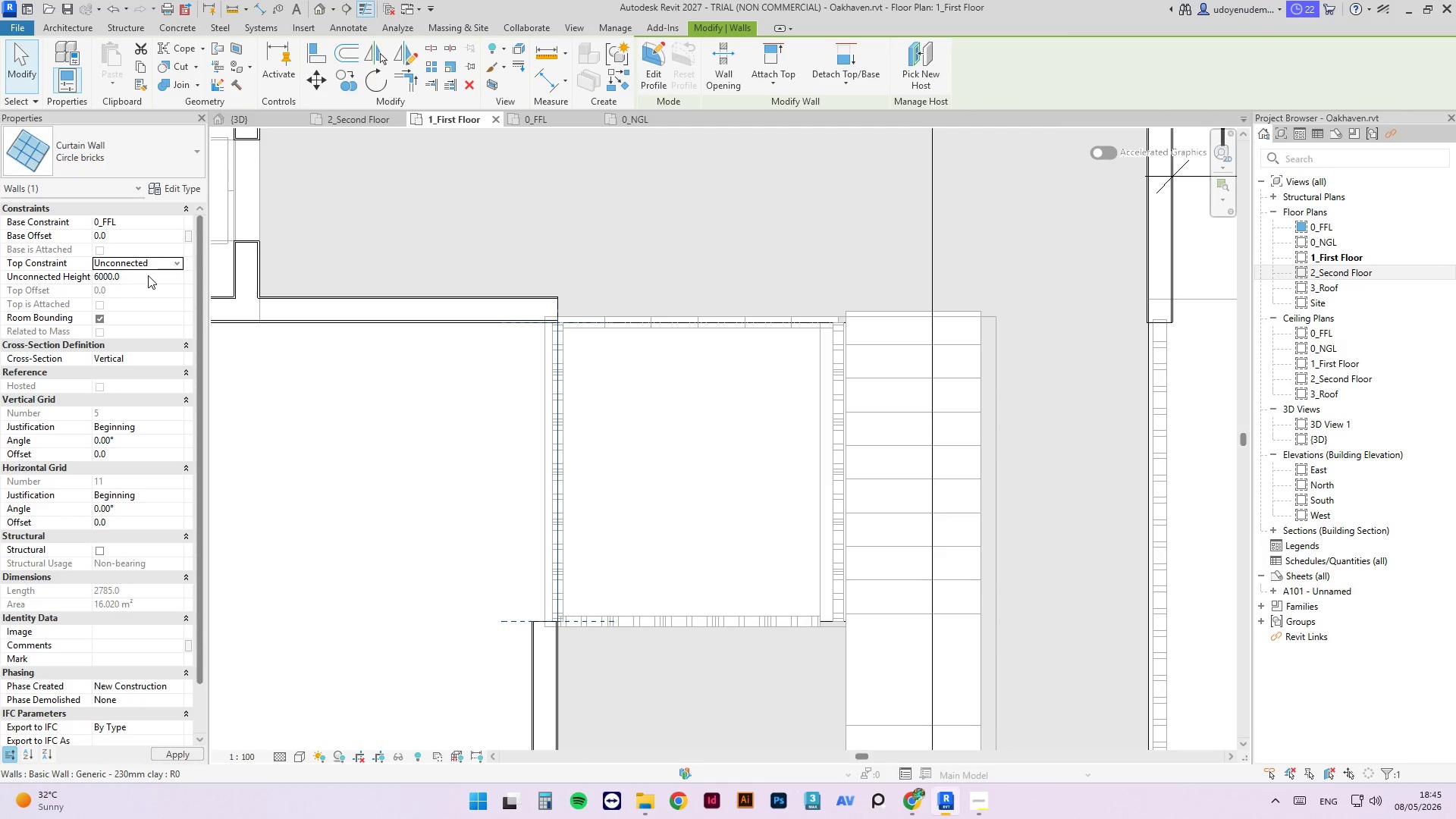 
double_click([148, 276])
 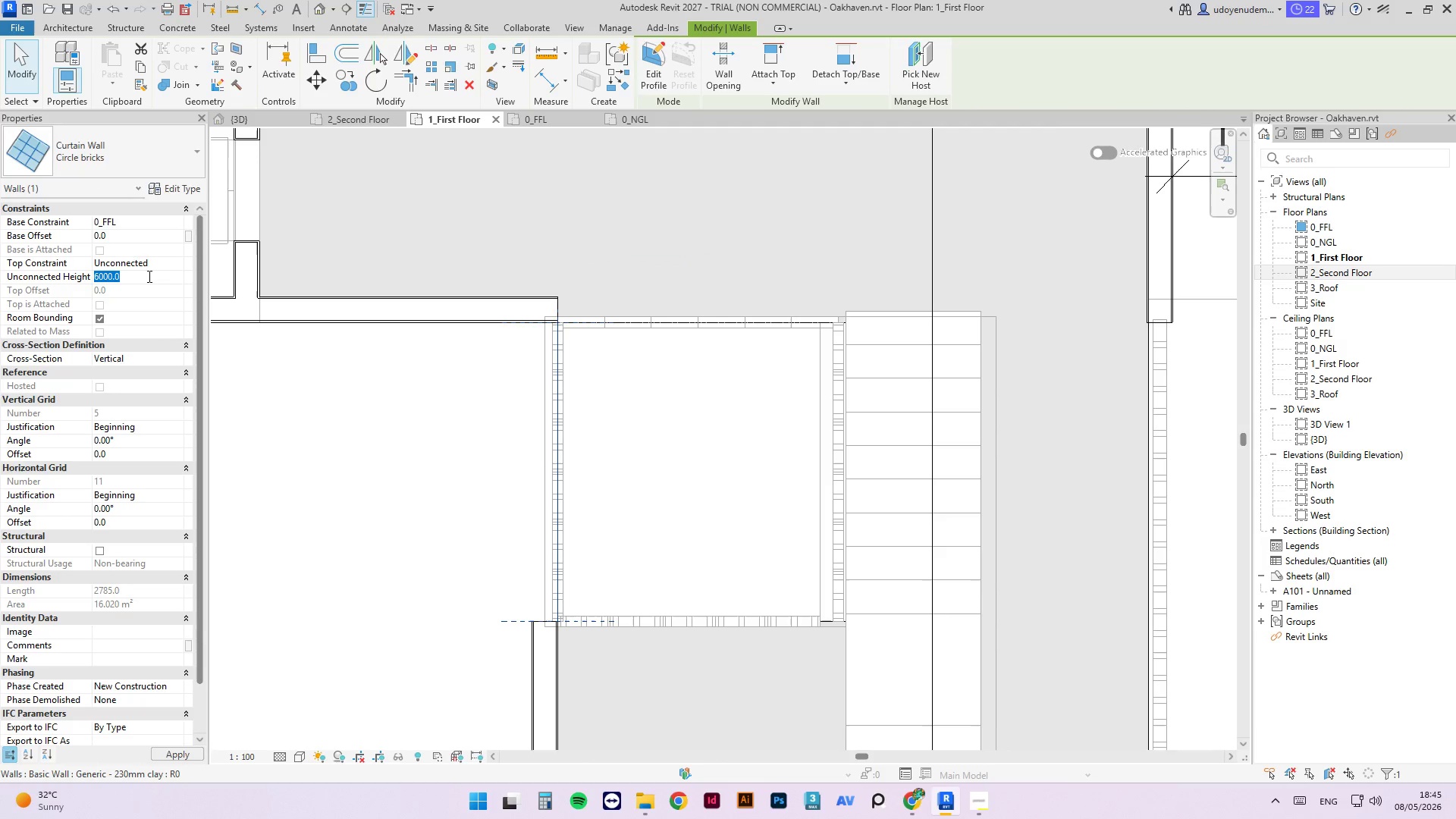 
key(Numpad1)
 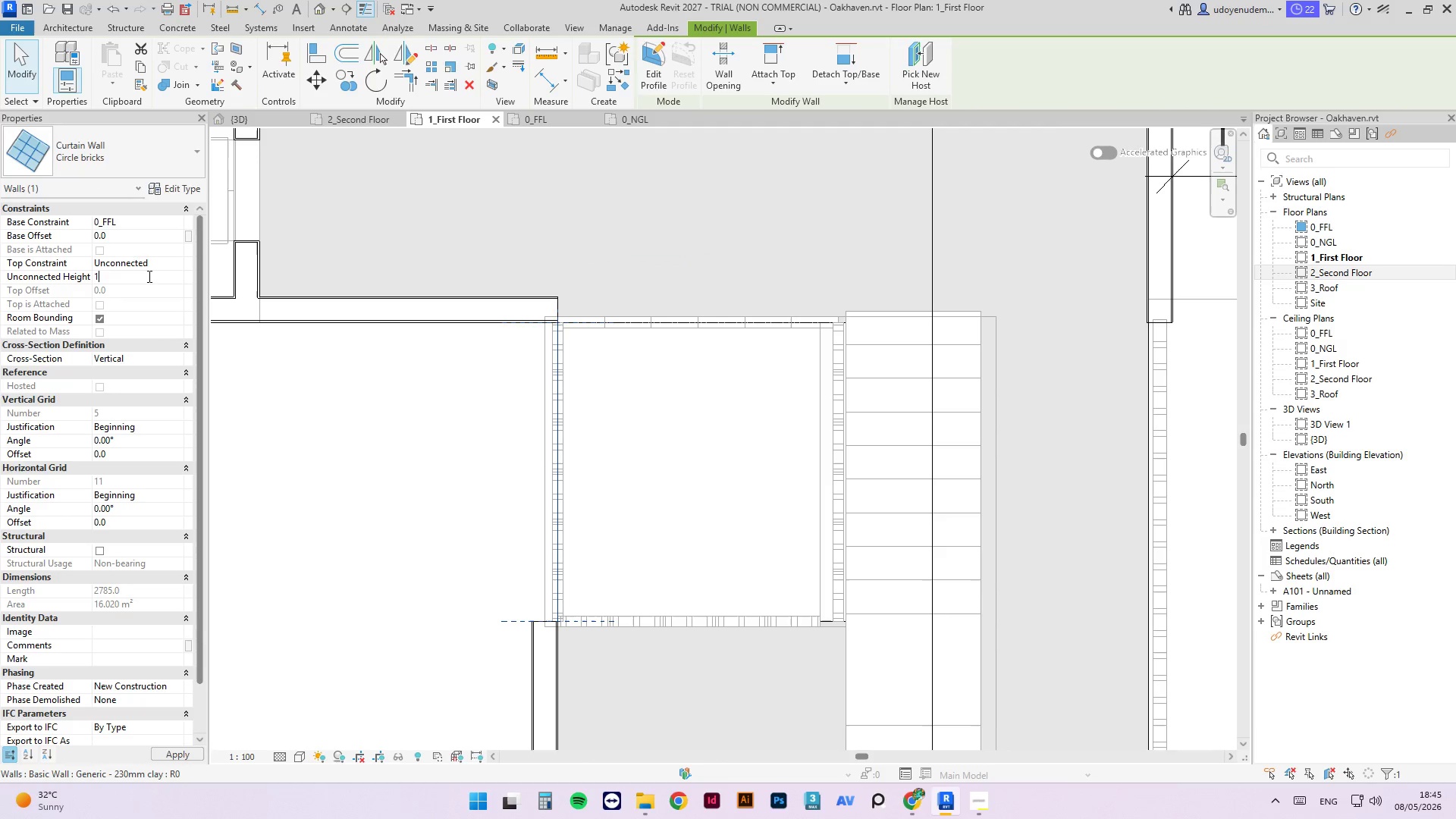 
key(Numpad0)
 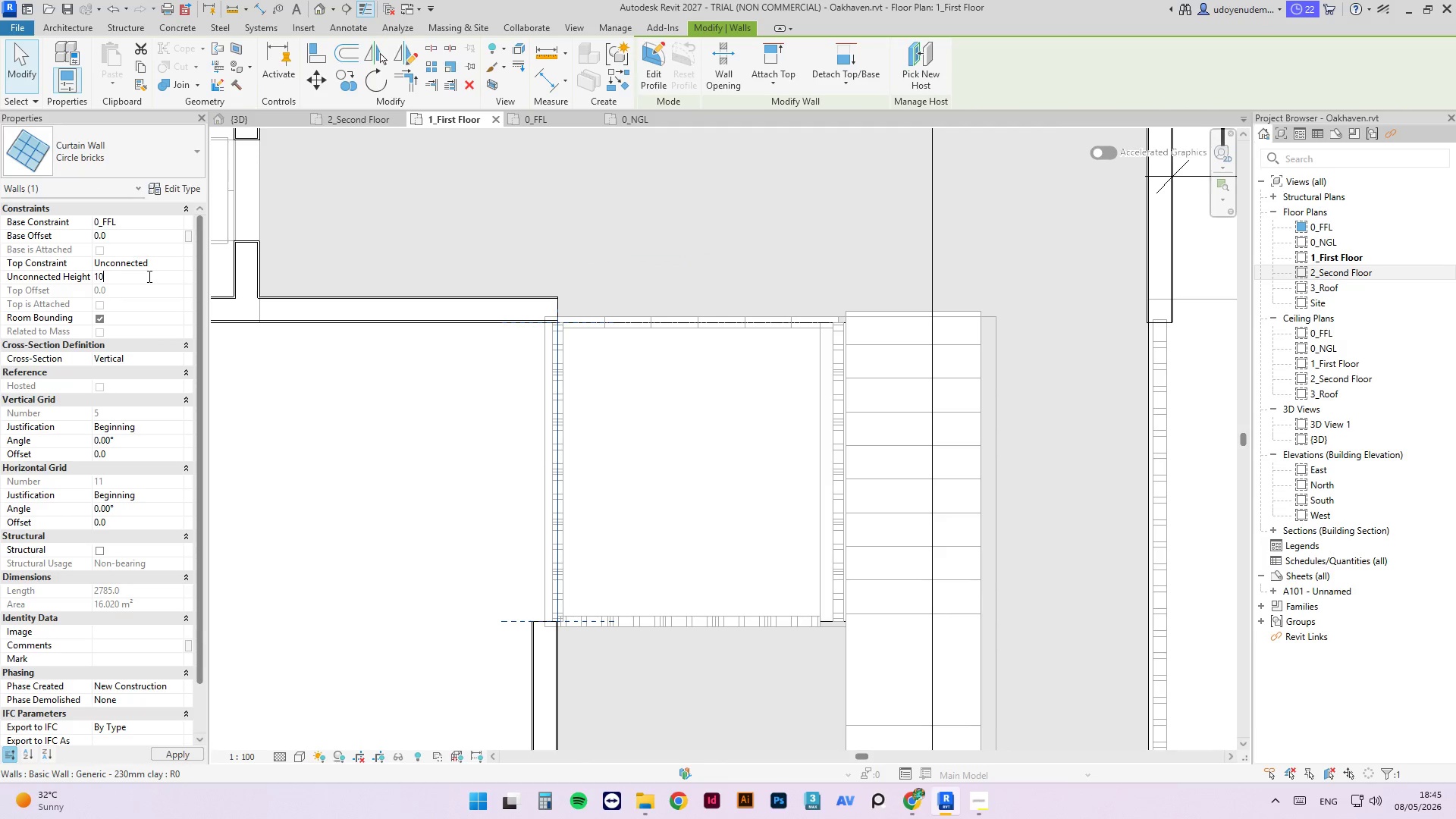 
key(Numpad0)
 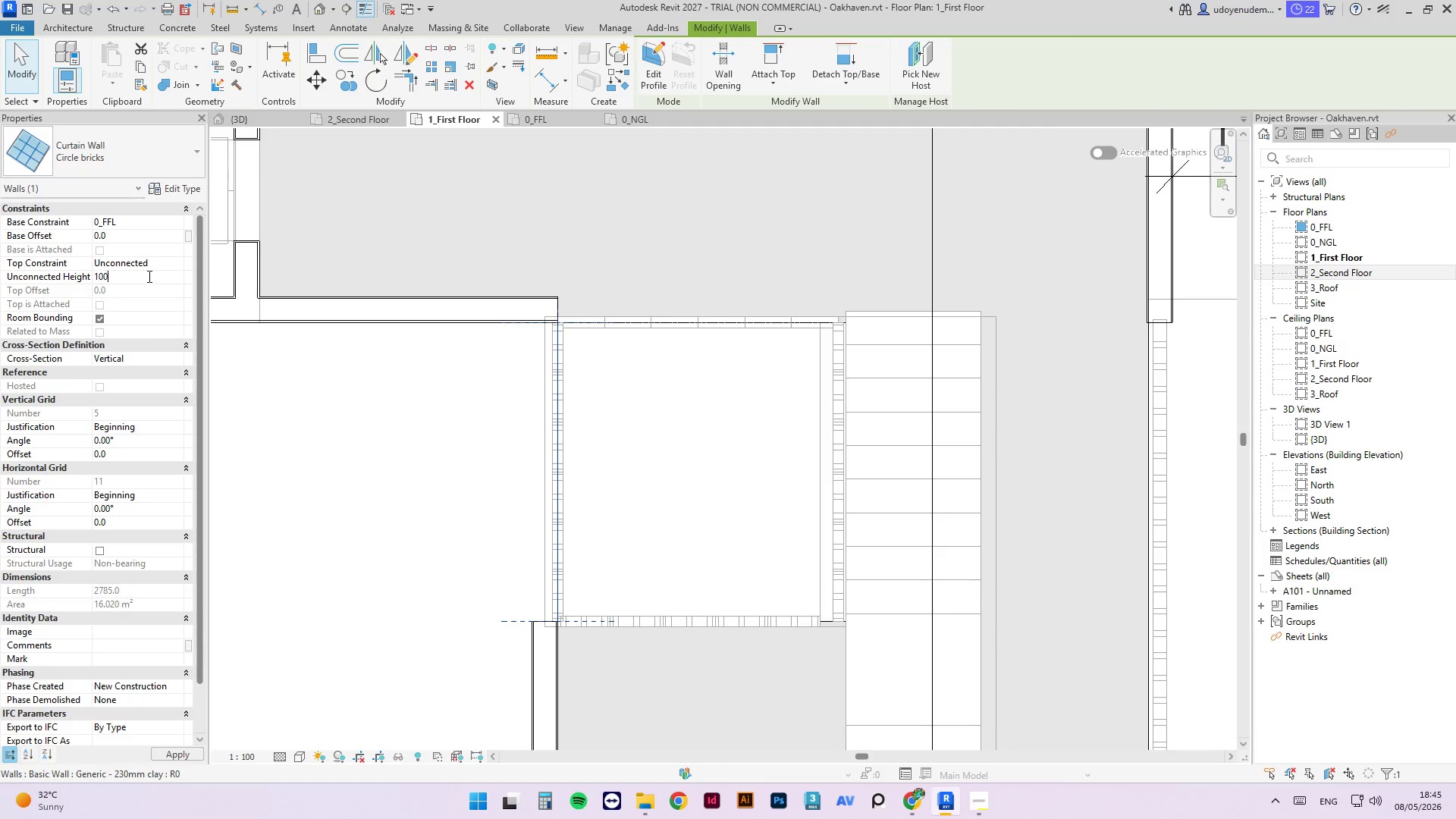 
key(Numpad0)
 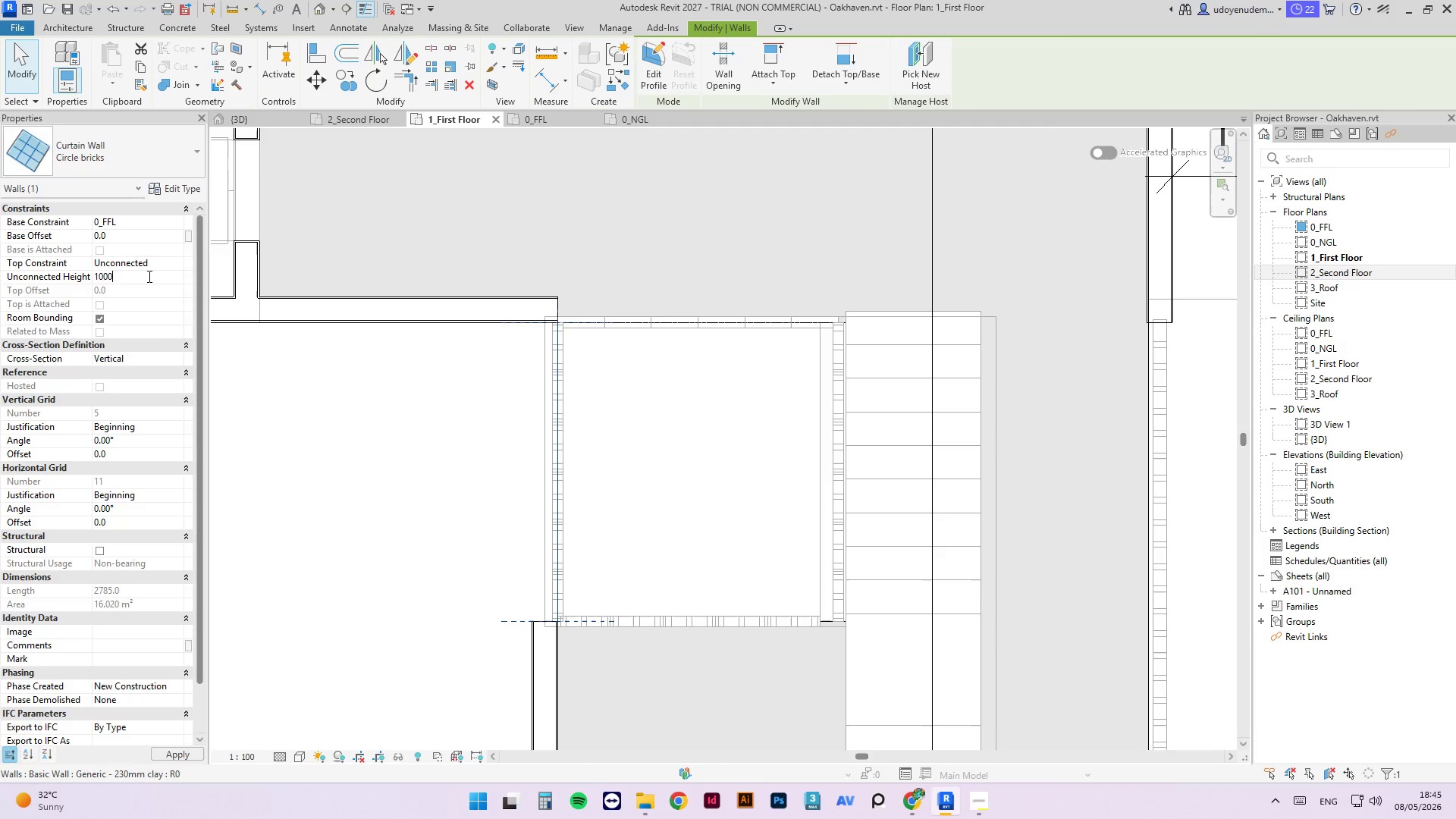 
key(NumpadEnter)
 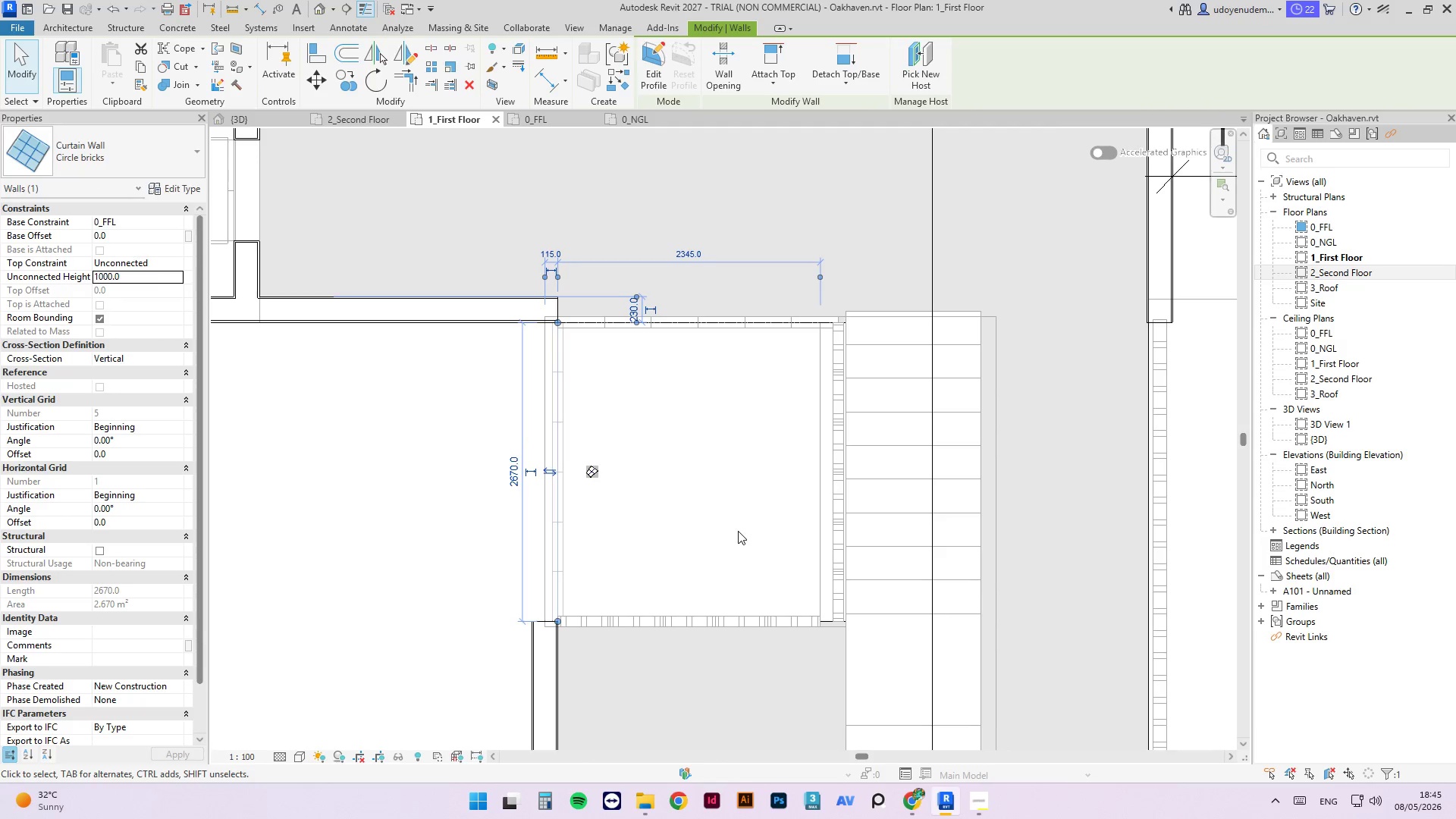 
left_click([718, 621])
 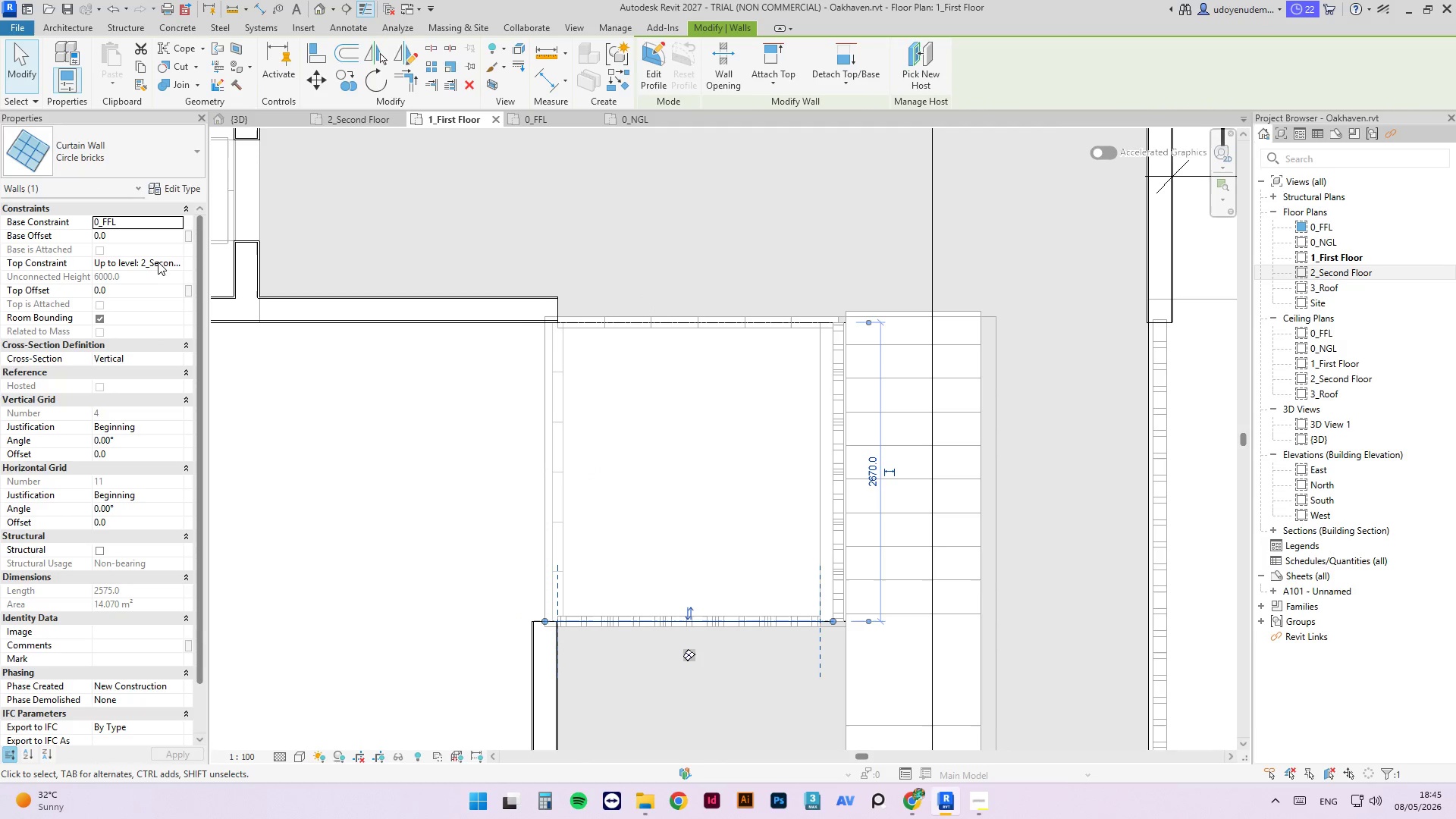 
left_click([177, 262])
 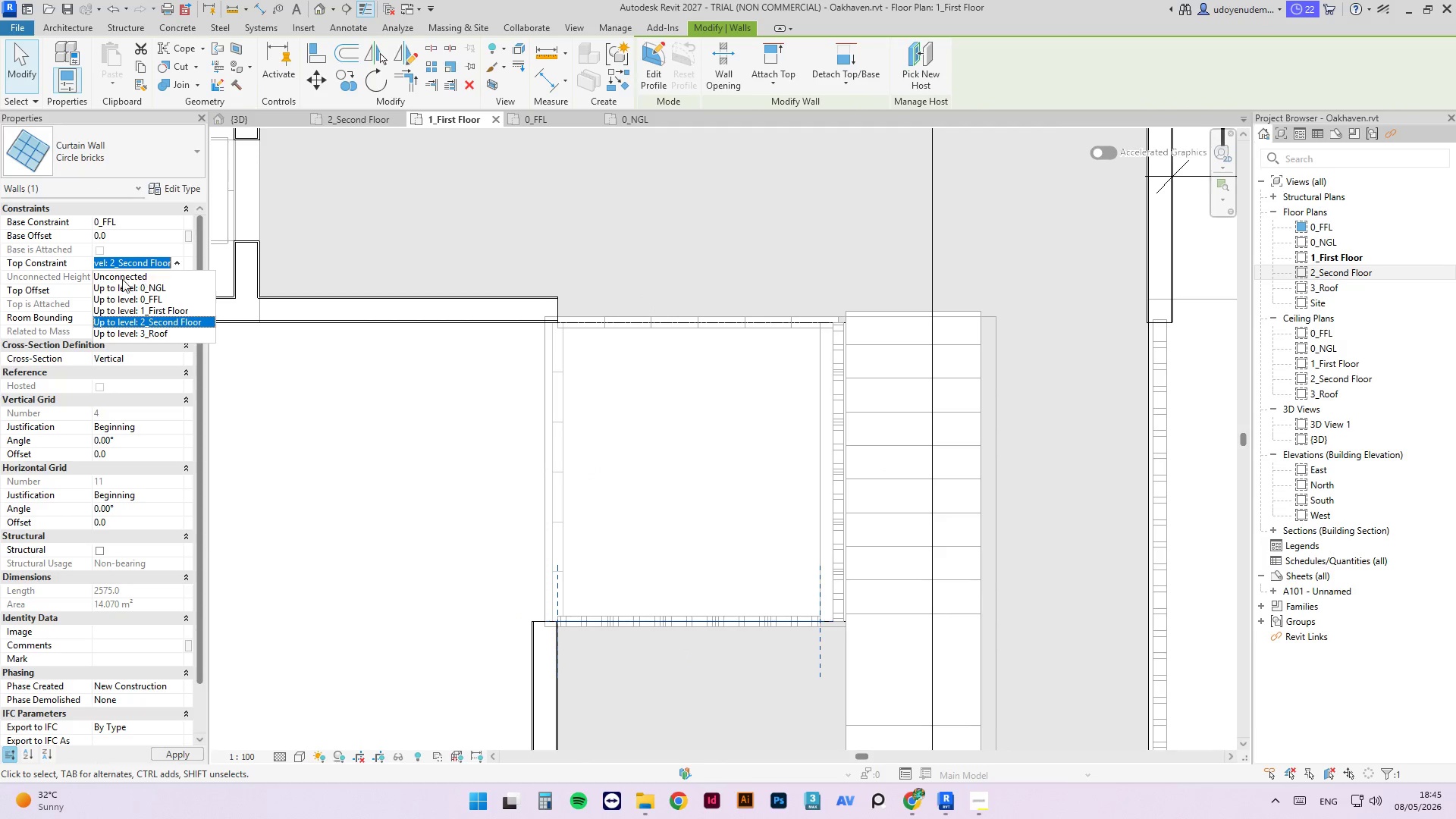 
left_click([121, 279])
 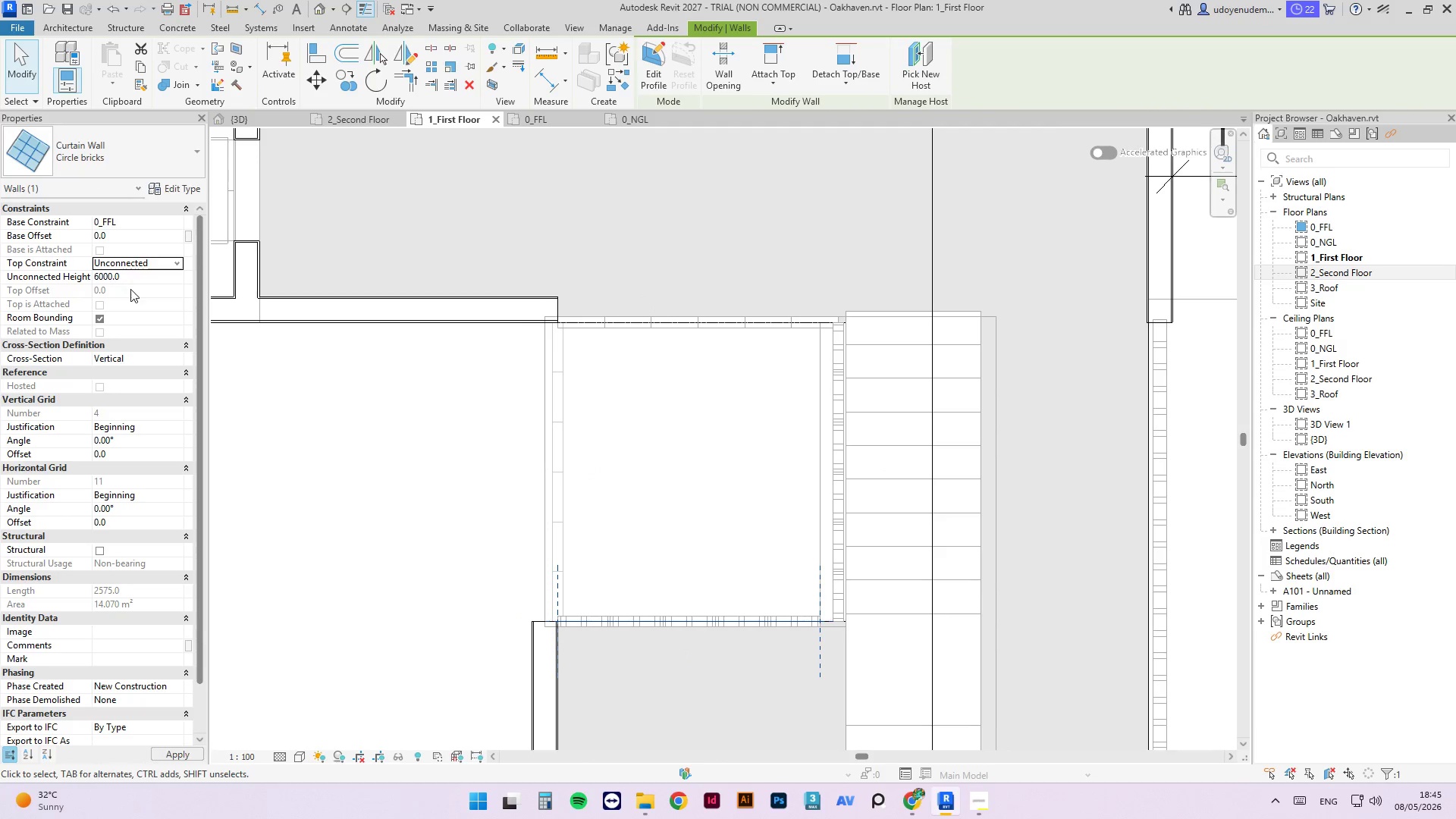 
left_click([138, 275])
 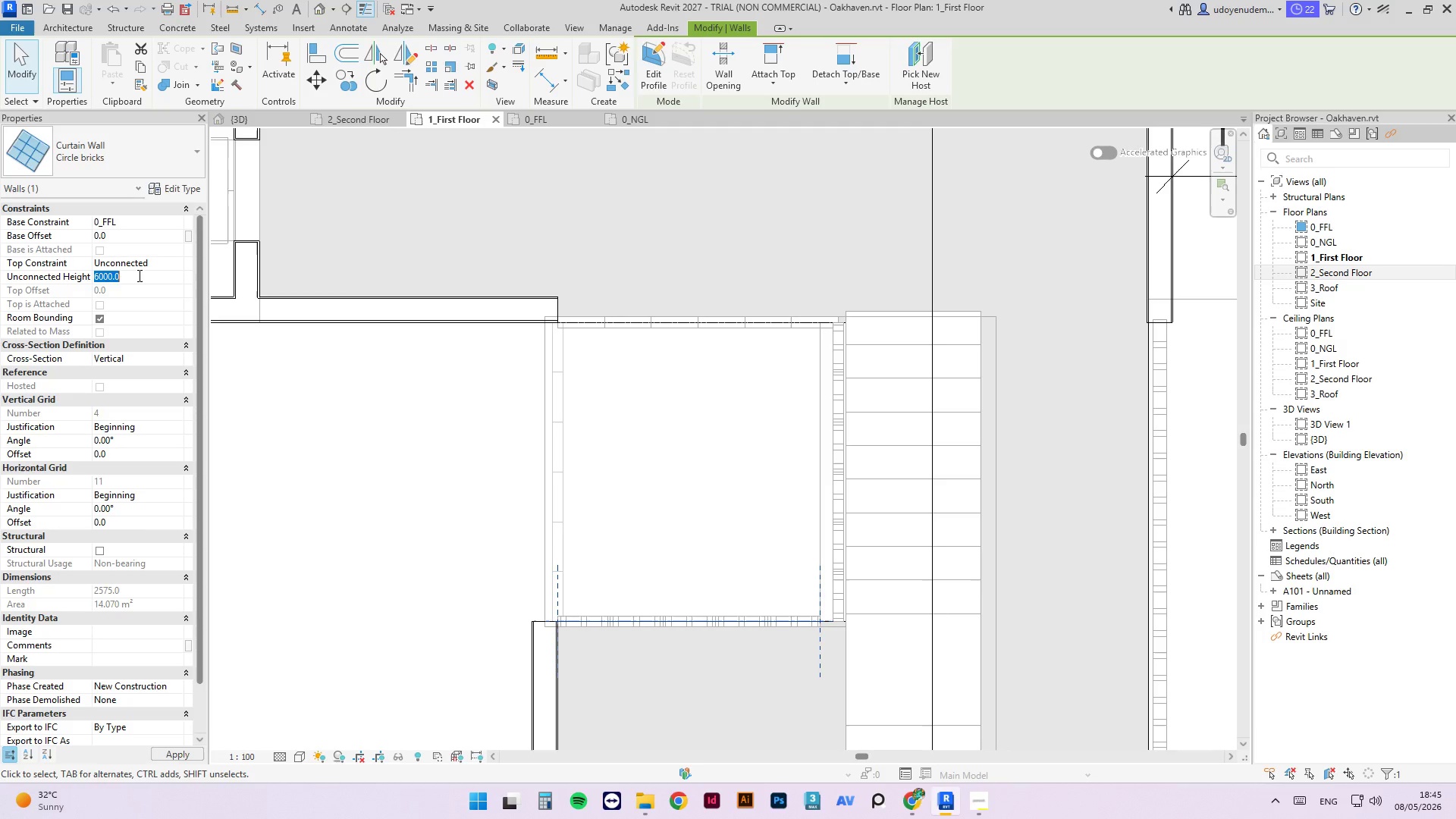 
key(Numpad1)
 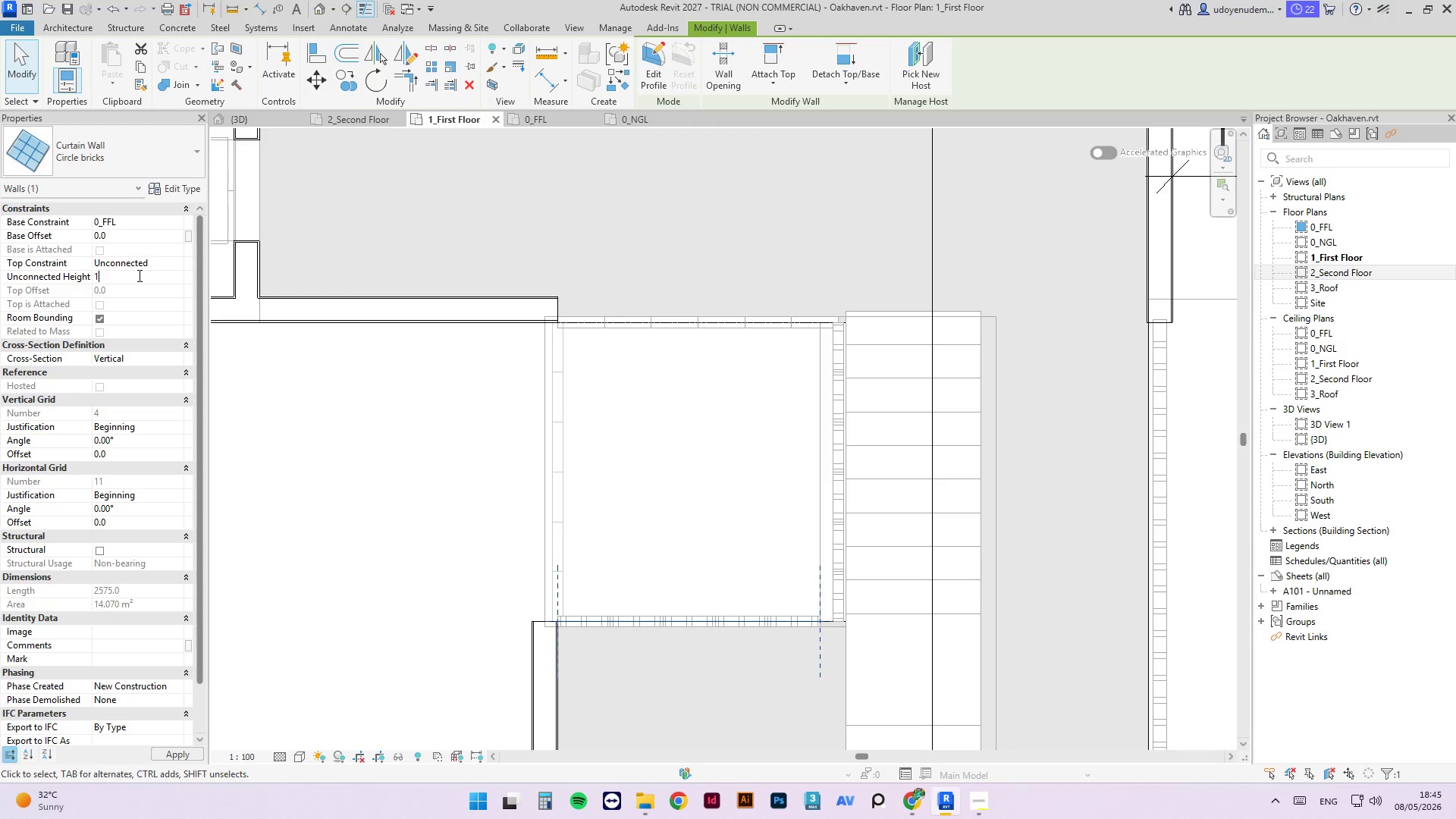 
key(Numpad0)
 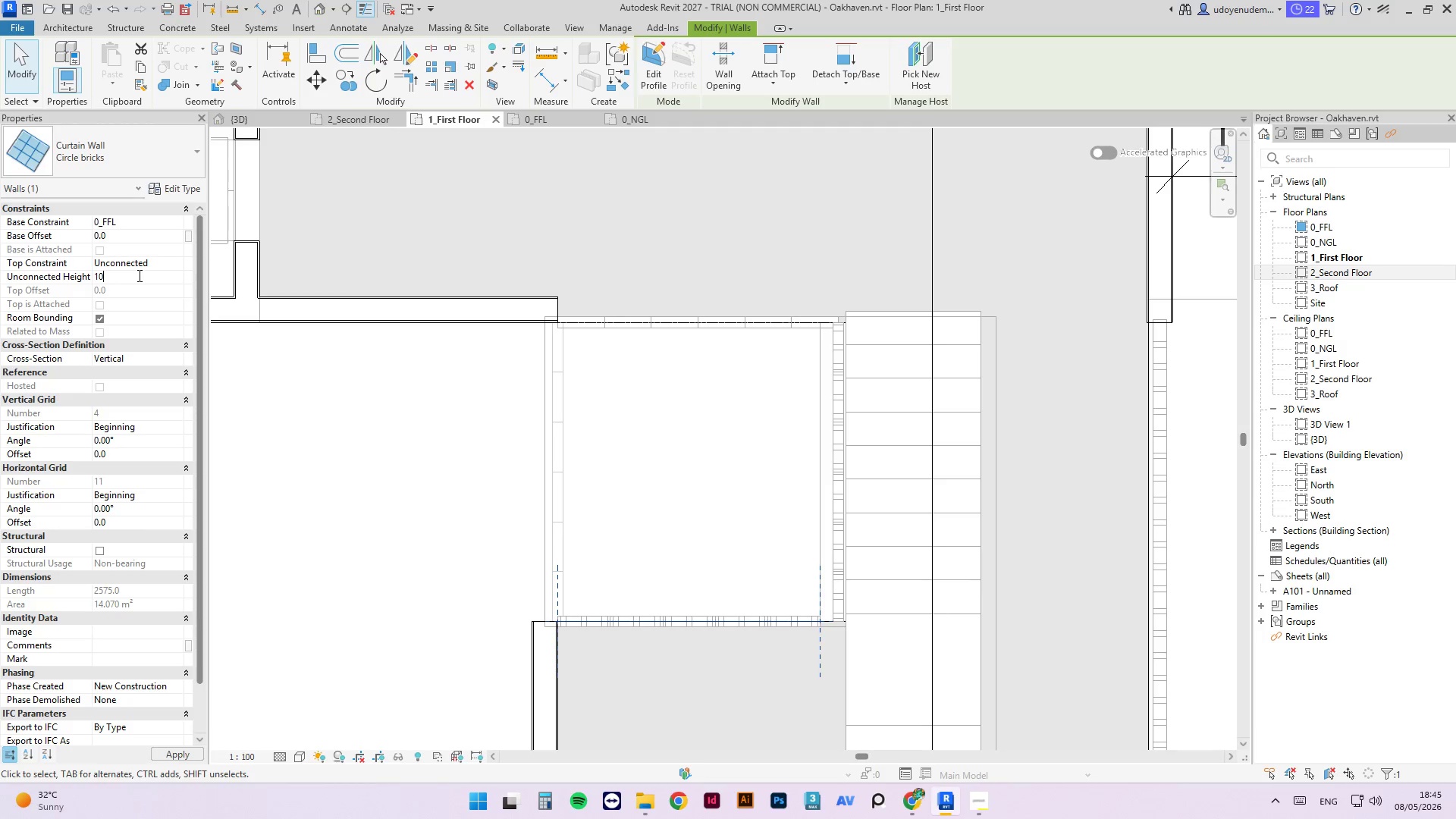 
key(Numpad0)
 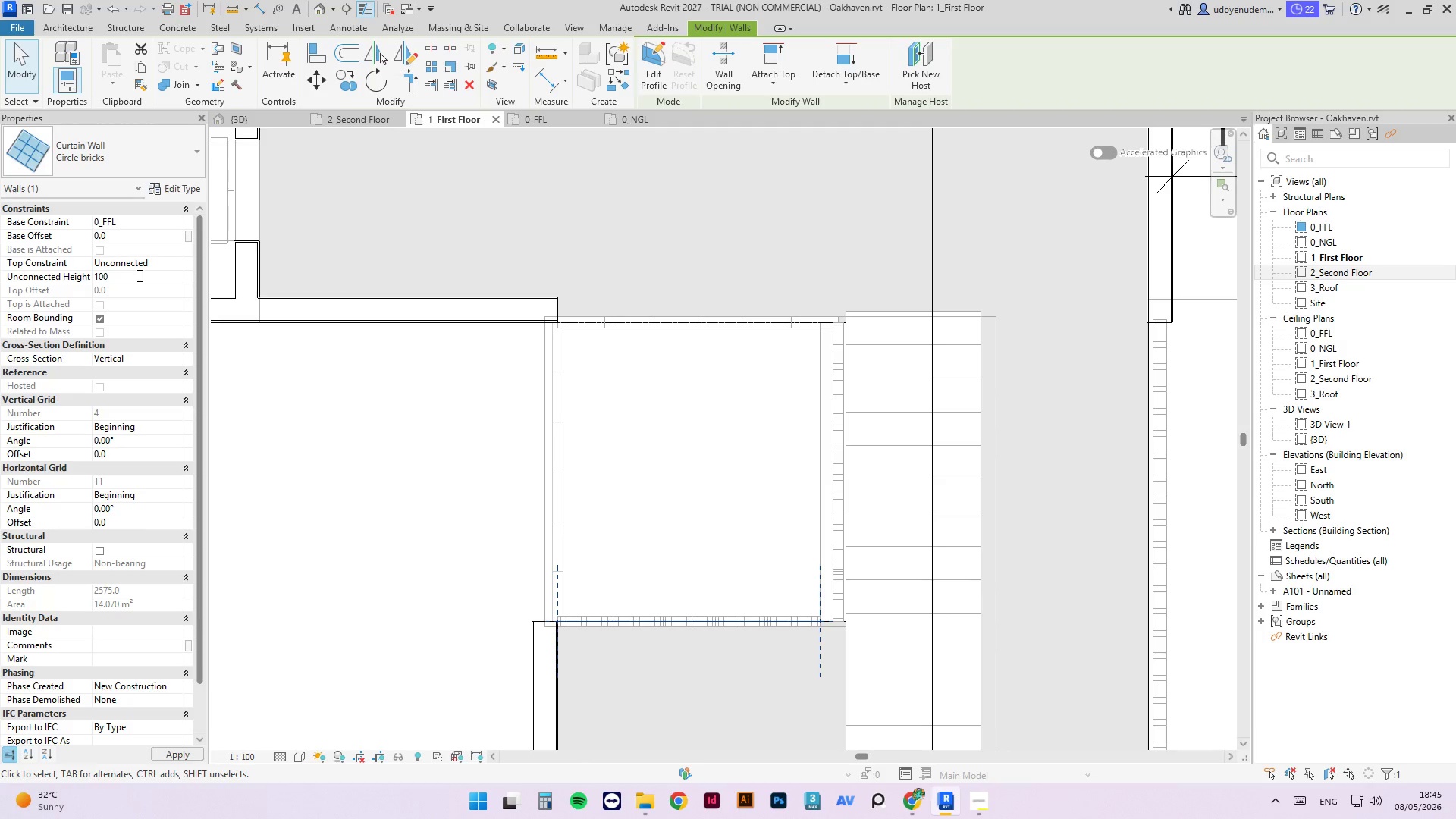 
key(Numpad0)
 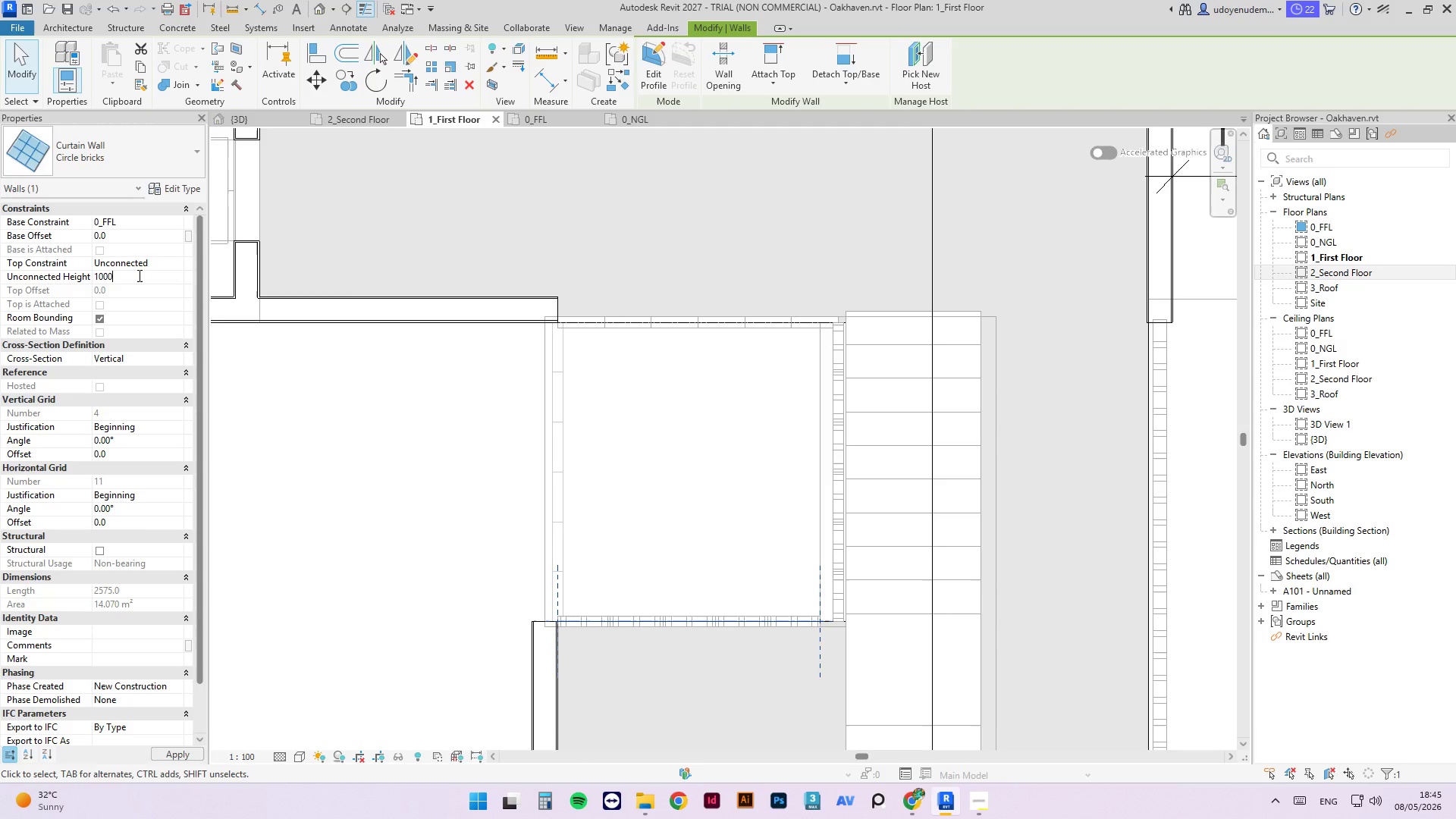 
key(NumpadEnter)
 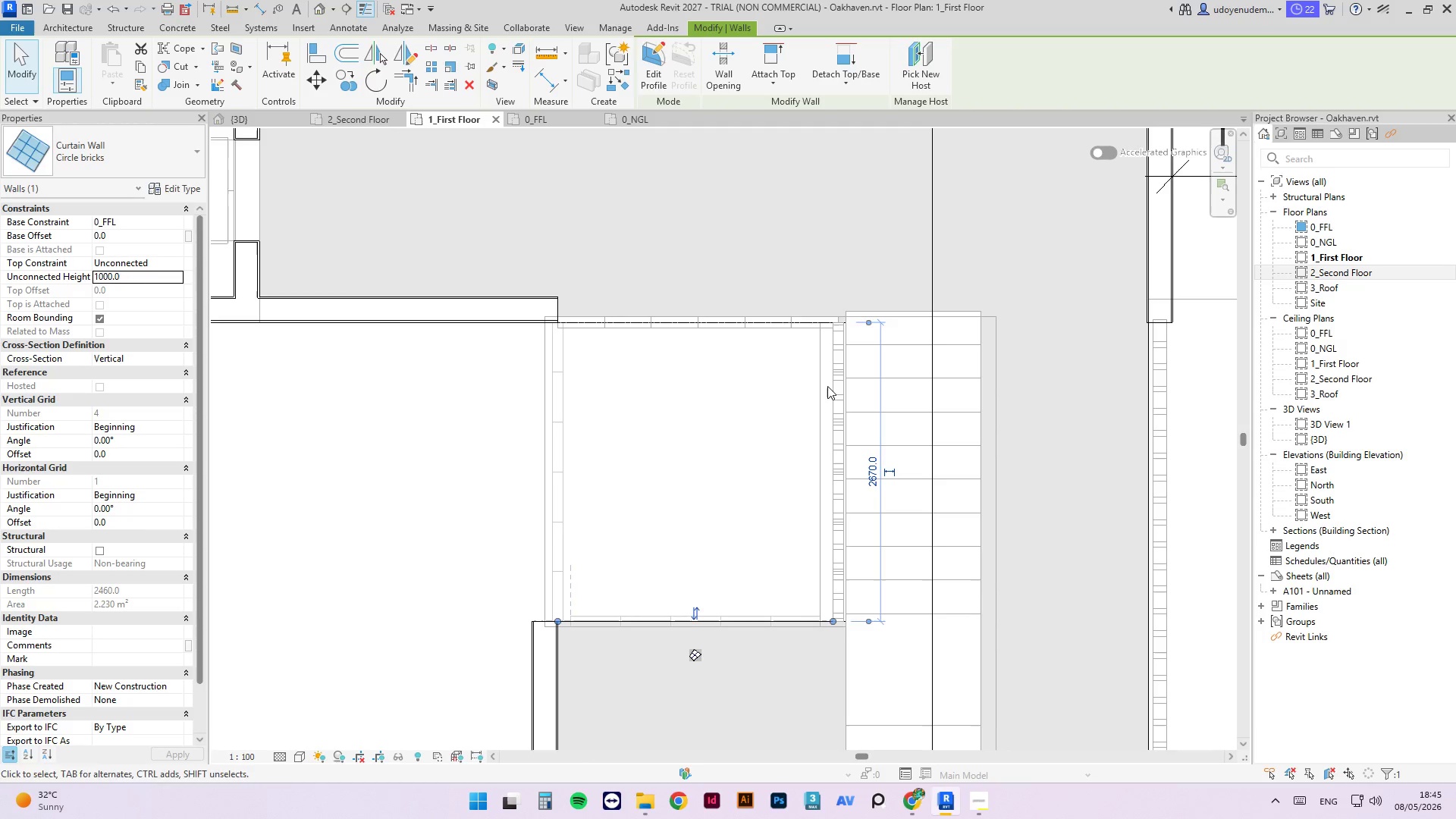 
left_click([836, 384])
 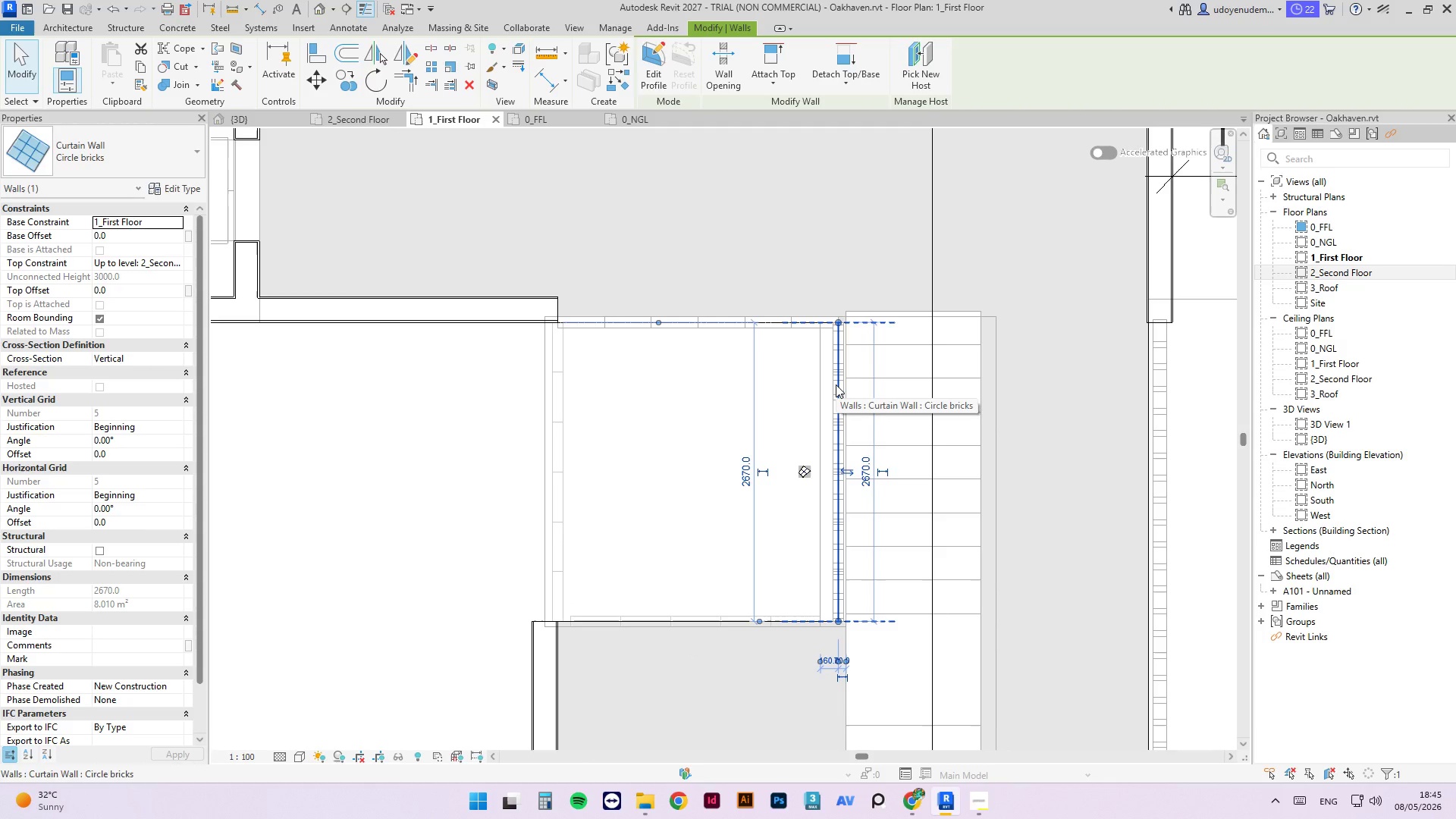 
key(Delete)
 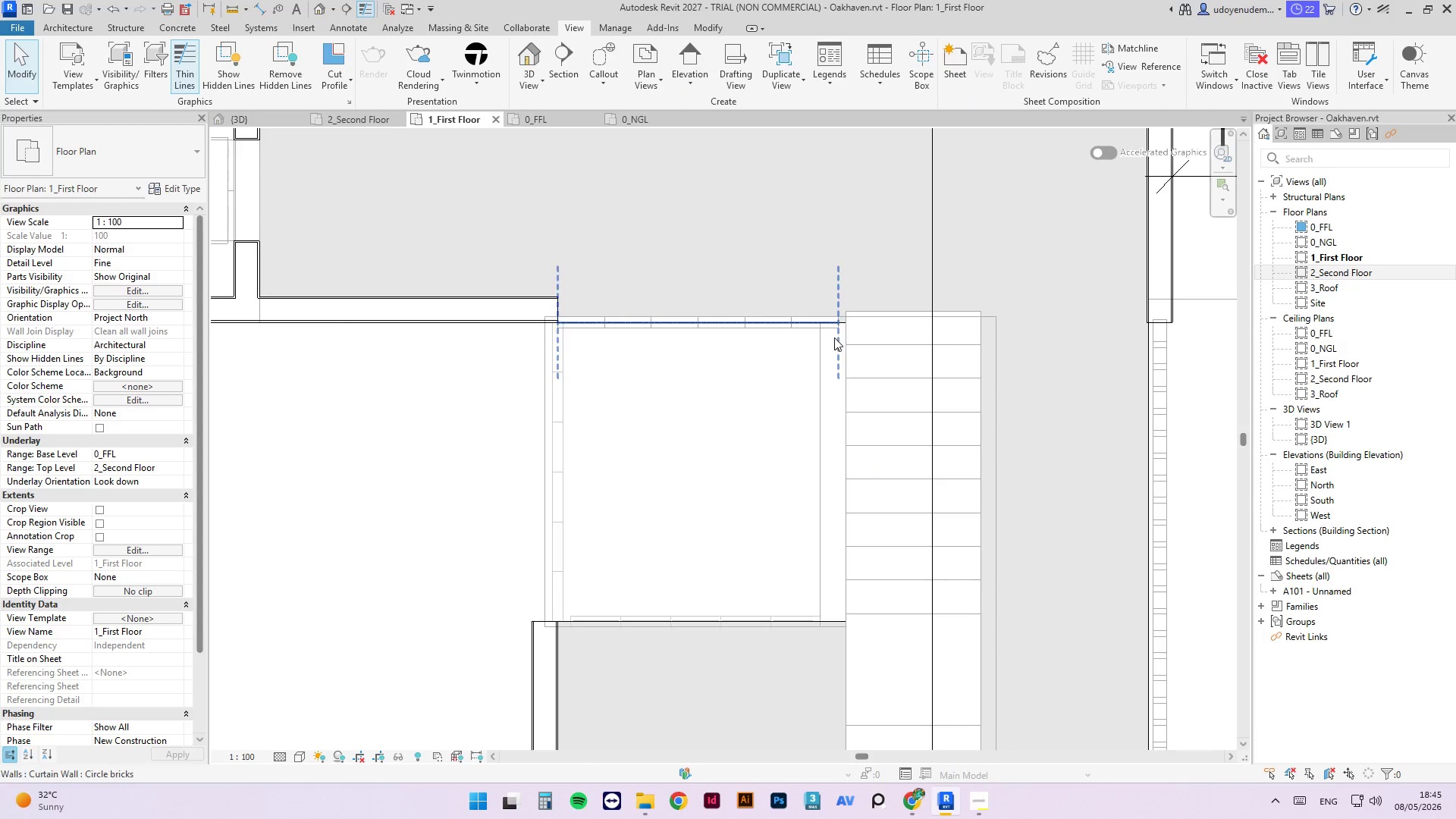 
left_click([824, 325])
 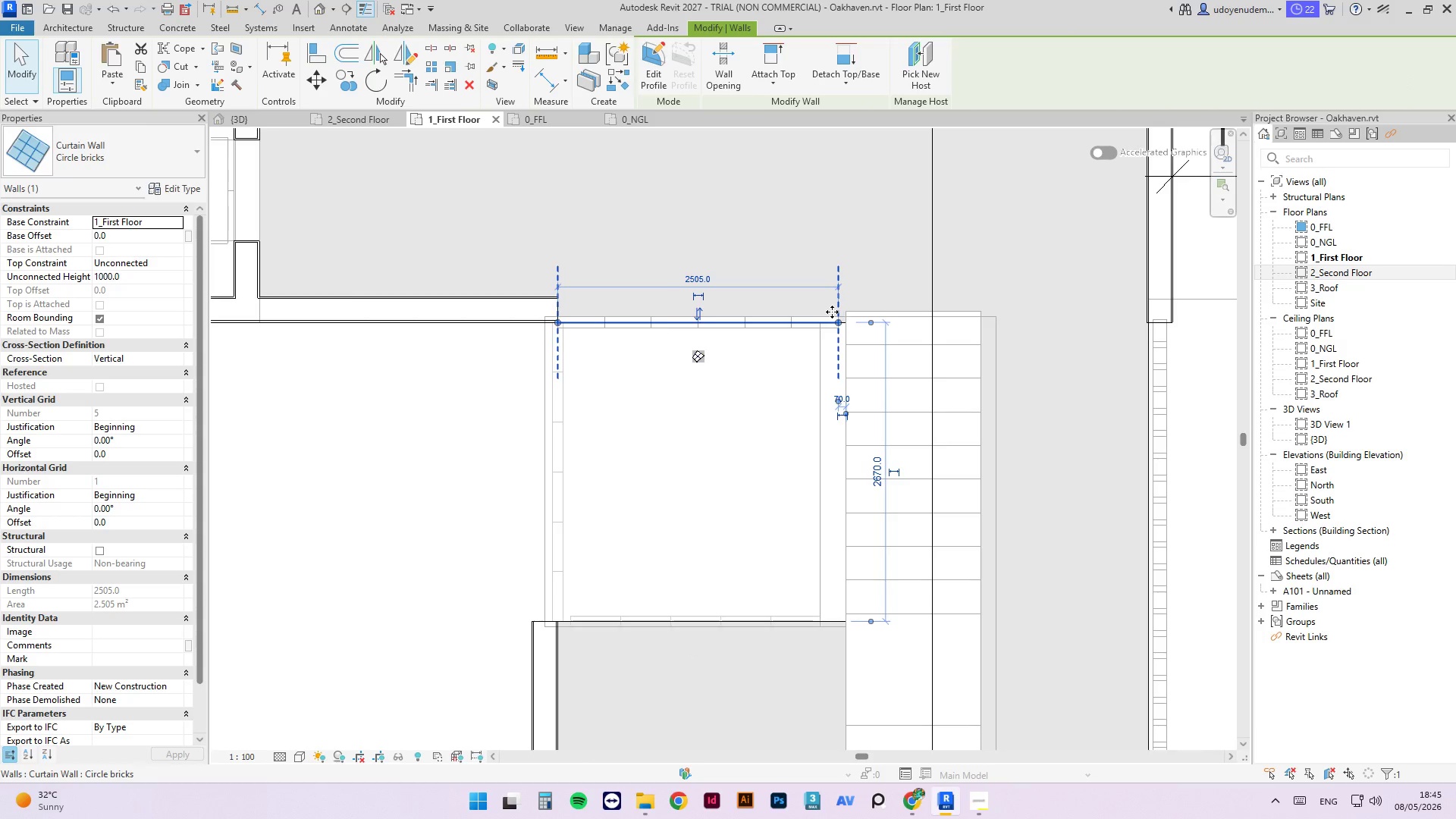 
scroll: coordinate [833, 318], scroll_direction: up, amount: 7.0
 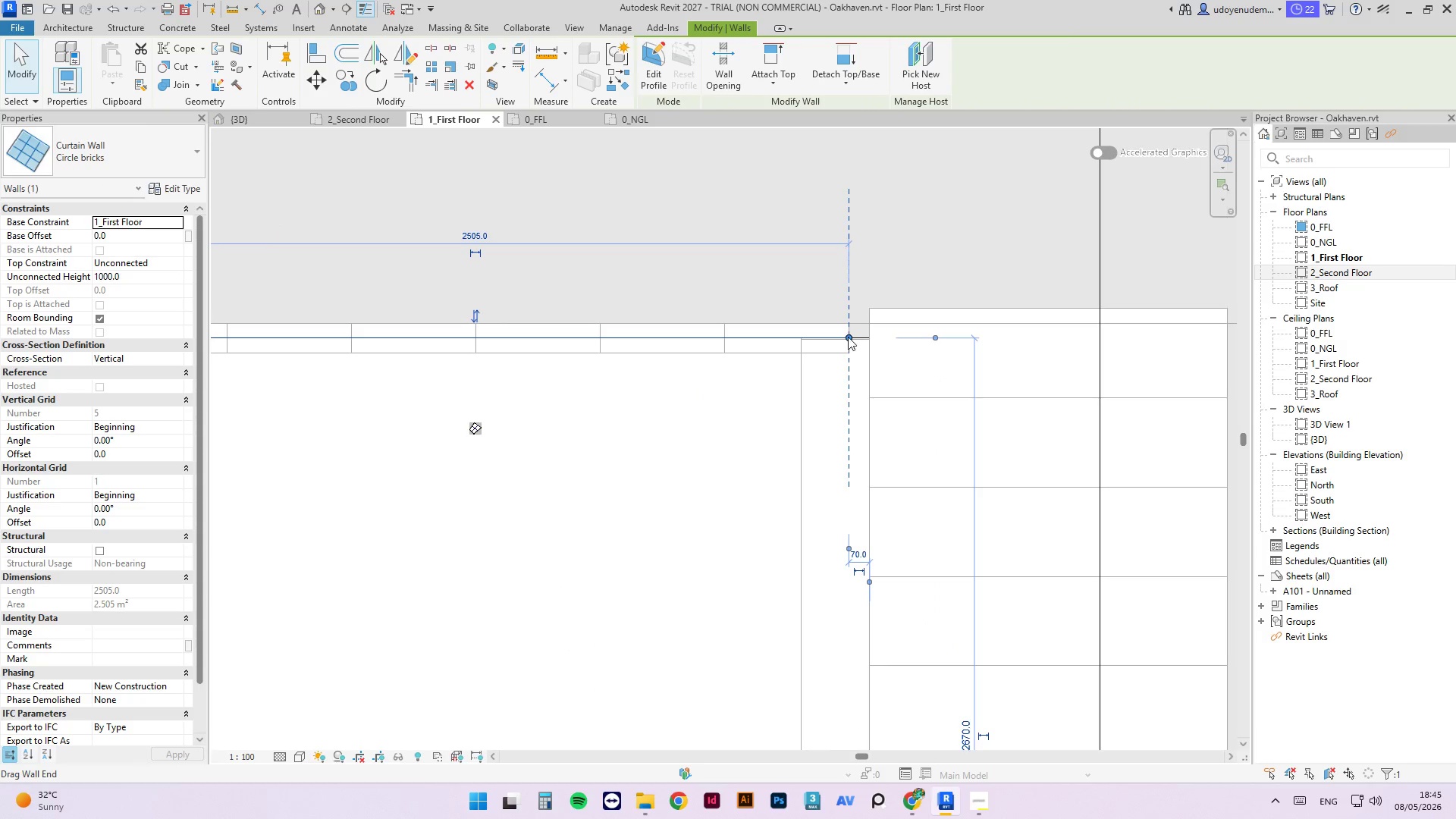 
left_click_drag(start_coordinate=[848, 337], to_coordinate=[870, 339])
 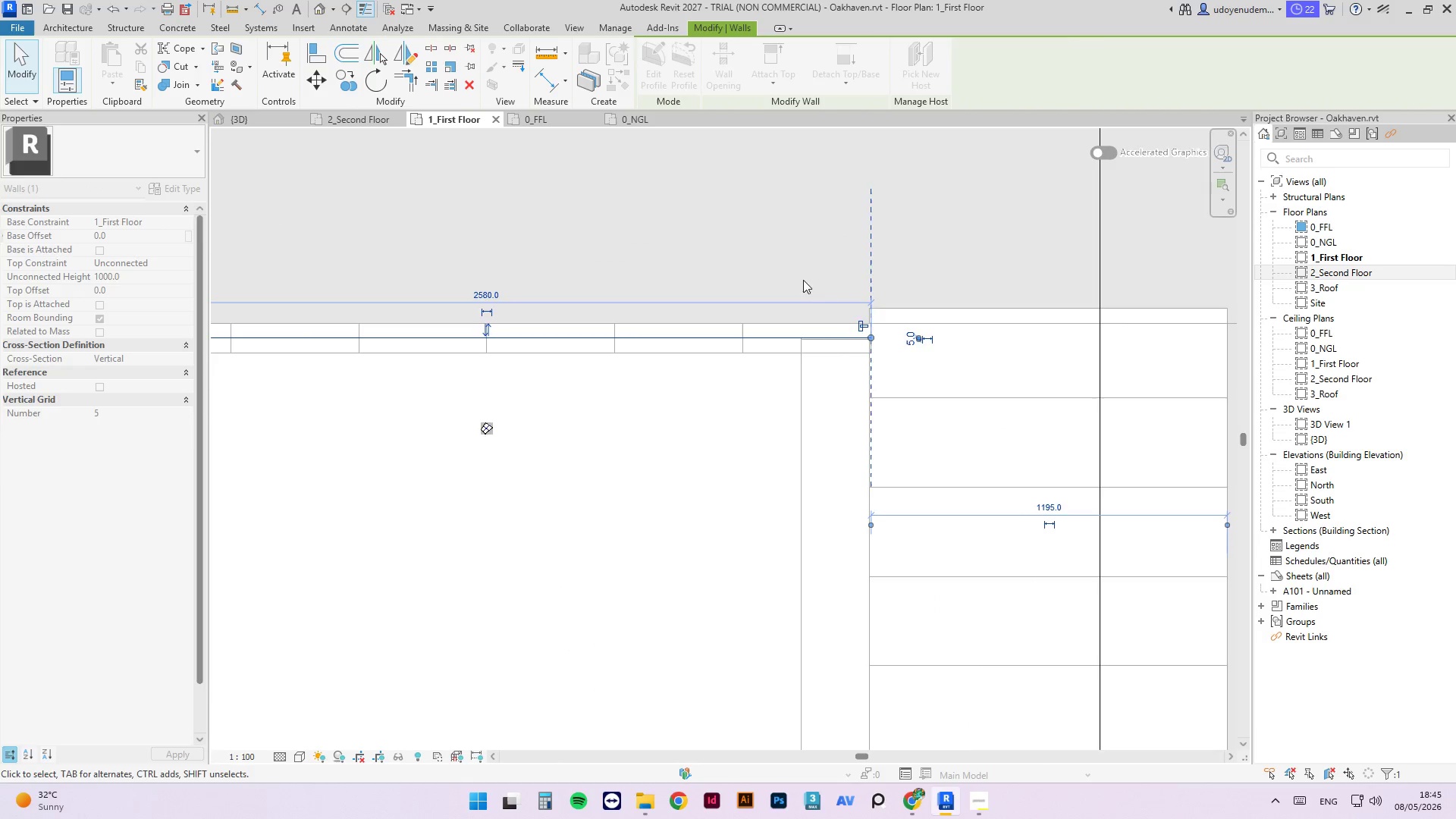 
scroll: coordinate [848, 695], scroll_direction: down, amount: 1.0
 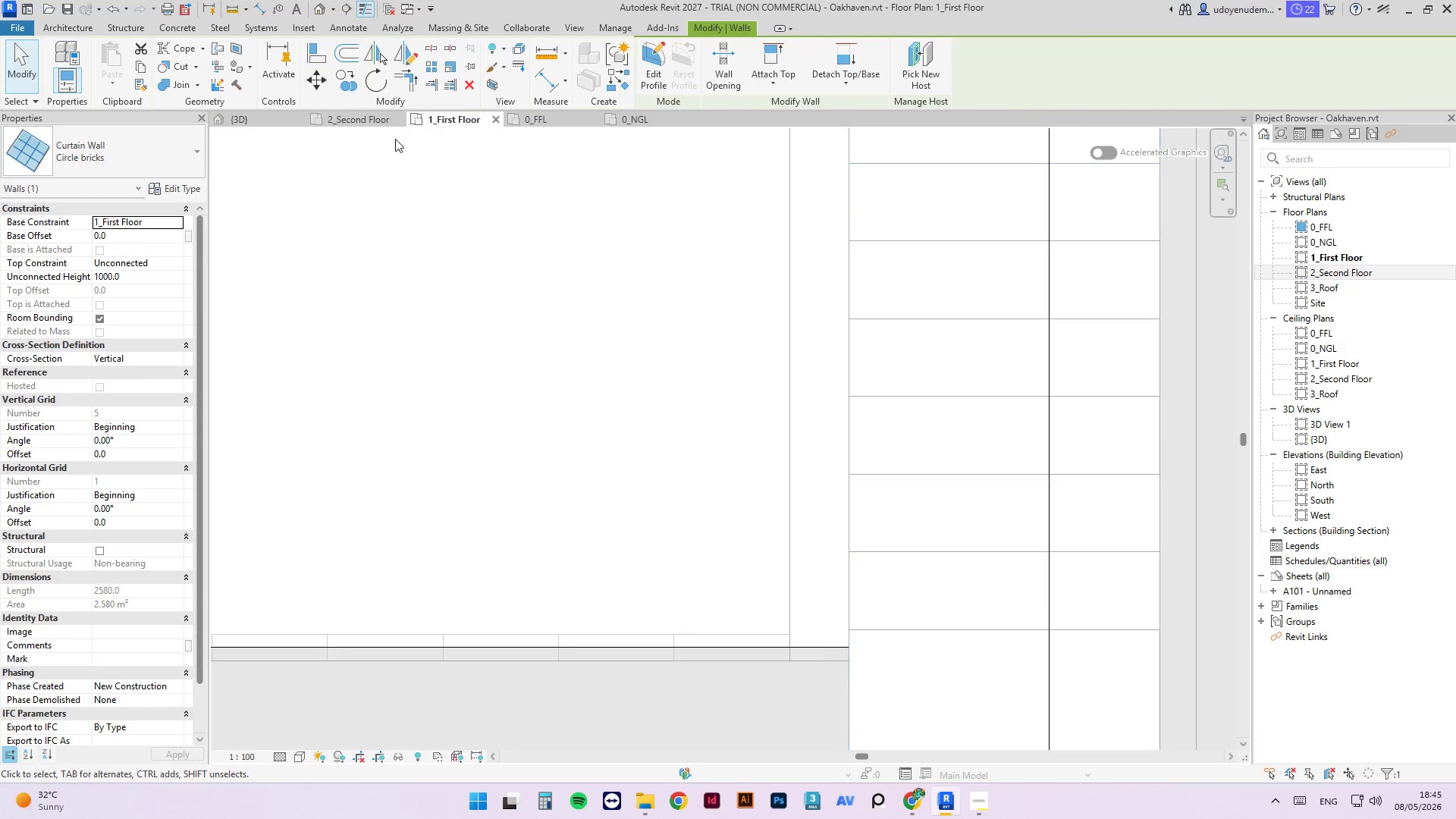 
left_click([369, 121])
 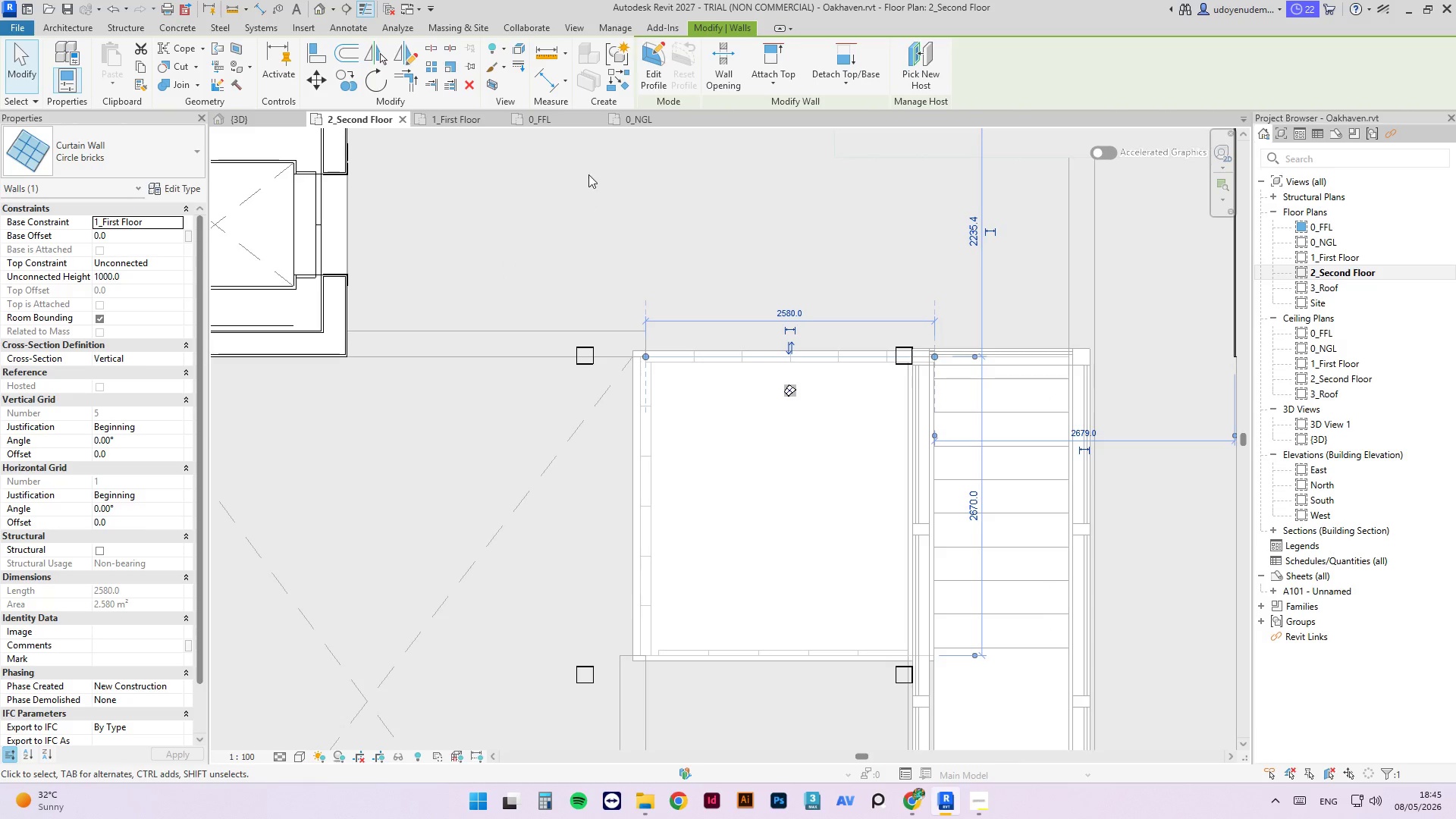 
left_click([1084, 440])
 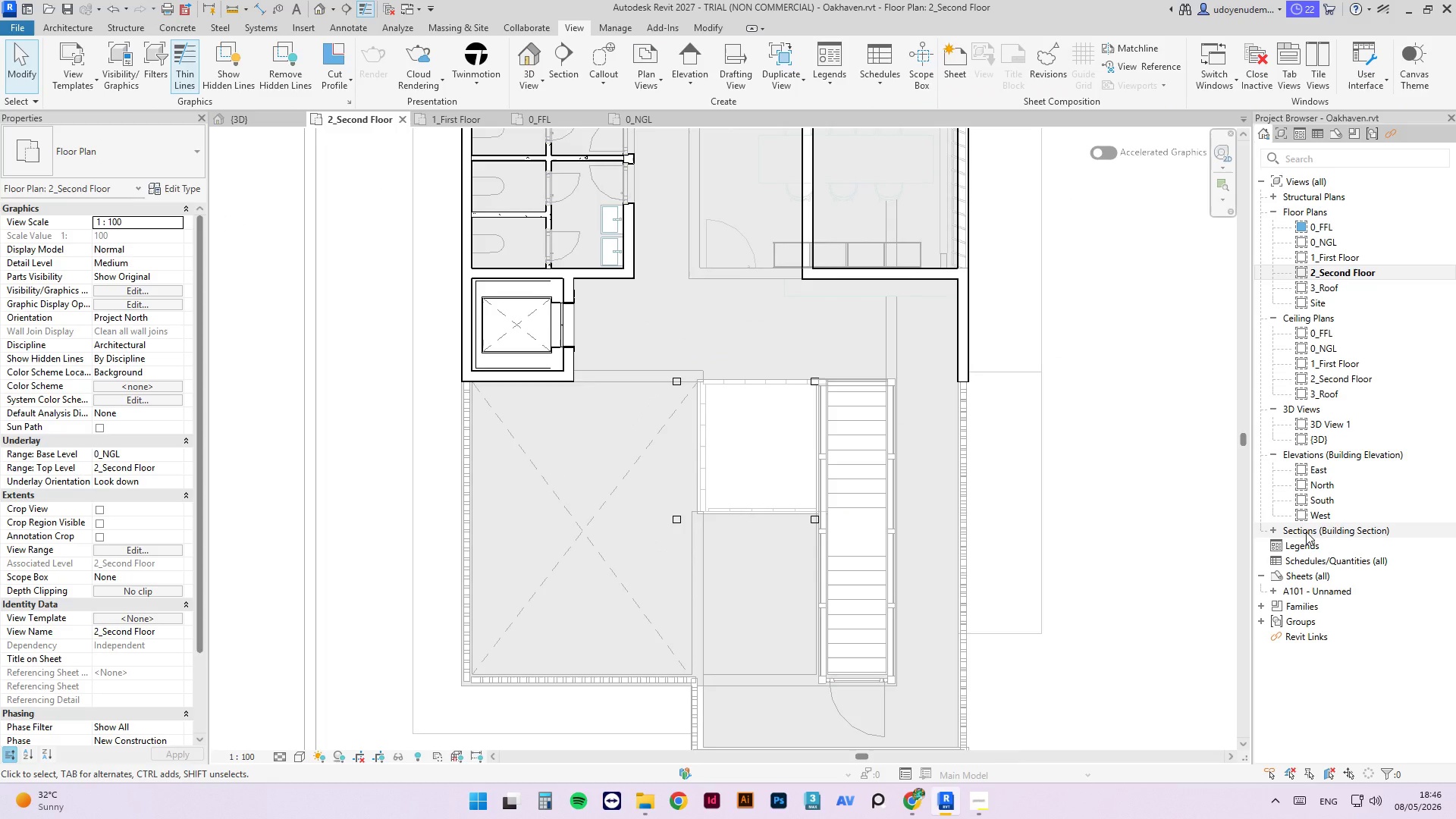 
scroll: coordinate [763, 436], scroll_direction: down, amount: 6.0
 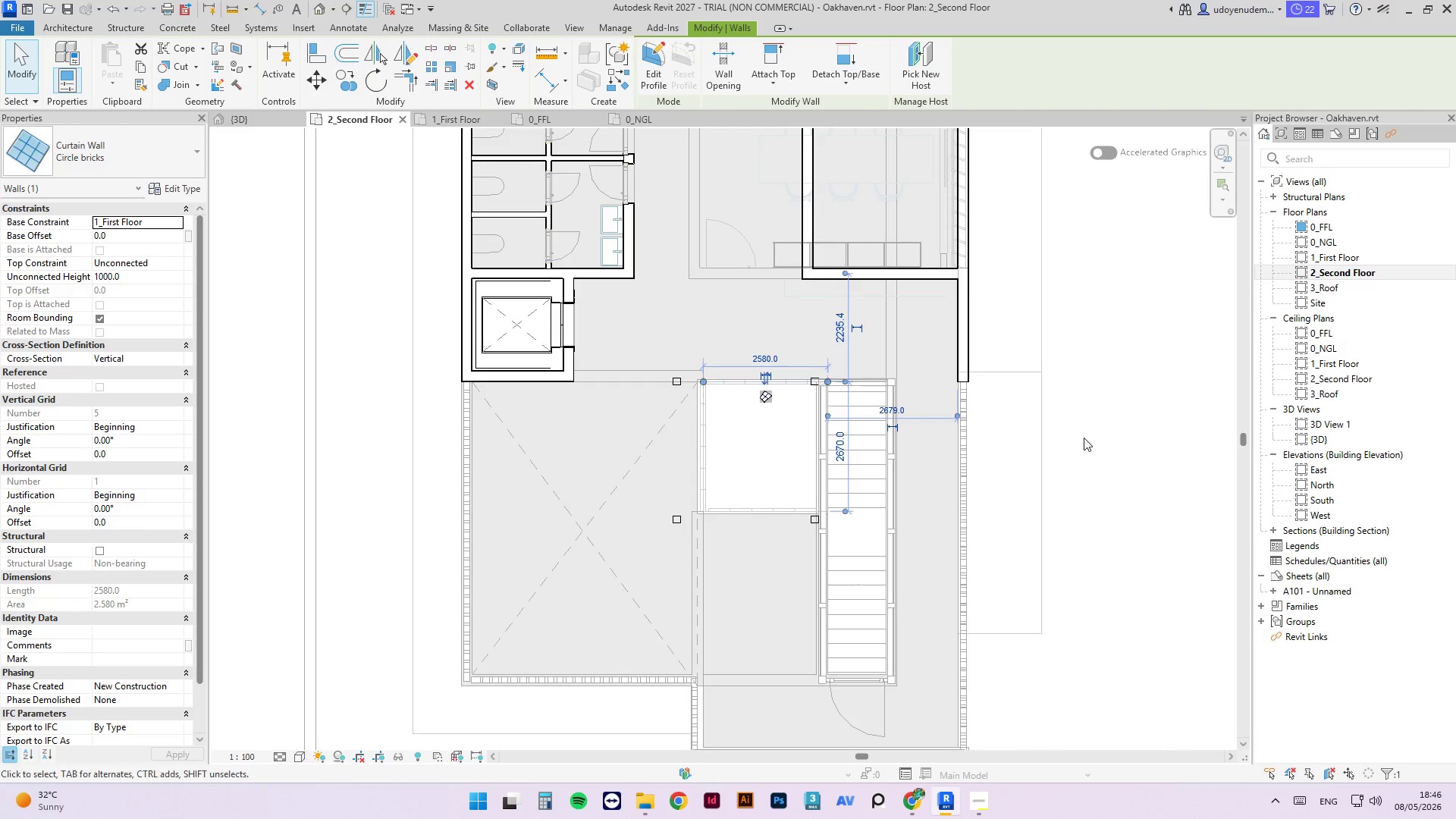 
left_click([1276, 530])
 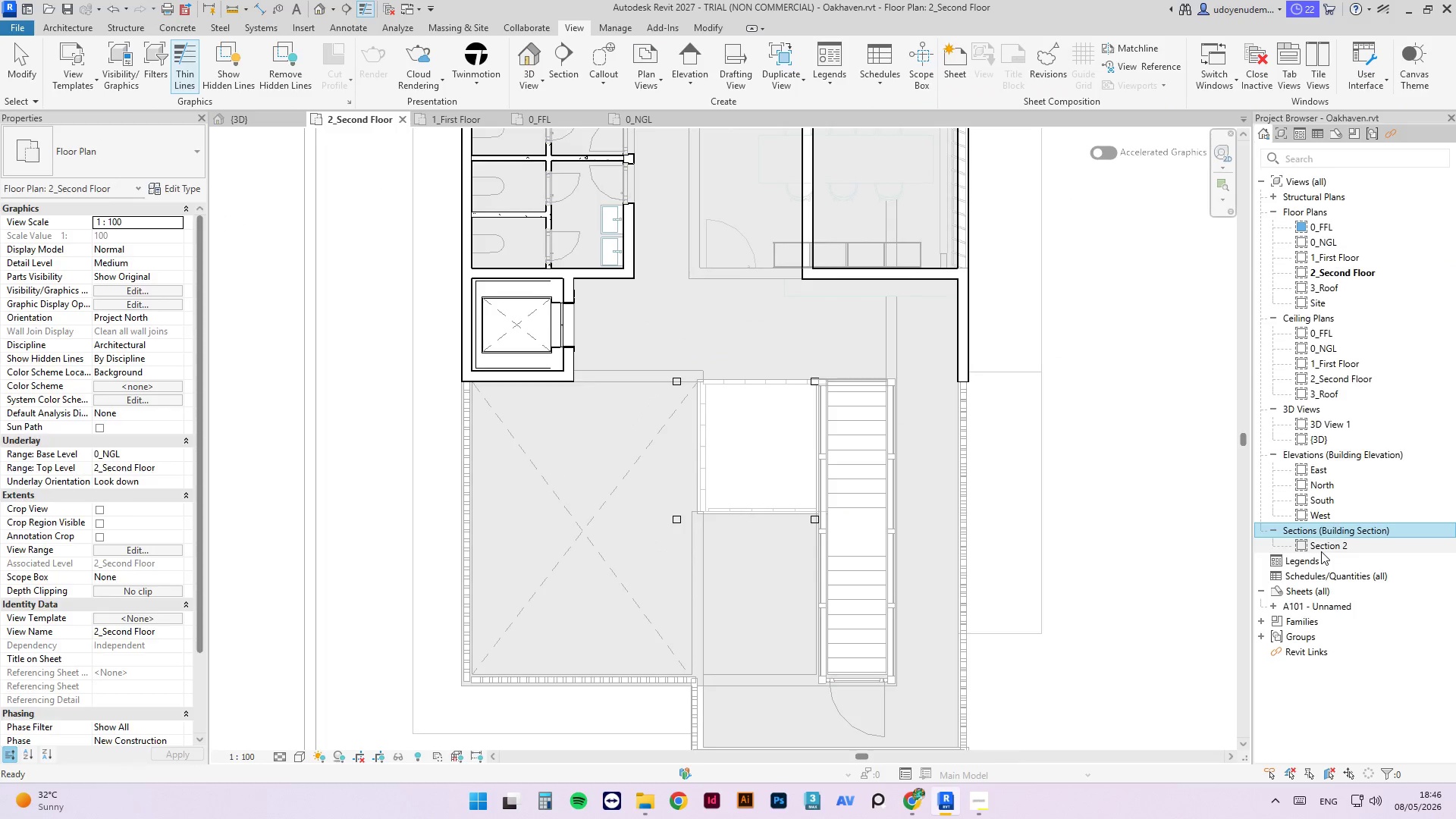 
double_click([1321, 551])
 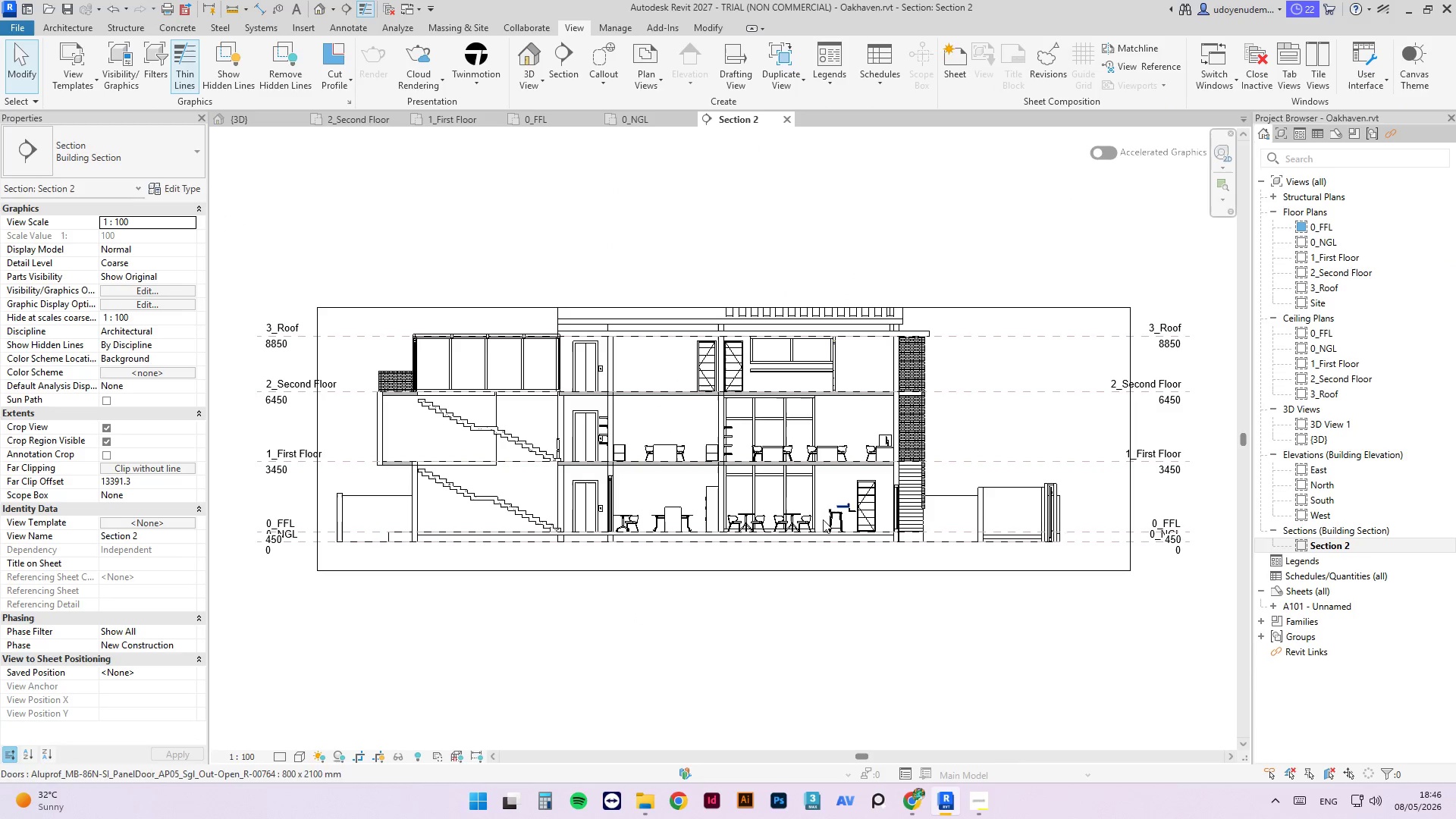 
scroll: coordinate [875, 526], scroll_direction: up, amount: 11.0
 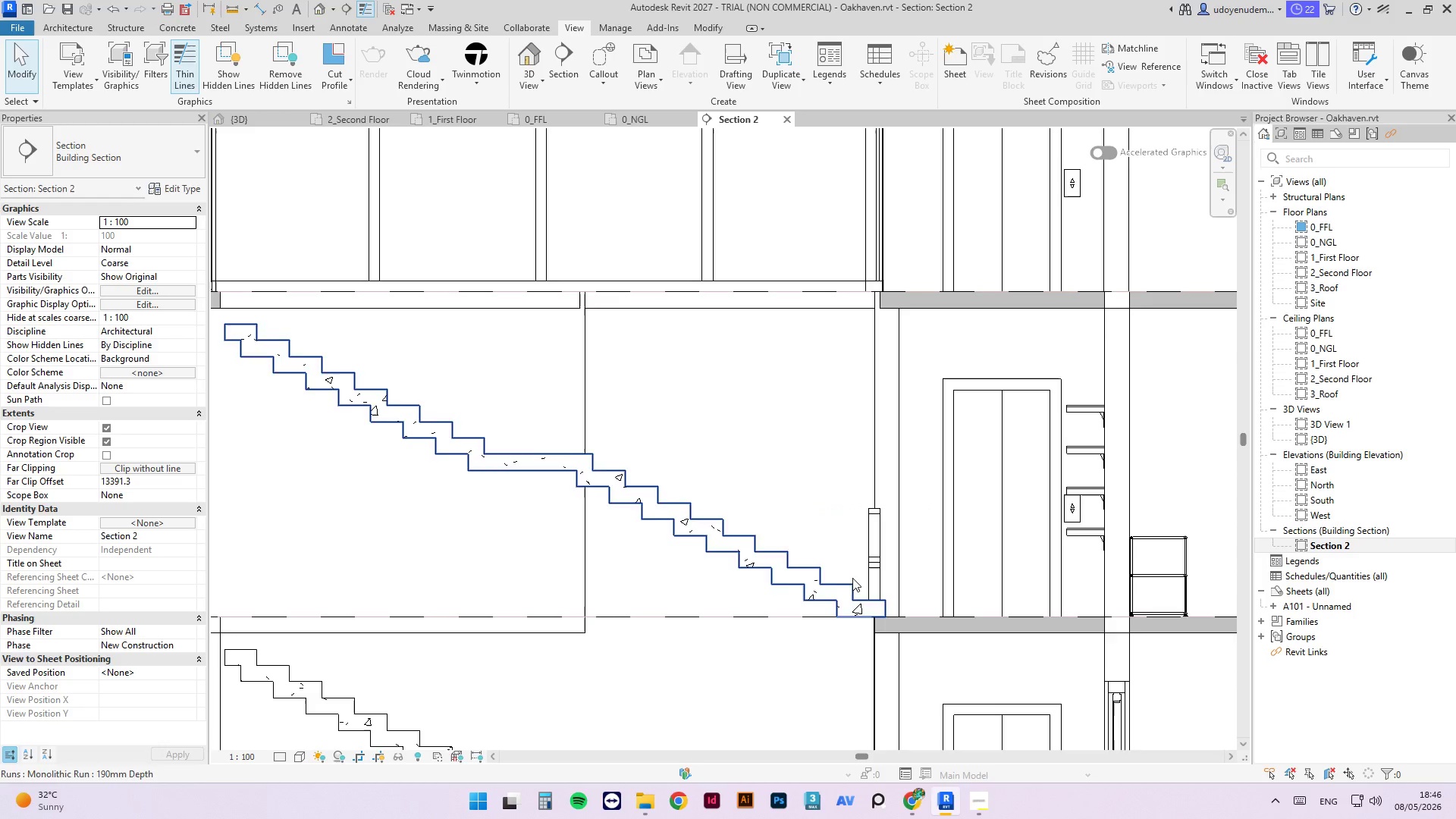 
left_click([879, 528])
 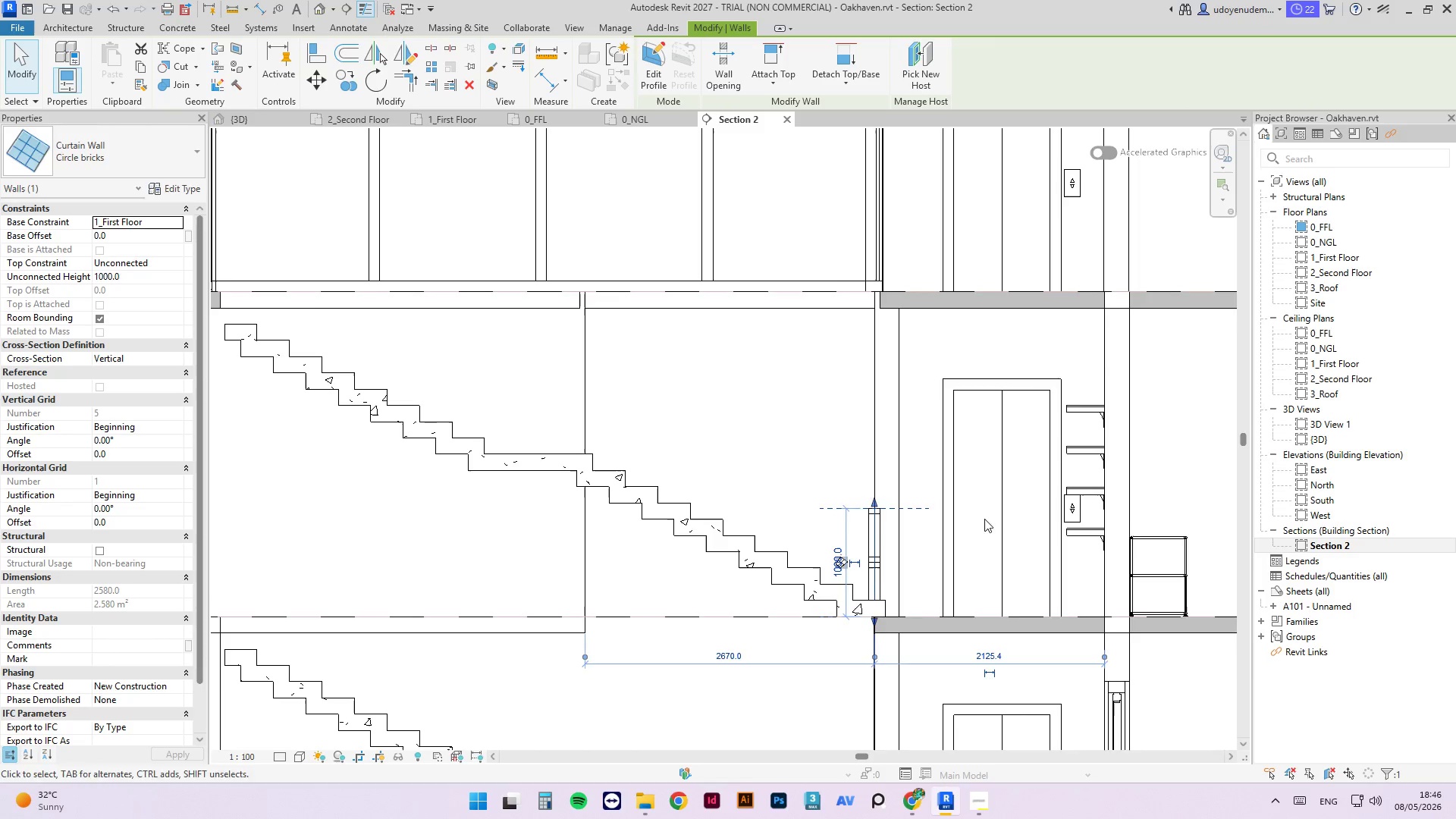 
scroll: coordinate [757, 425], scroll_direction: down, amount: 5.0
 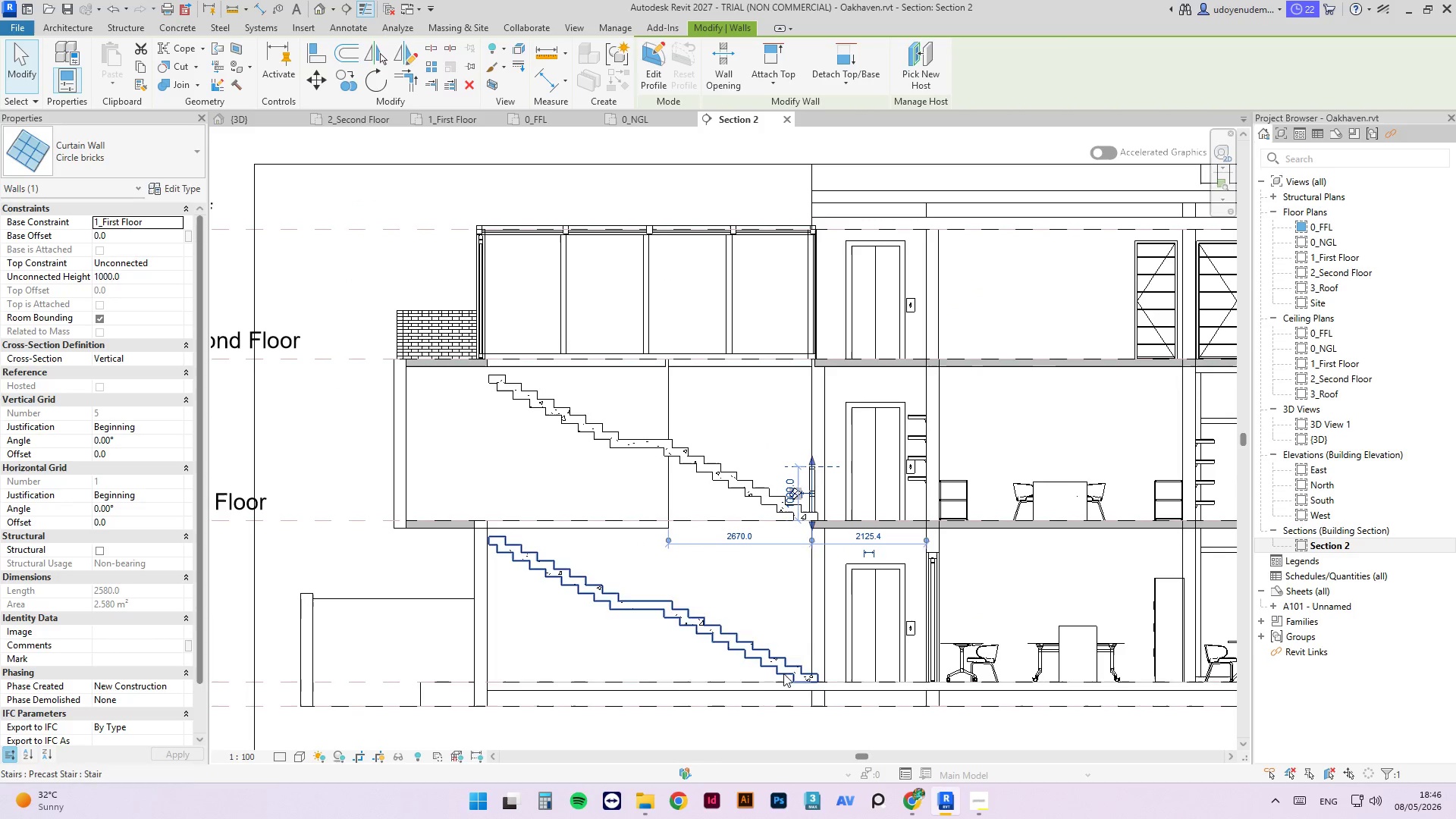 
left_click([623, 447])
 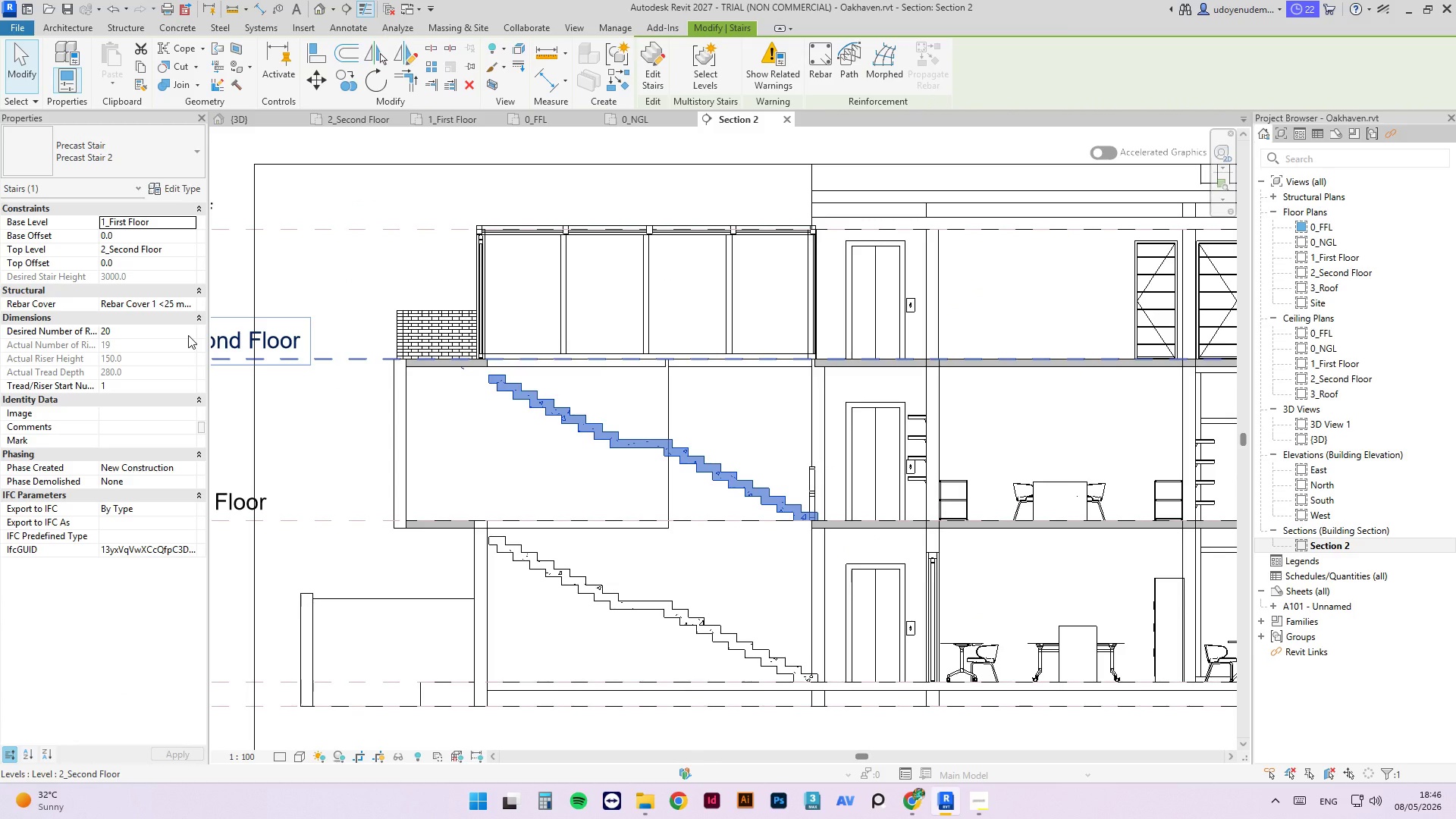 
wait(5.39)
 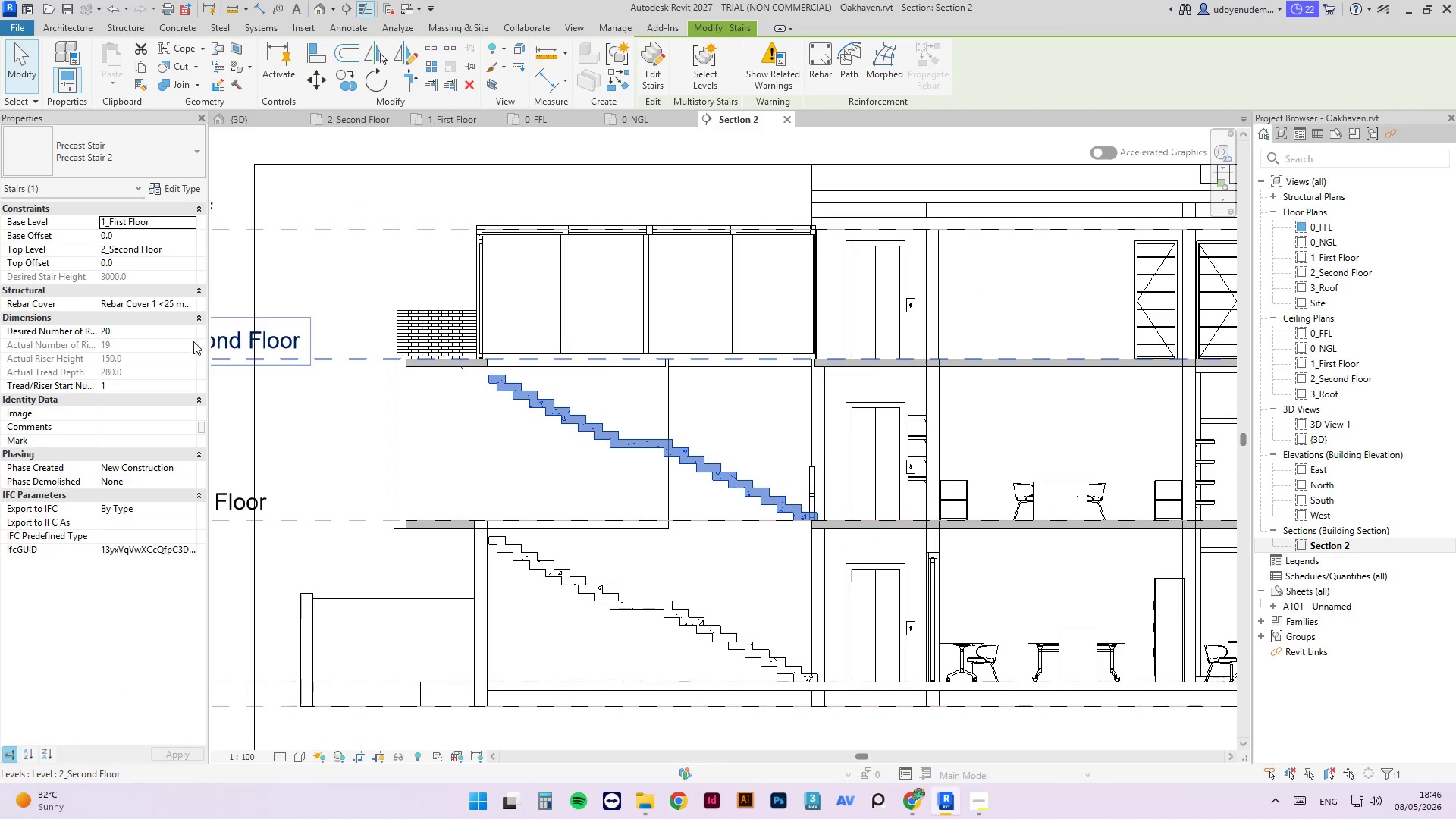 
left_click([188, 335])
 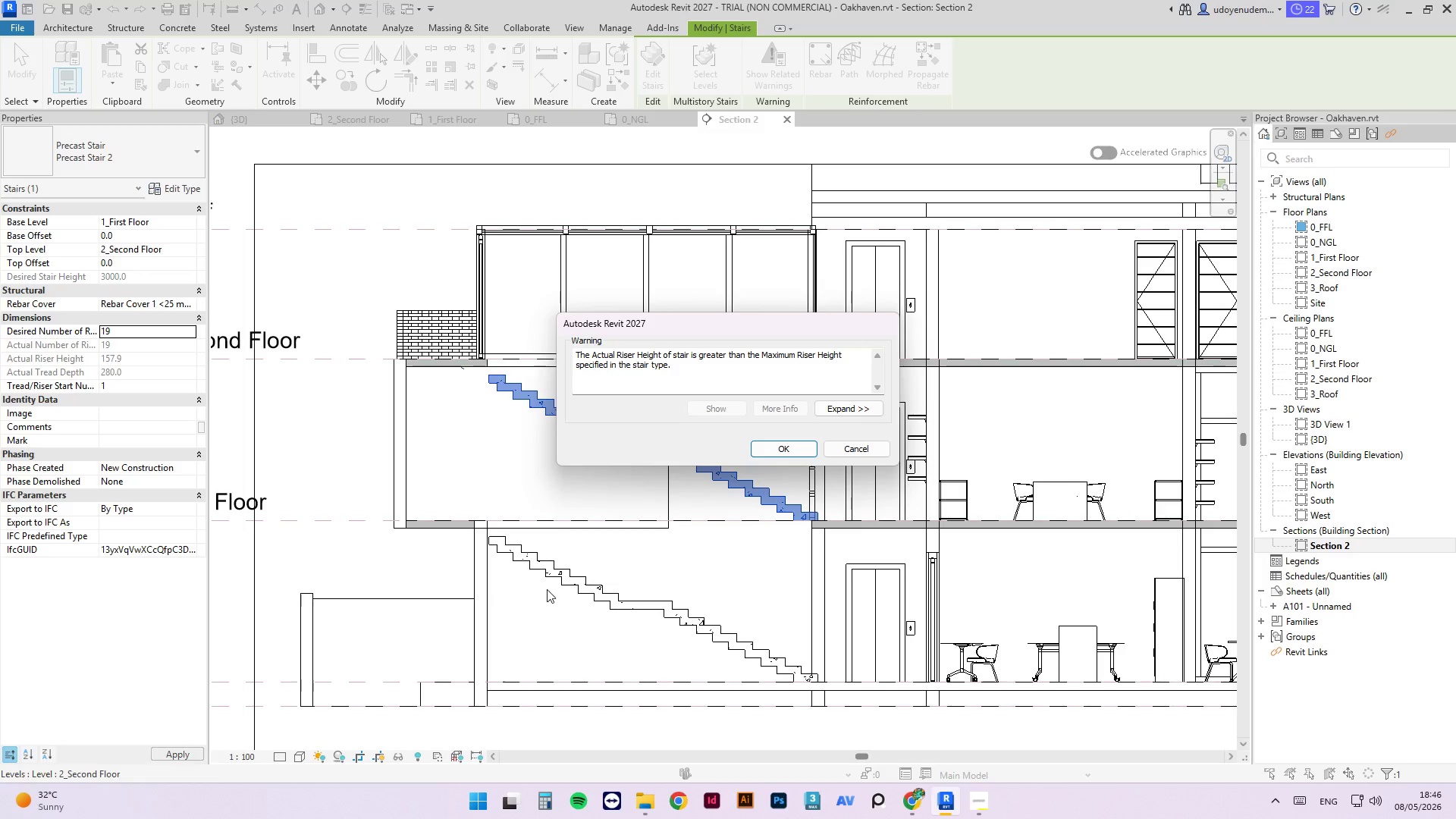 
left_click([783, 444])
 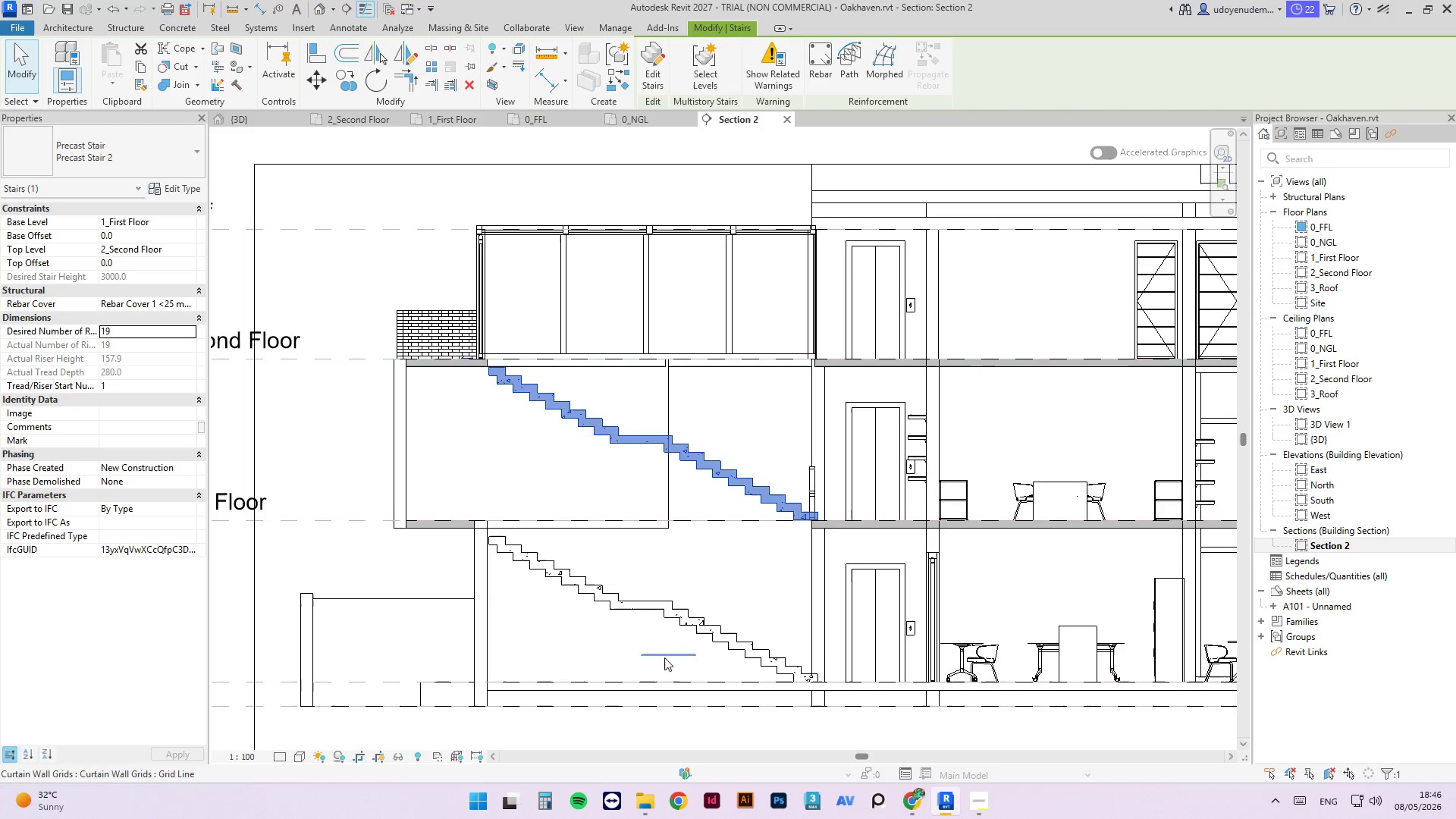 
left_click([651, 607])
 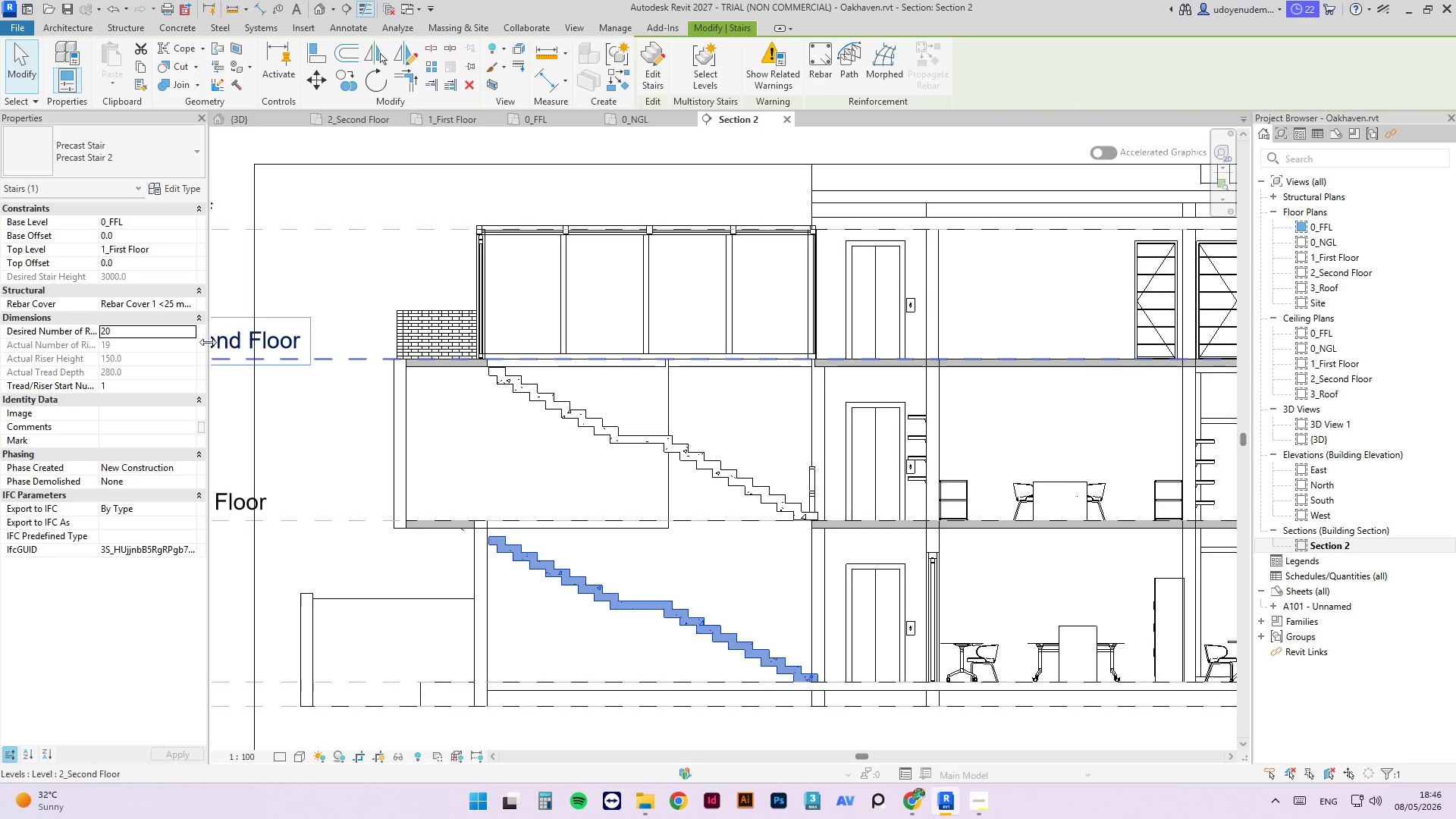 
left_click([195, 340])
 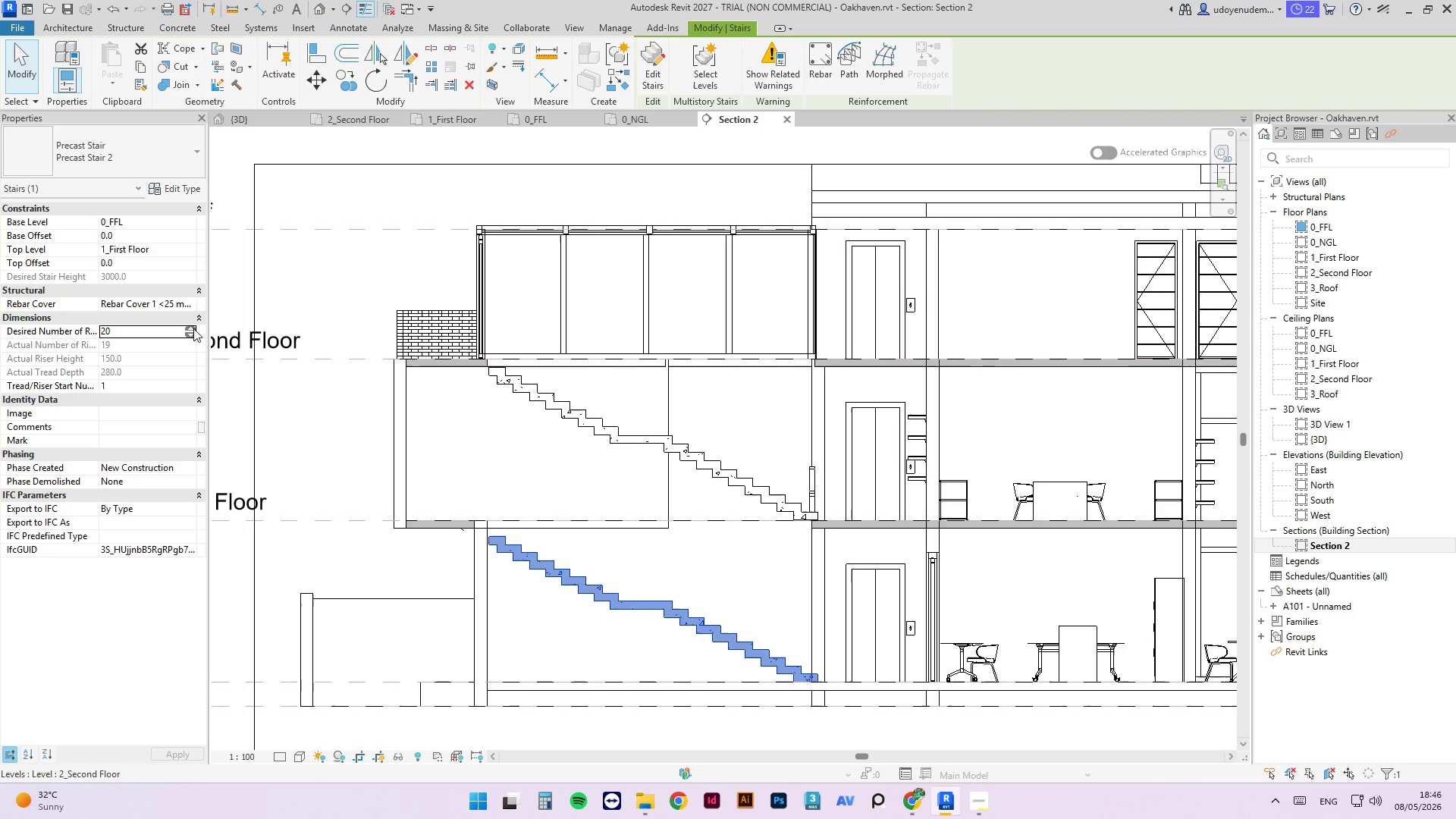 
left_click([190, 337])
 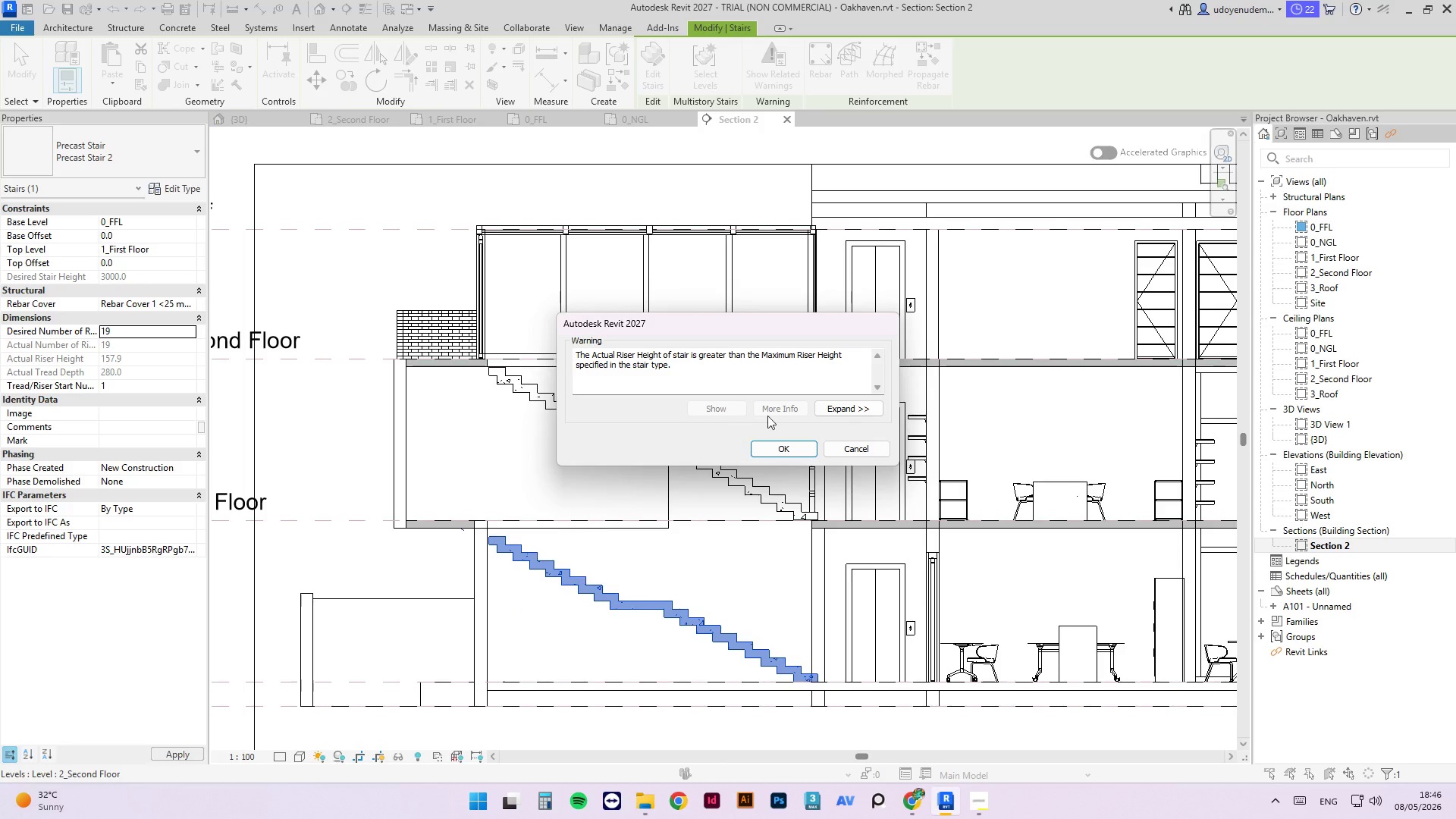 
left_click([786, 447])
 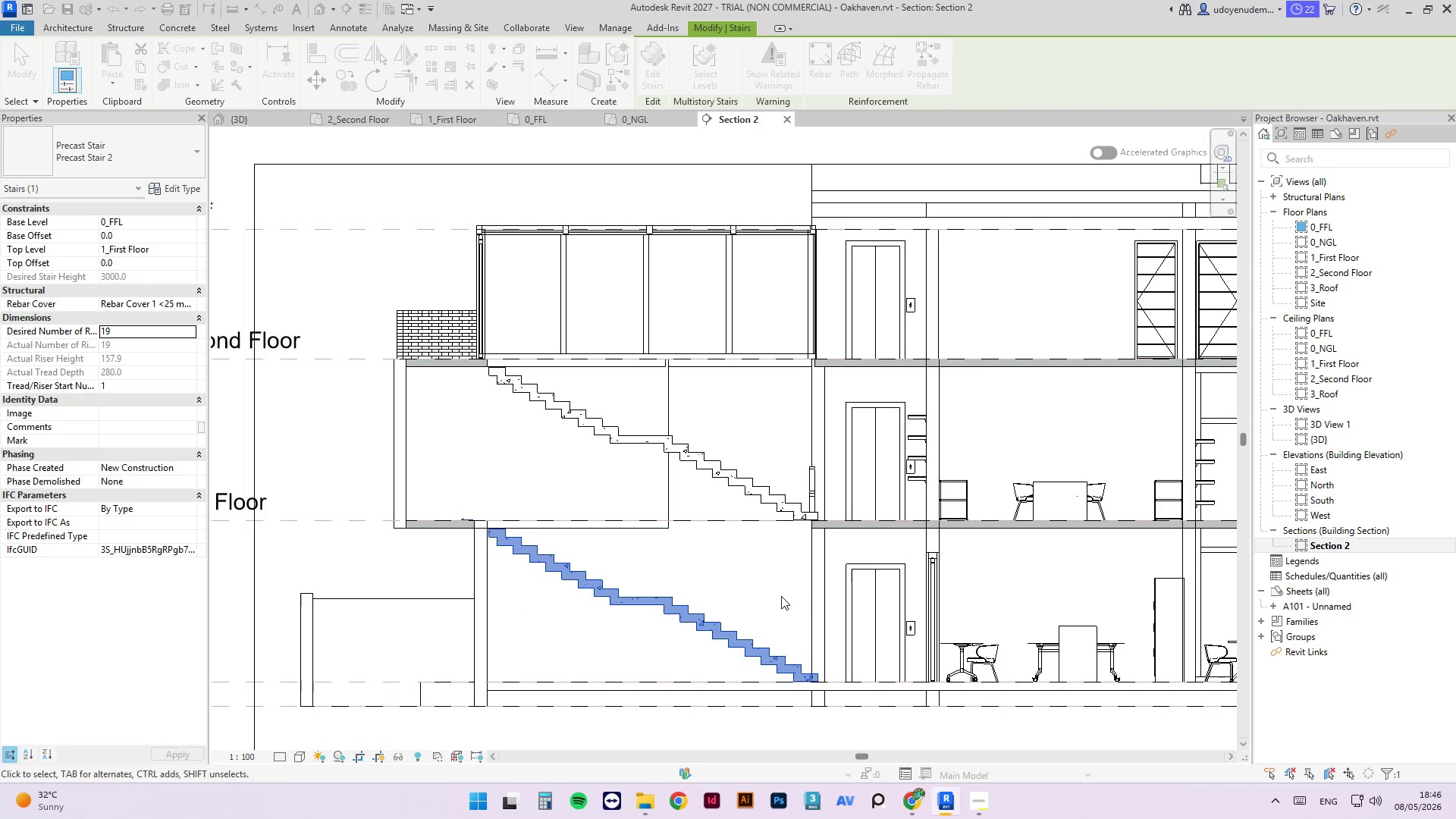 
left_click([778, 592])
 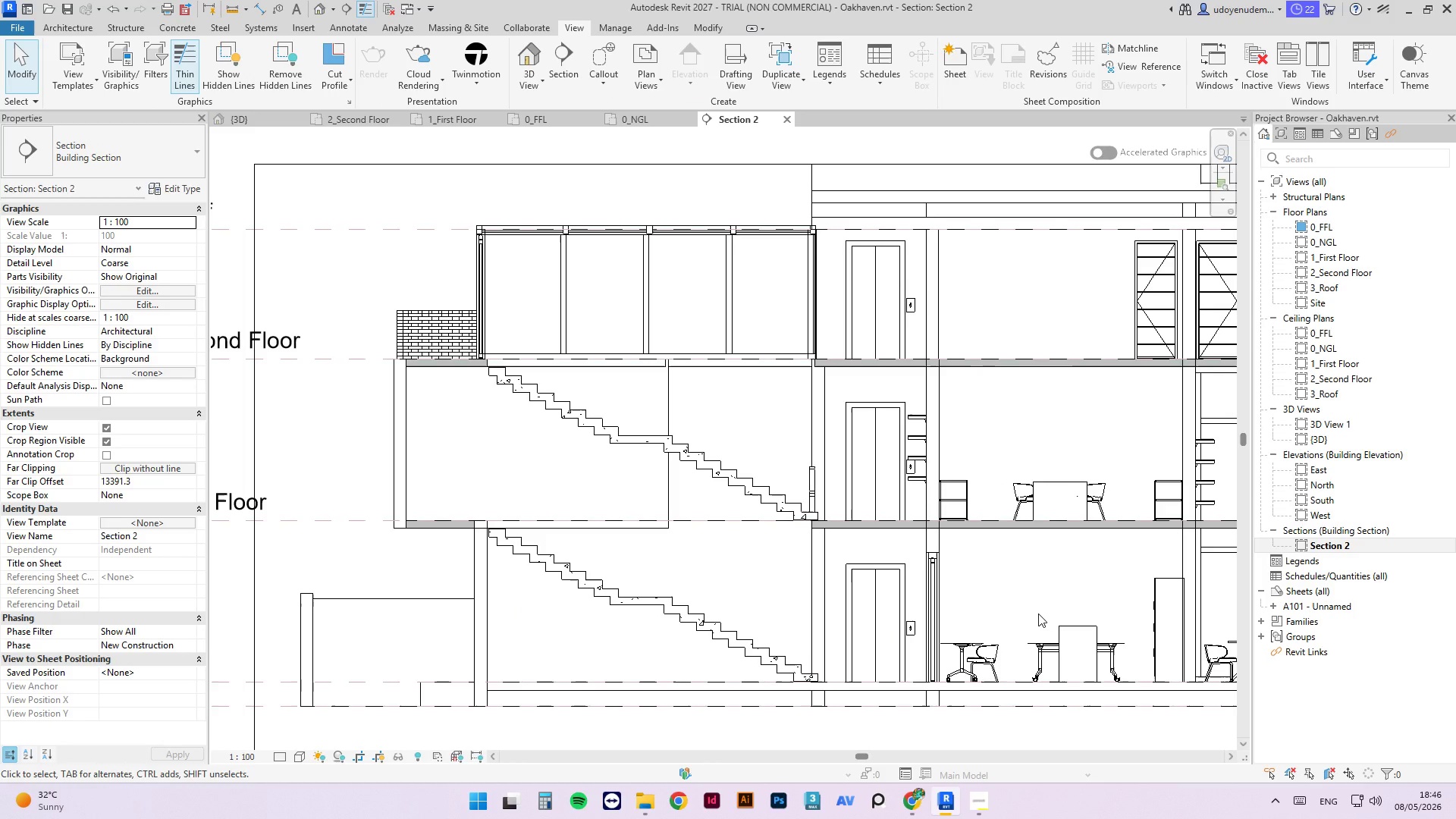 
wait(7.59)
 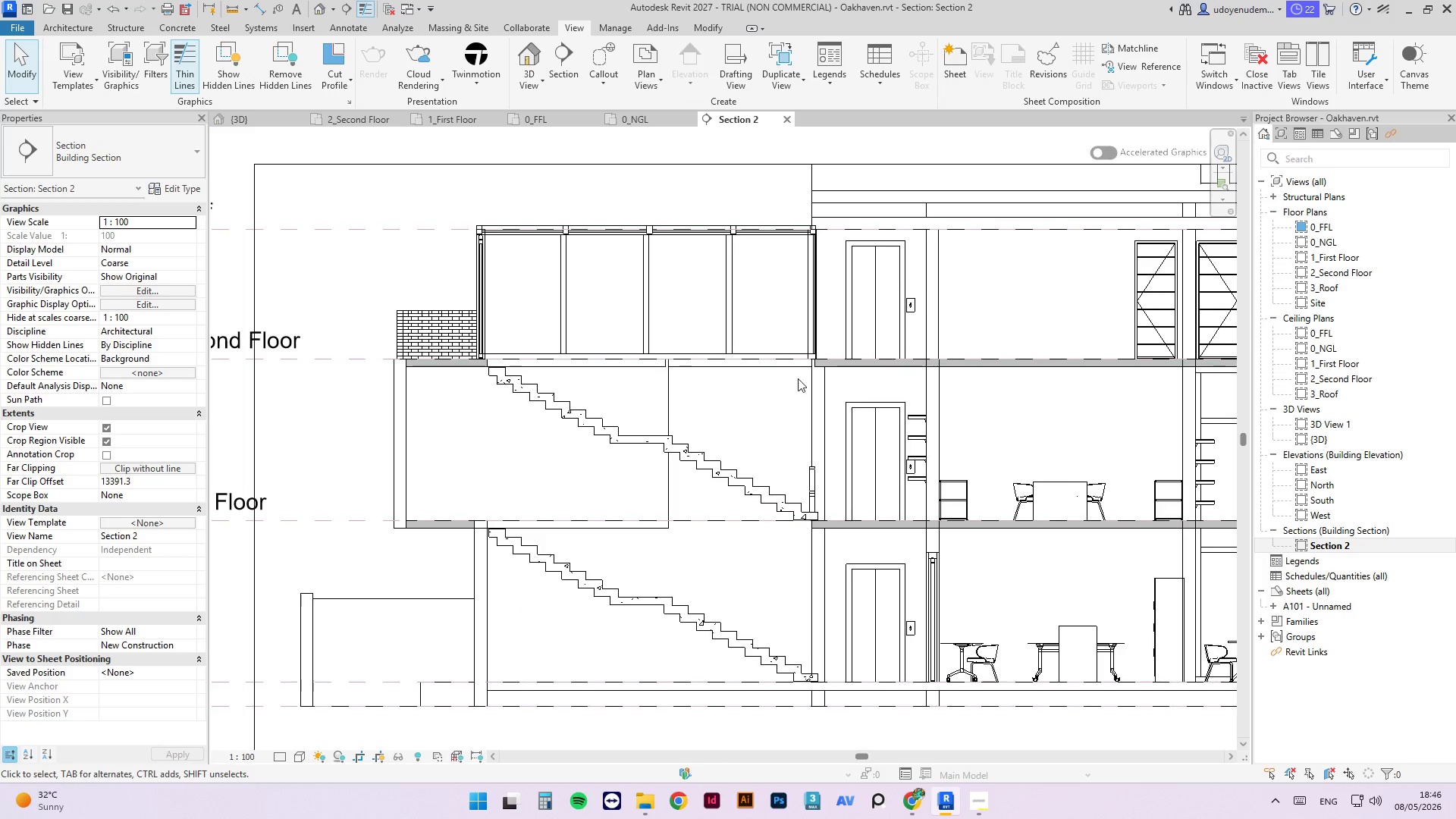 
left_click([1164, 592])
 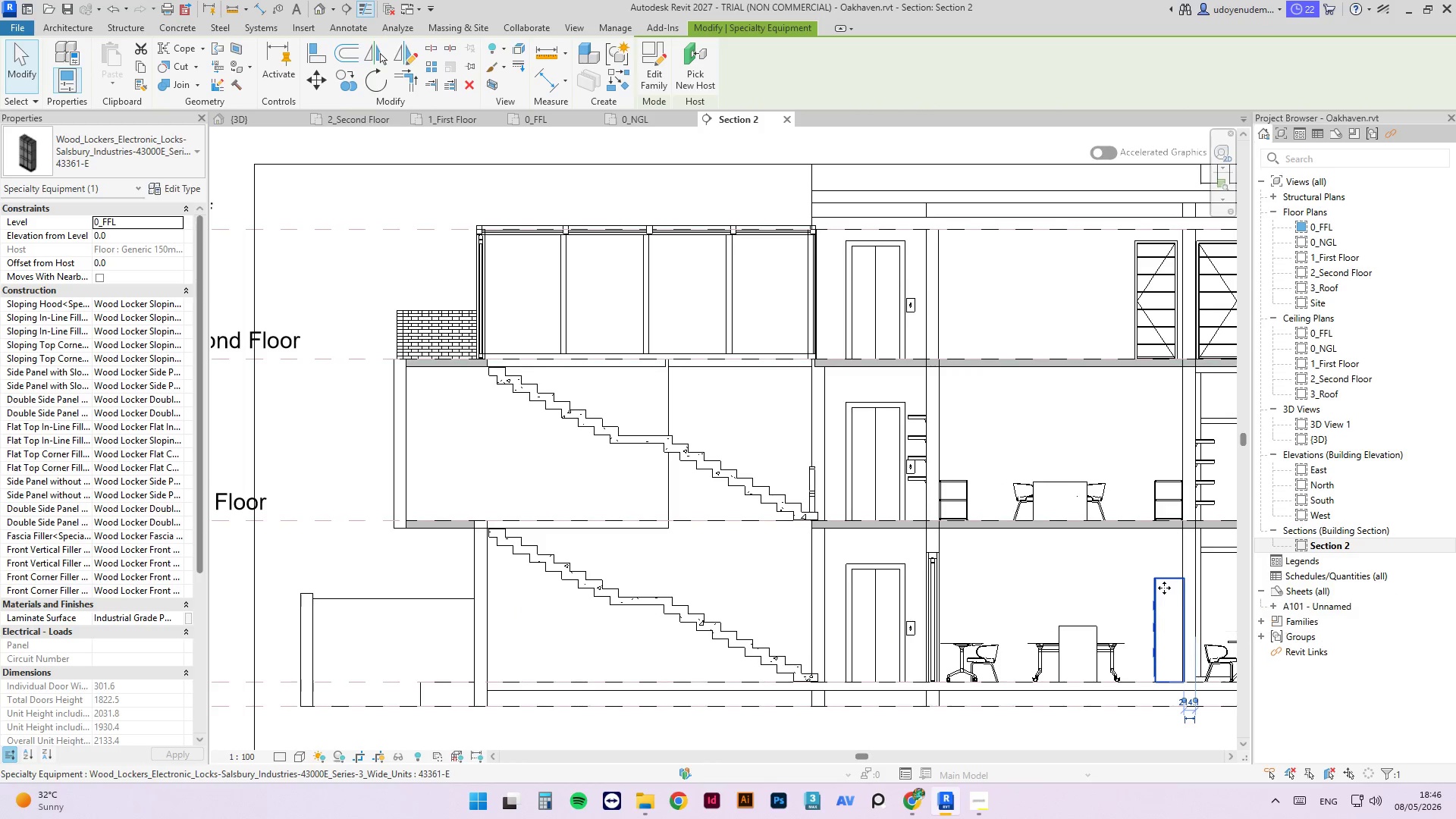 
key(ArrowLeft)
 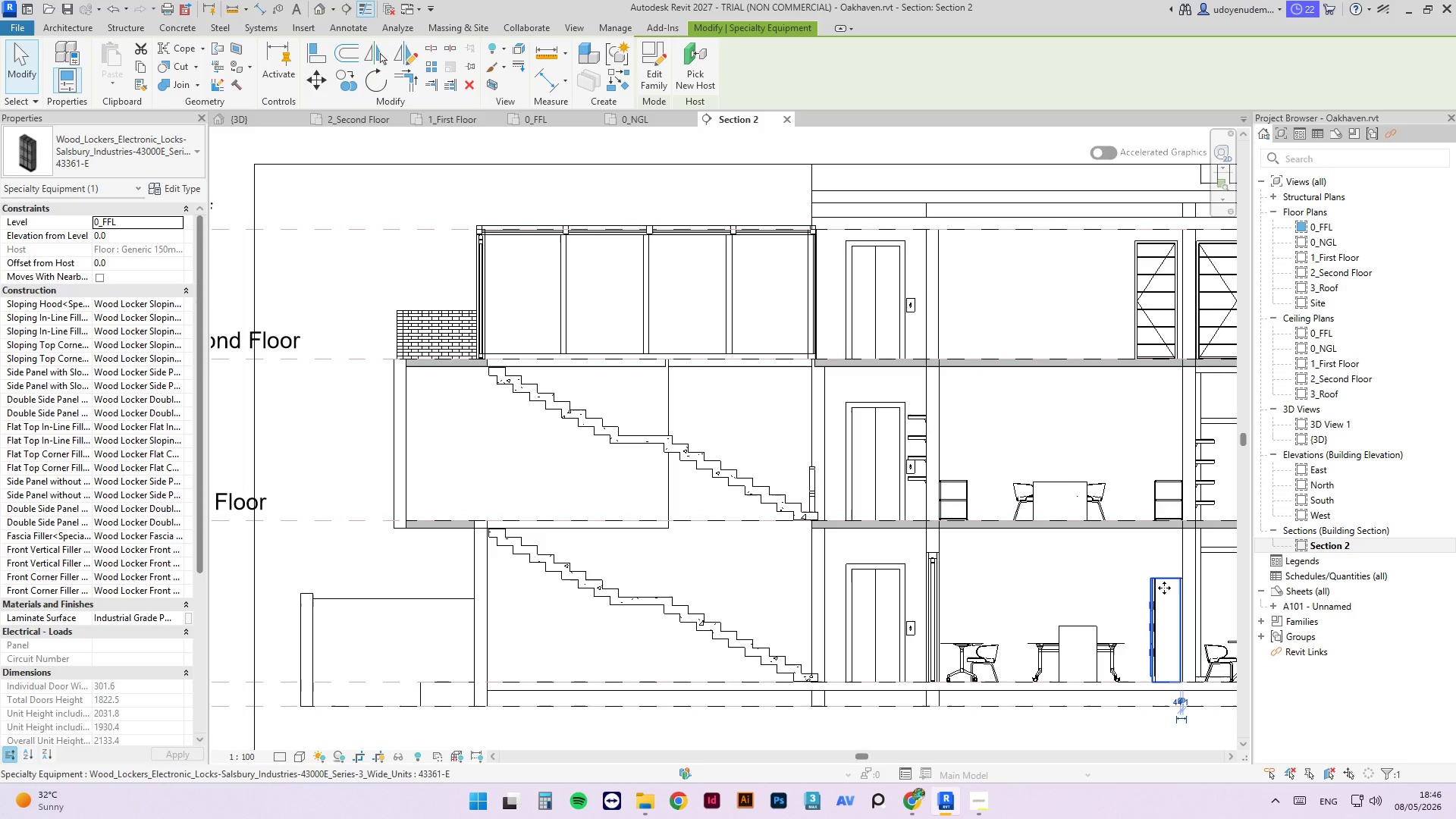 
scroll: coordinate [1170, 585], scroll_direction: up, amount: 8.0
 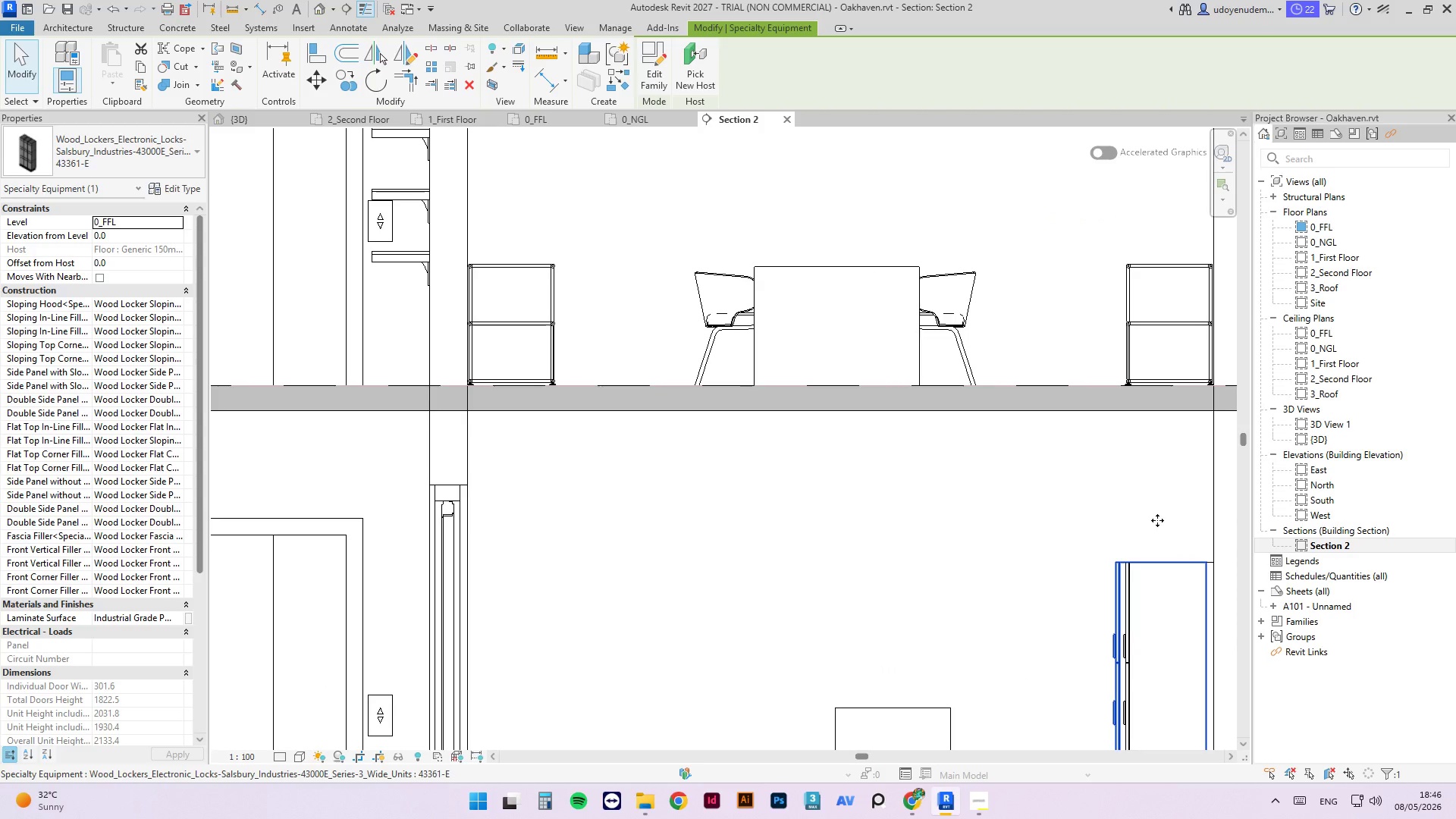 
key(Control+Z)
 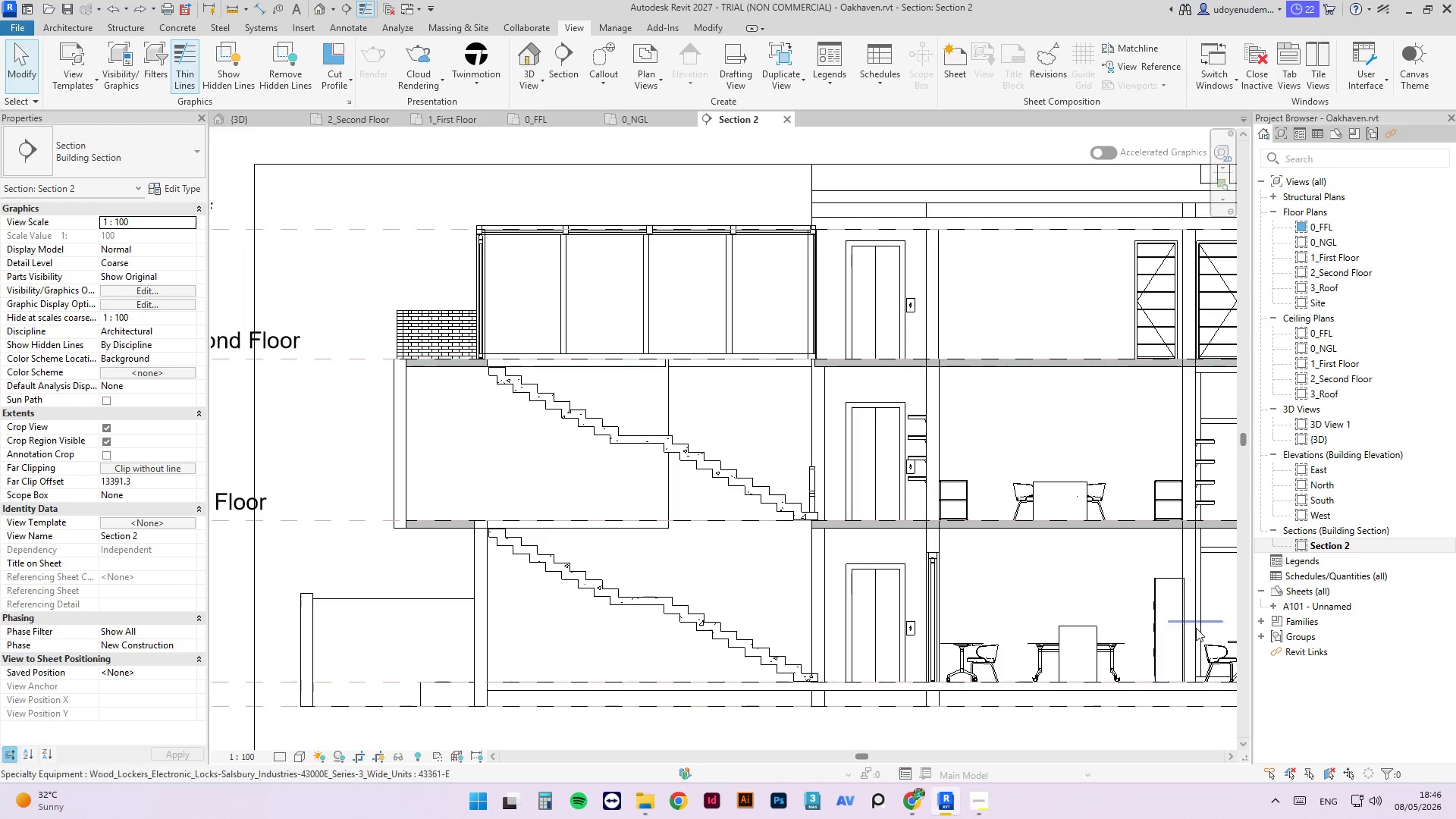 
scroll: coordinate [1244, 570], scroll_direction: up, amount: 10.0
 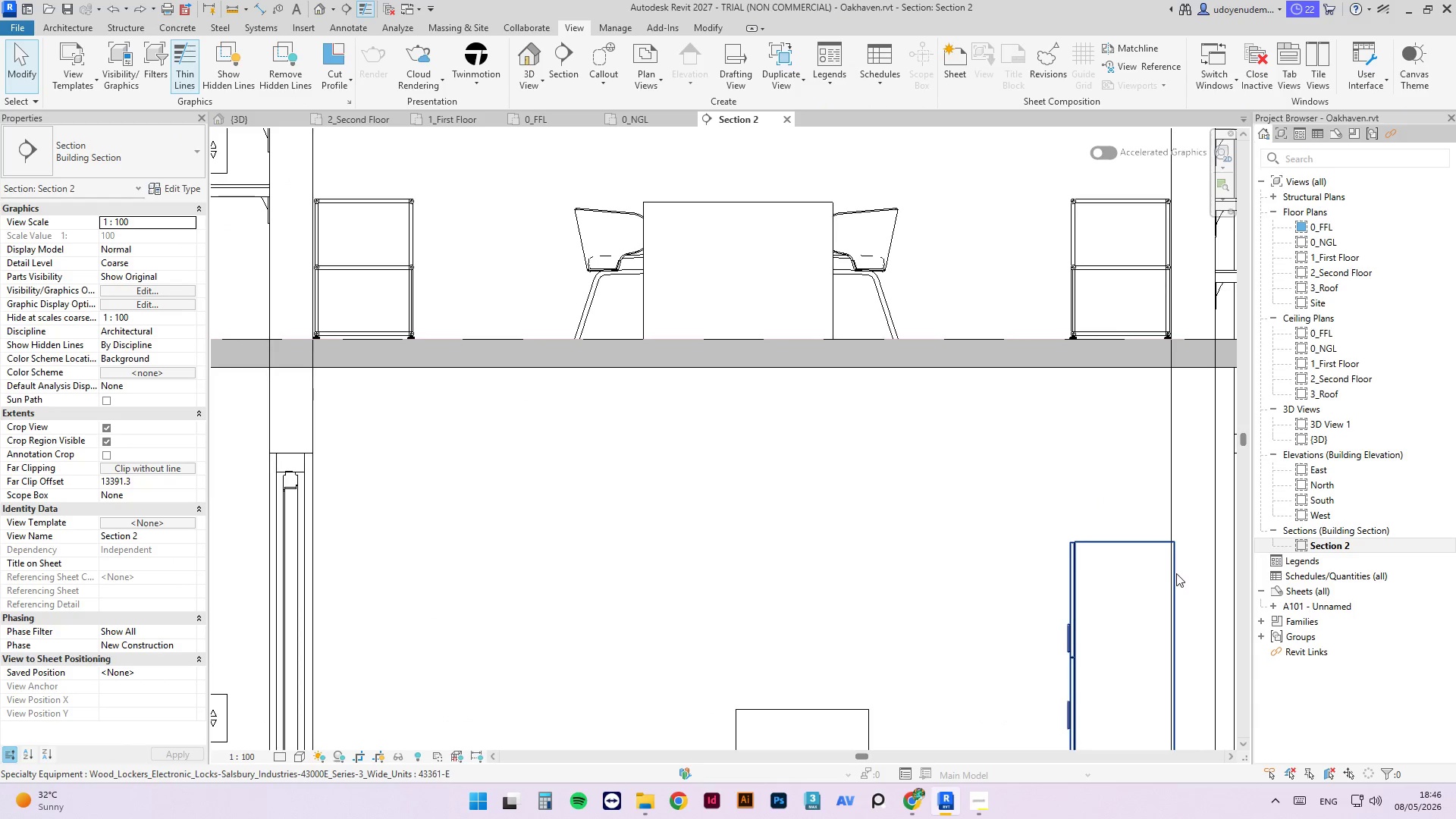 
left_click([1176, 573])
 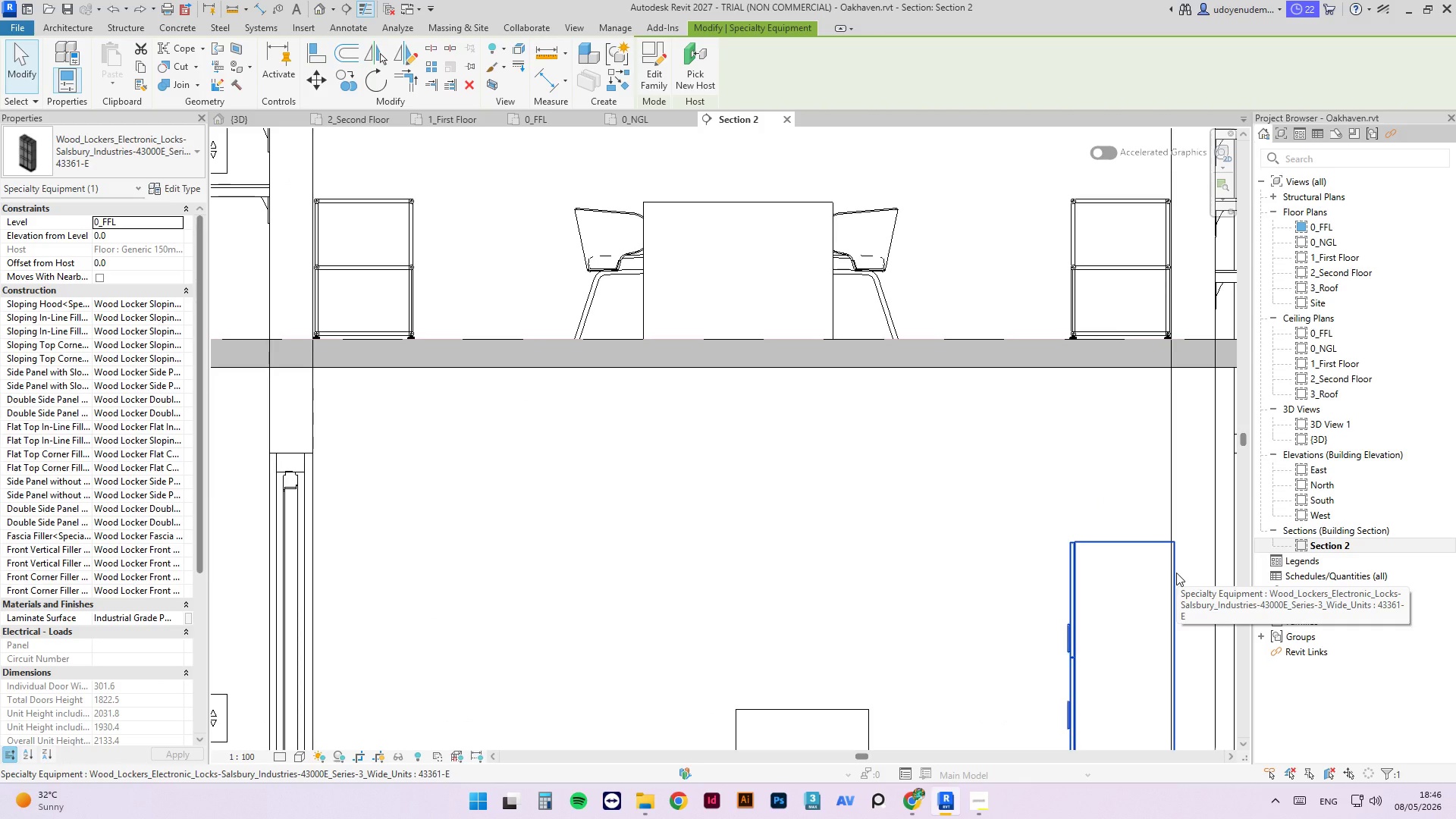 
key(ArrowLeft)
 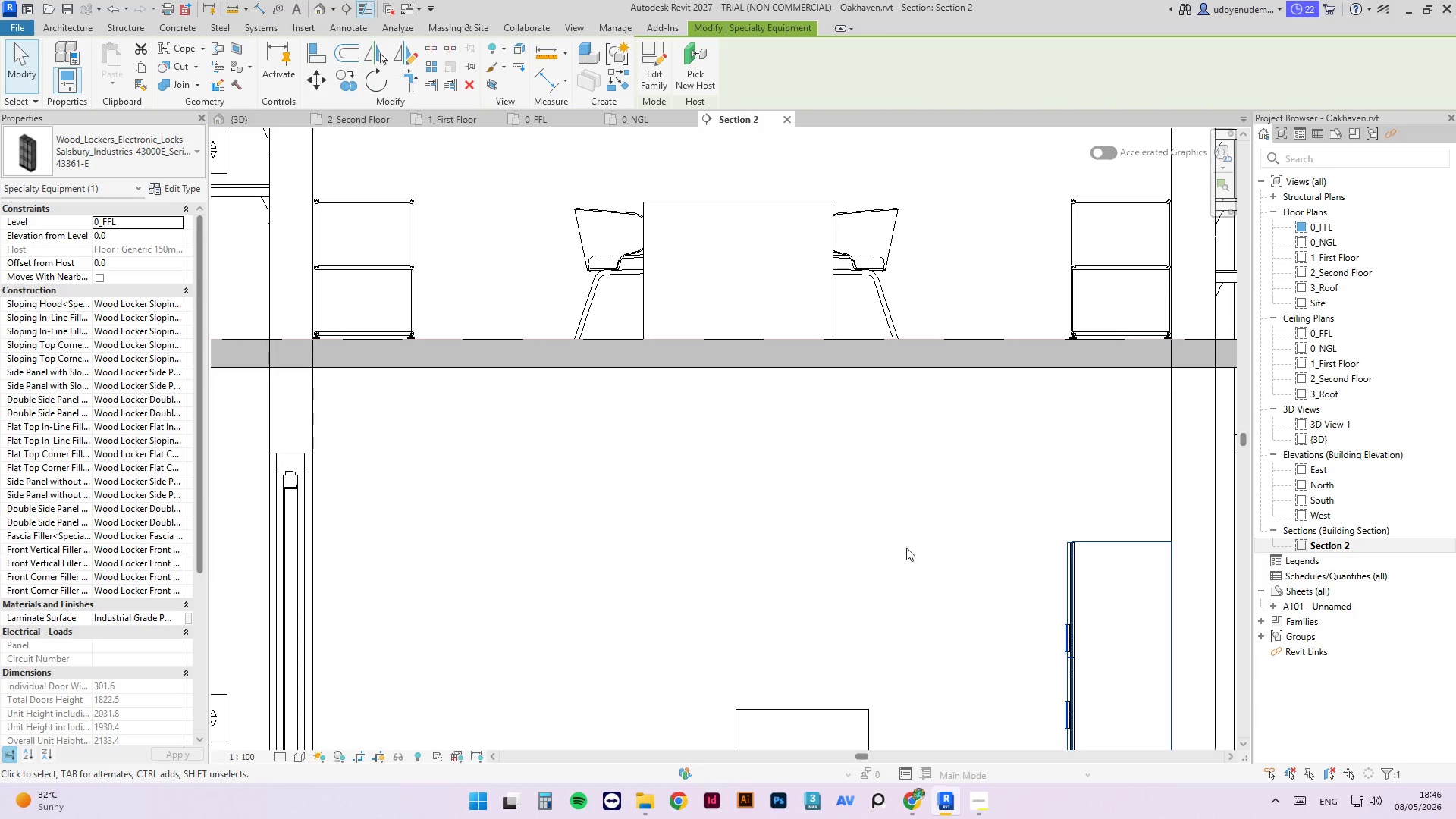 
left_click([977, 517])
 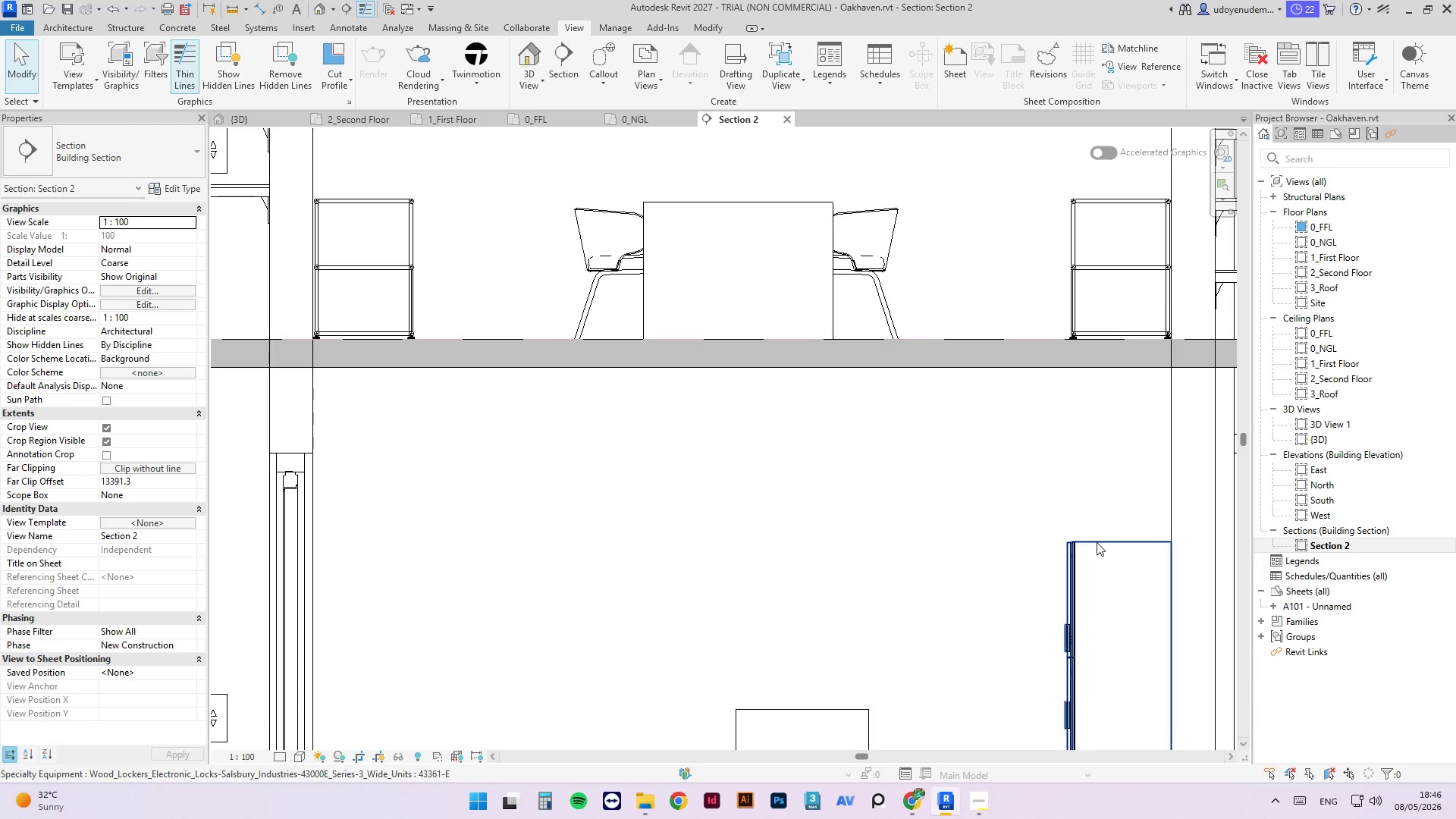 
scroll: coordinate [1072, 546], scroll_direction: up, amount: 6.0
 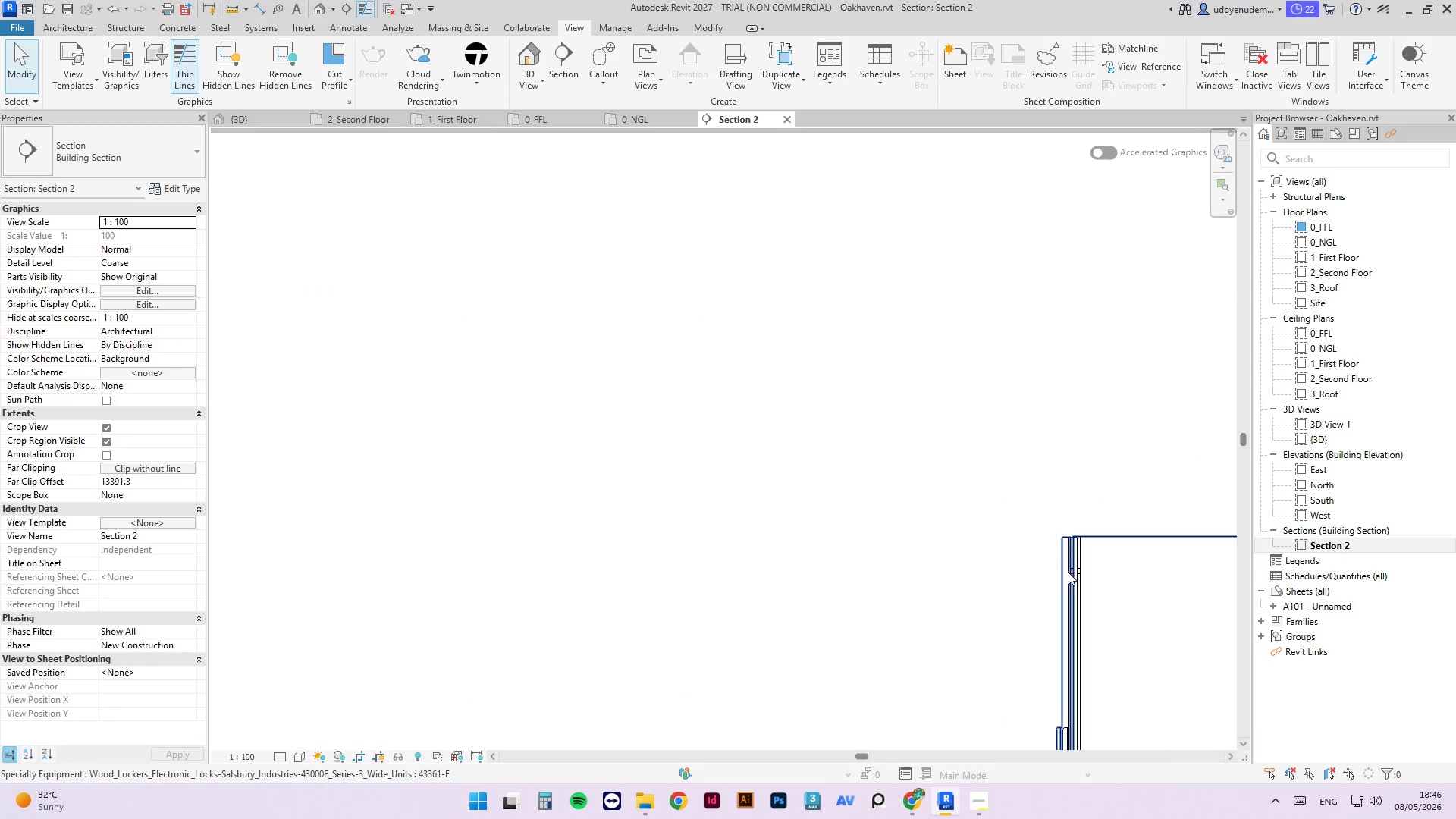 
scroll: coordinate [1004, 489], scroll_direction: down, amount: 10.0
 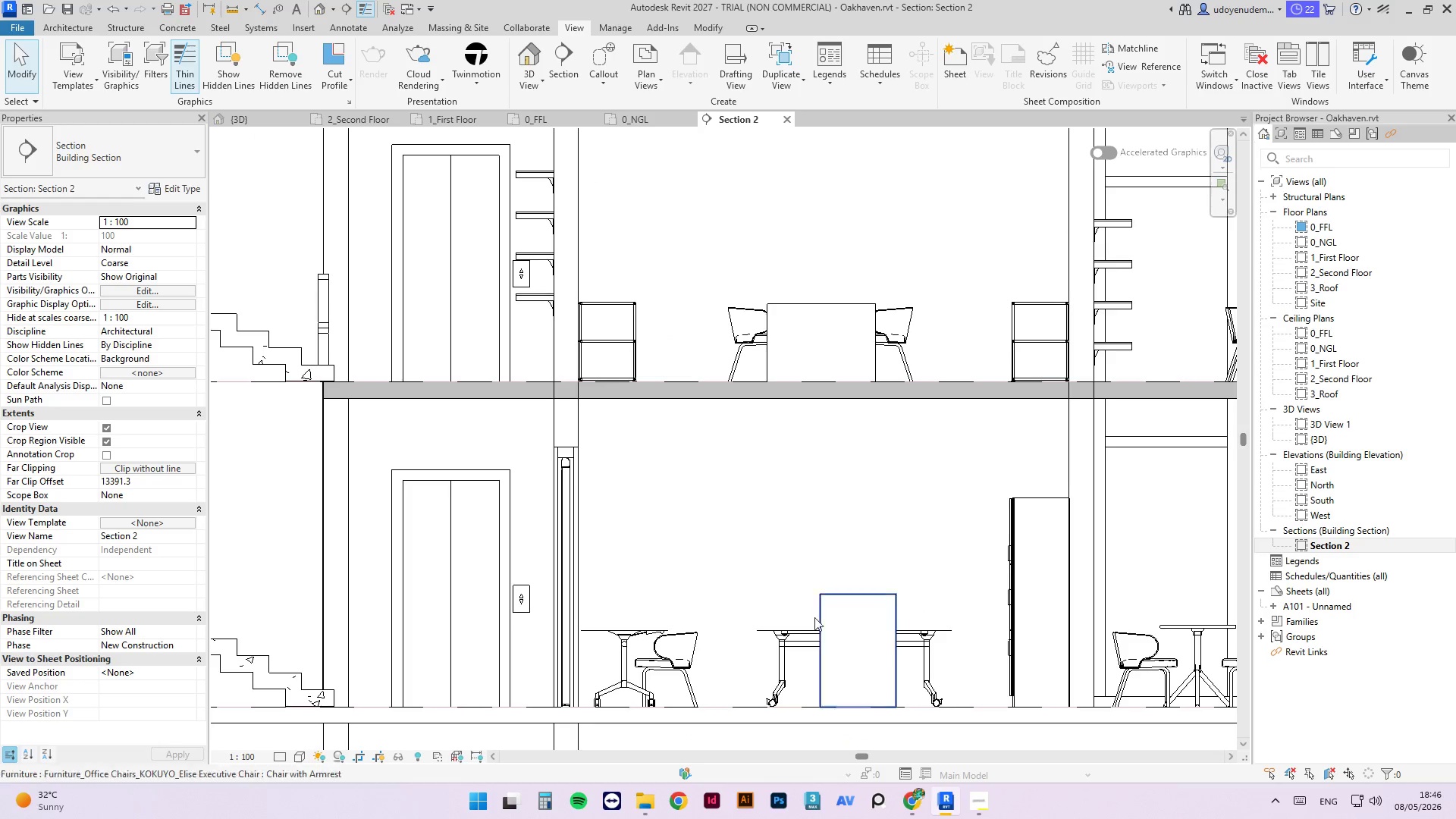 
left_click([843, 595])
 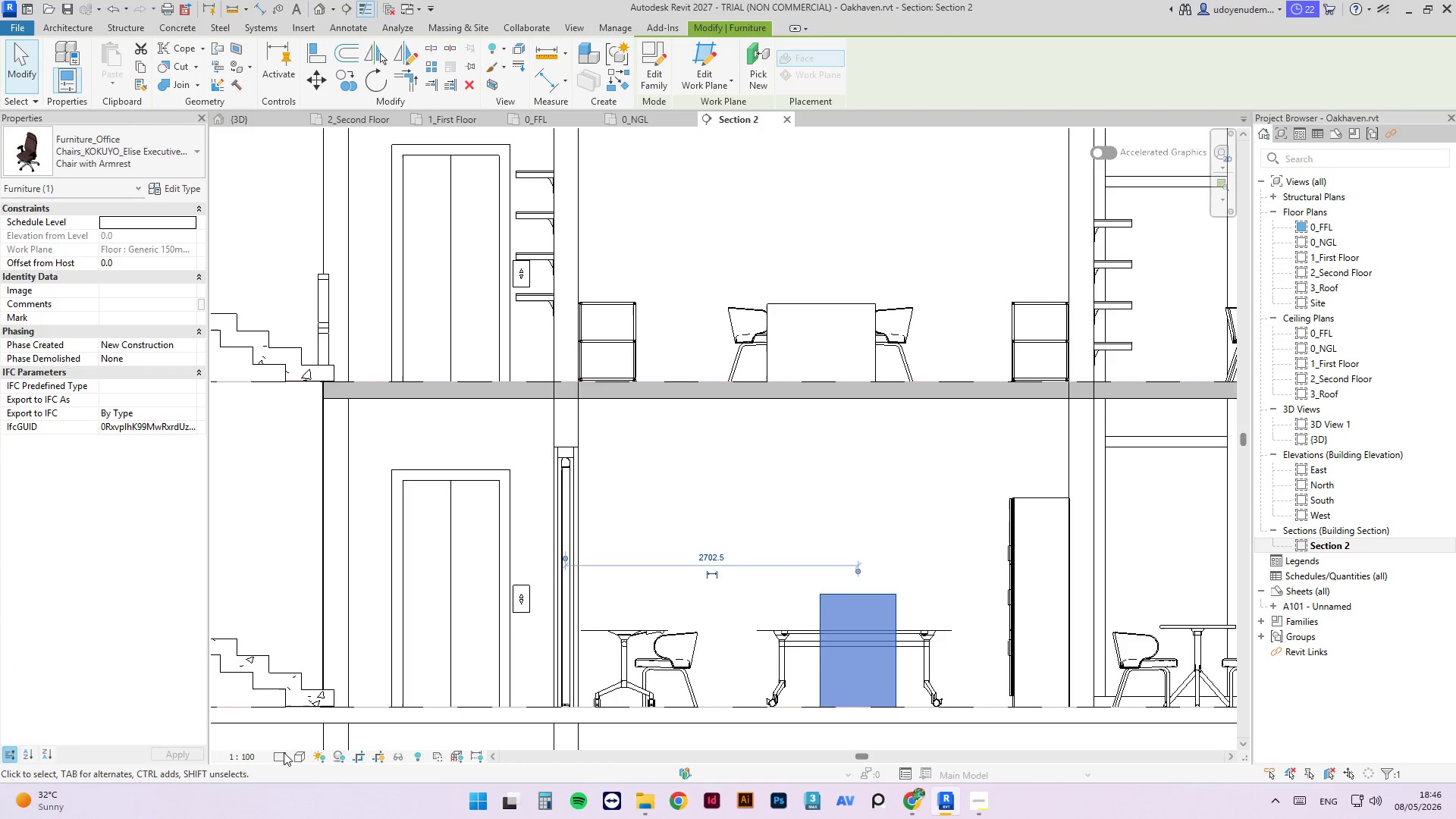 
left_click([297, 758])
 